 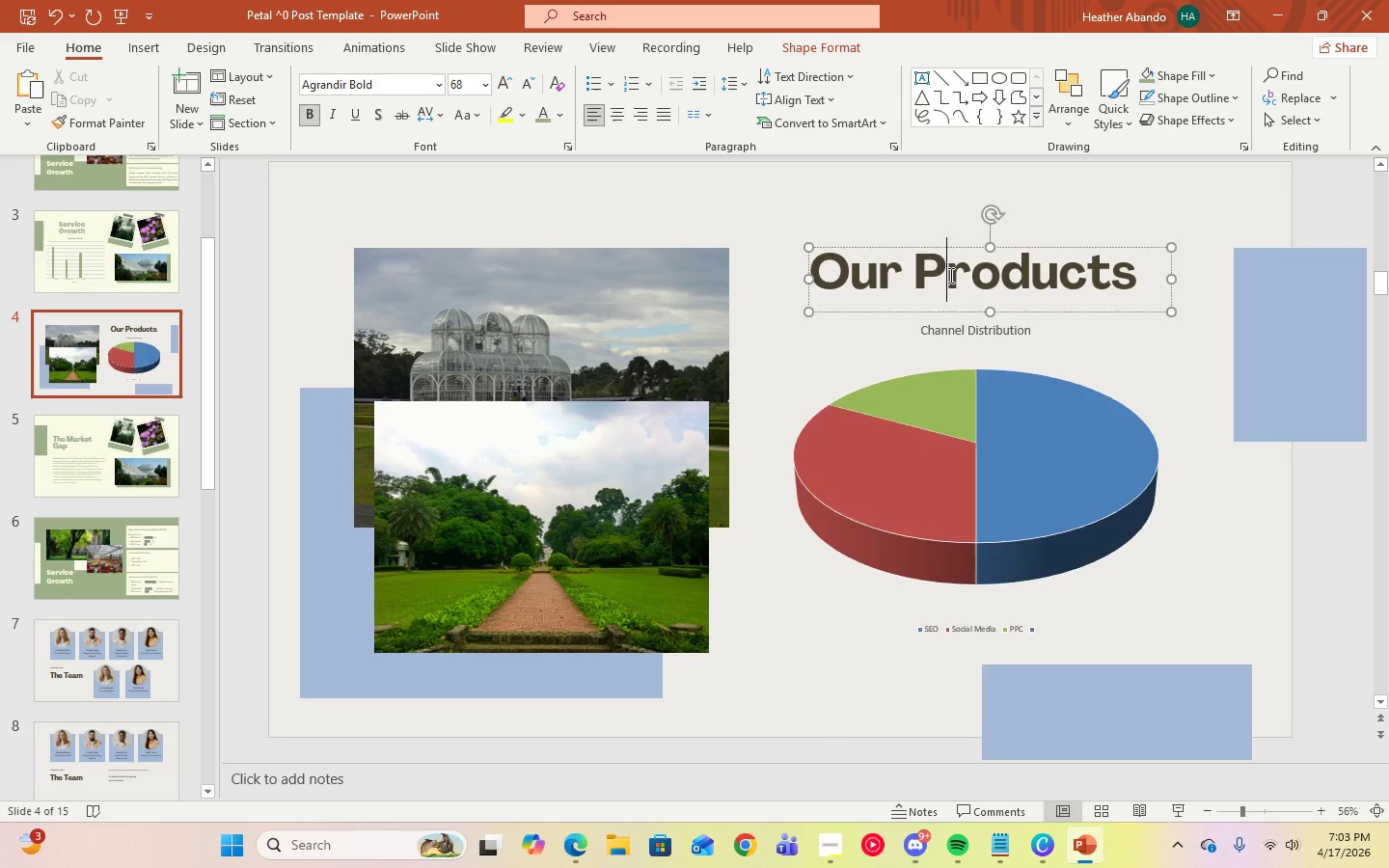 
key(Control+A)
 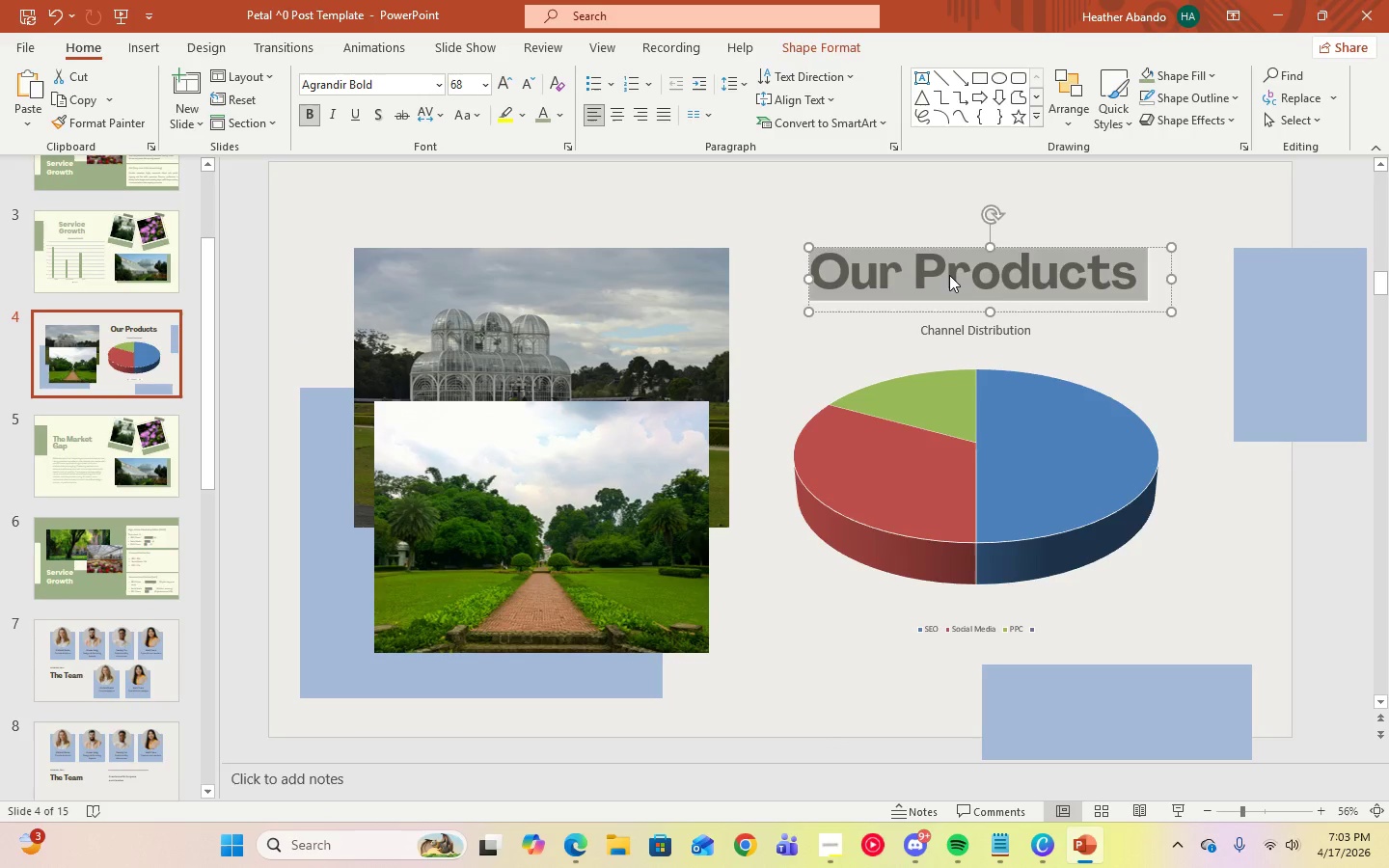 
type(service Growth)
 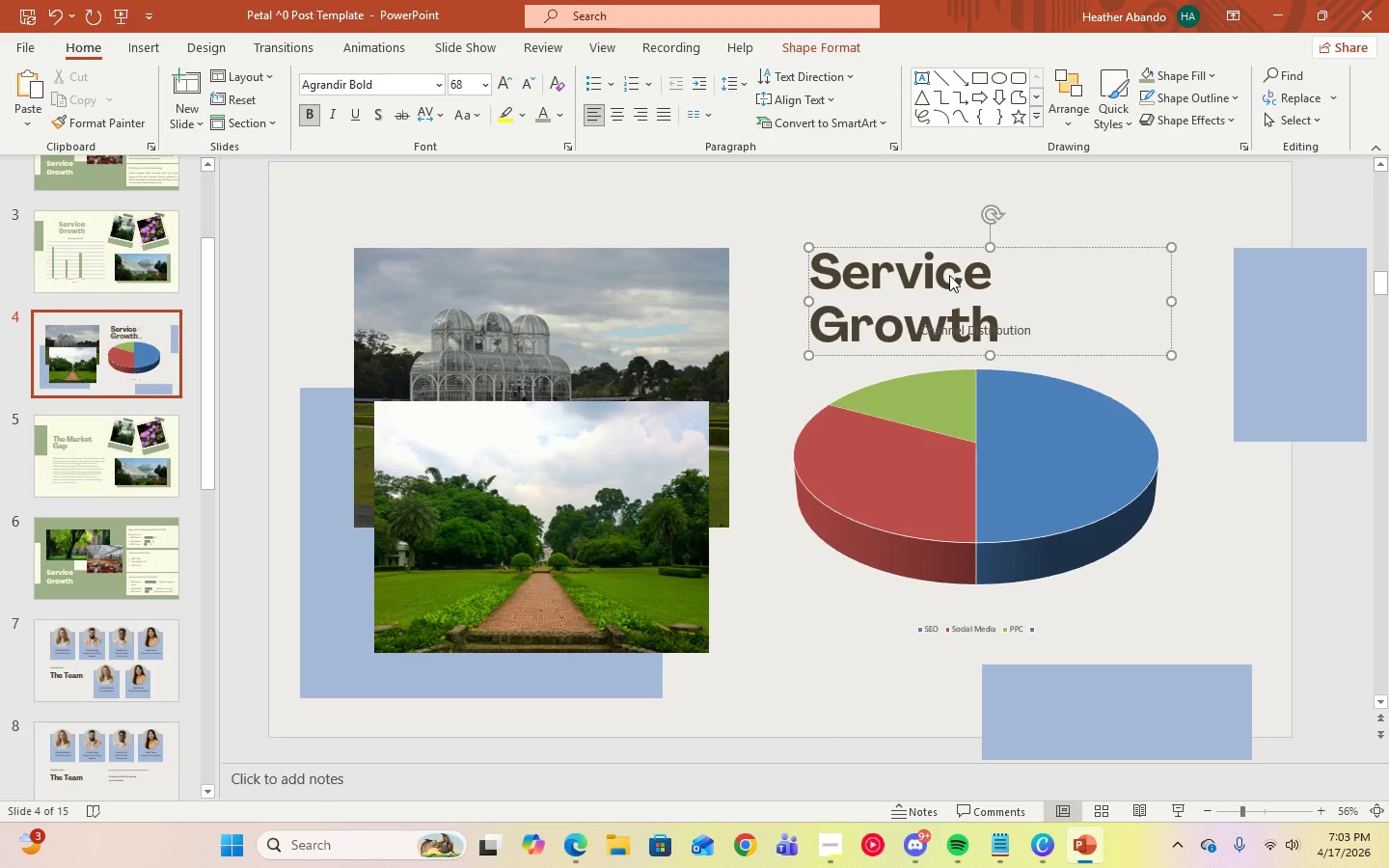 
key(Control+A)
 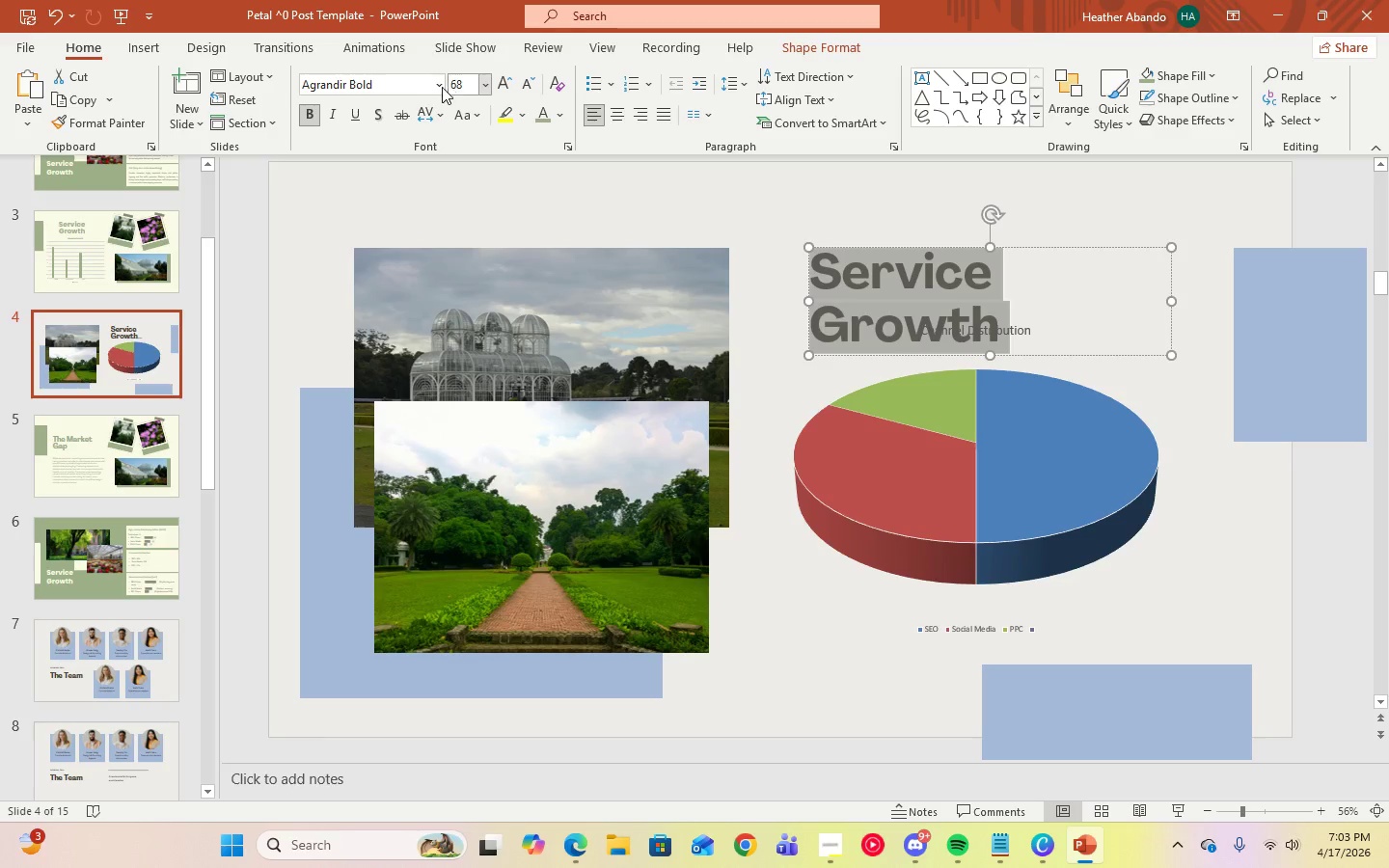 
left_click([436, 87])
 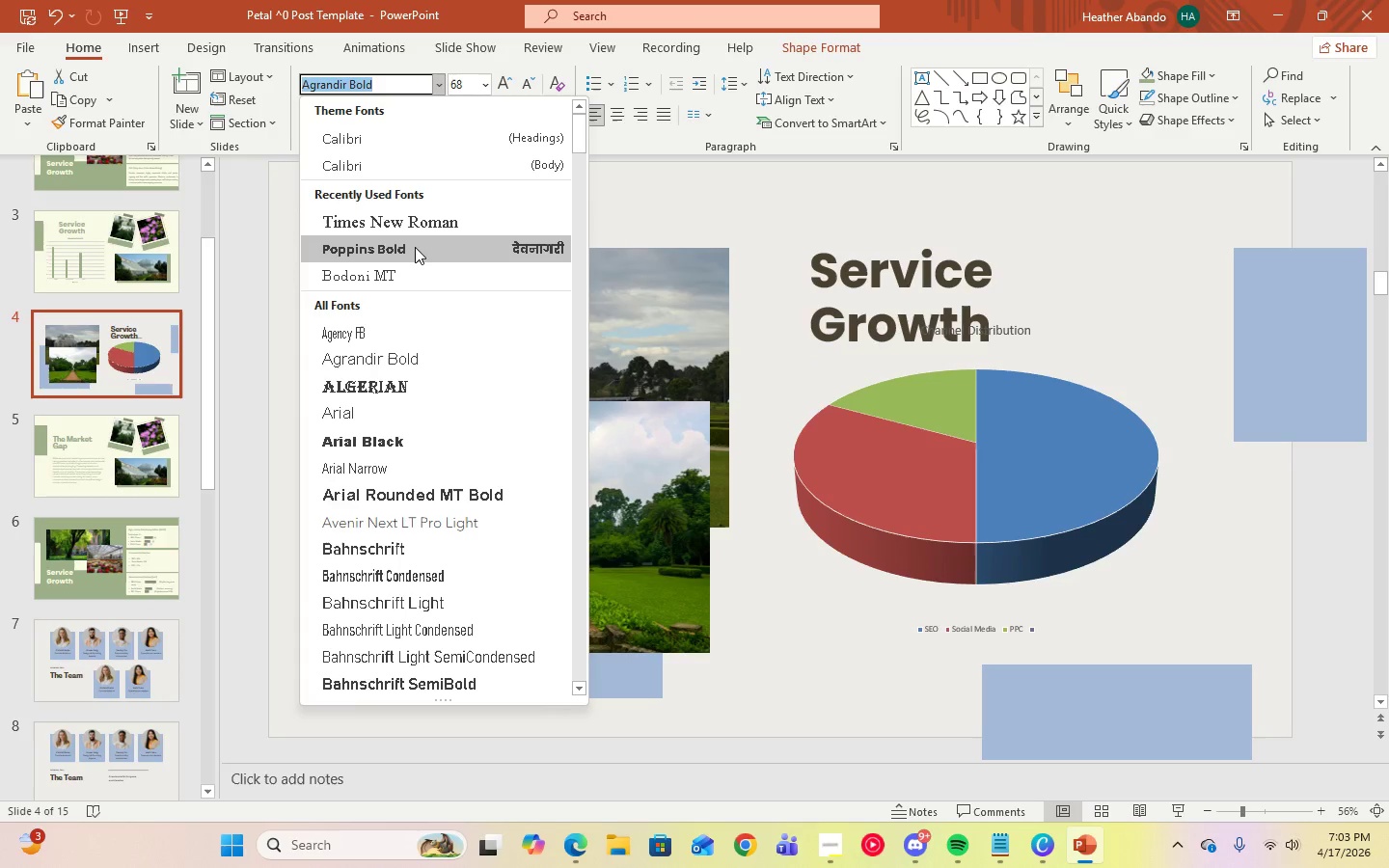 
left_click([415, 247])
 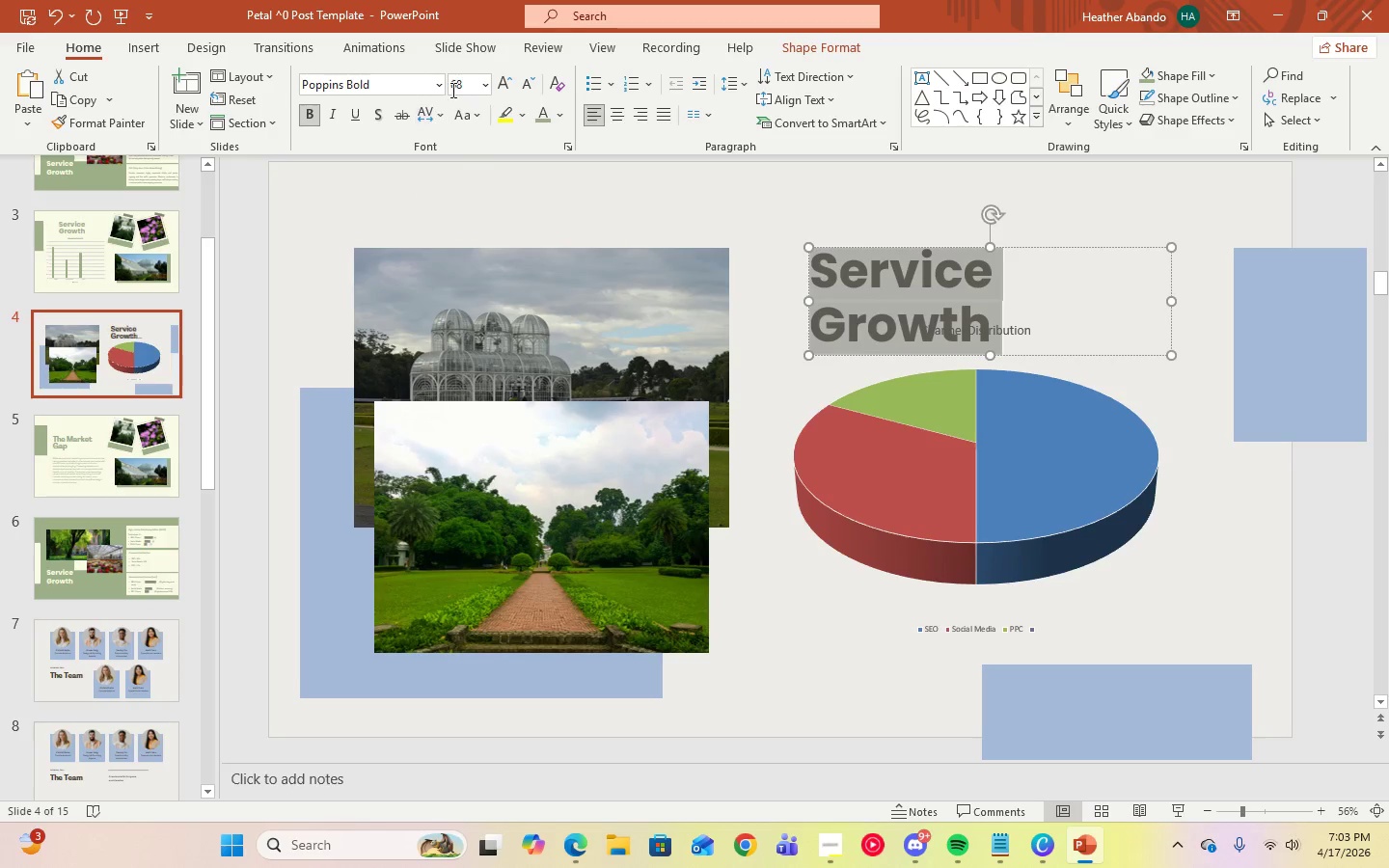 
left_click([455, 87])
 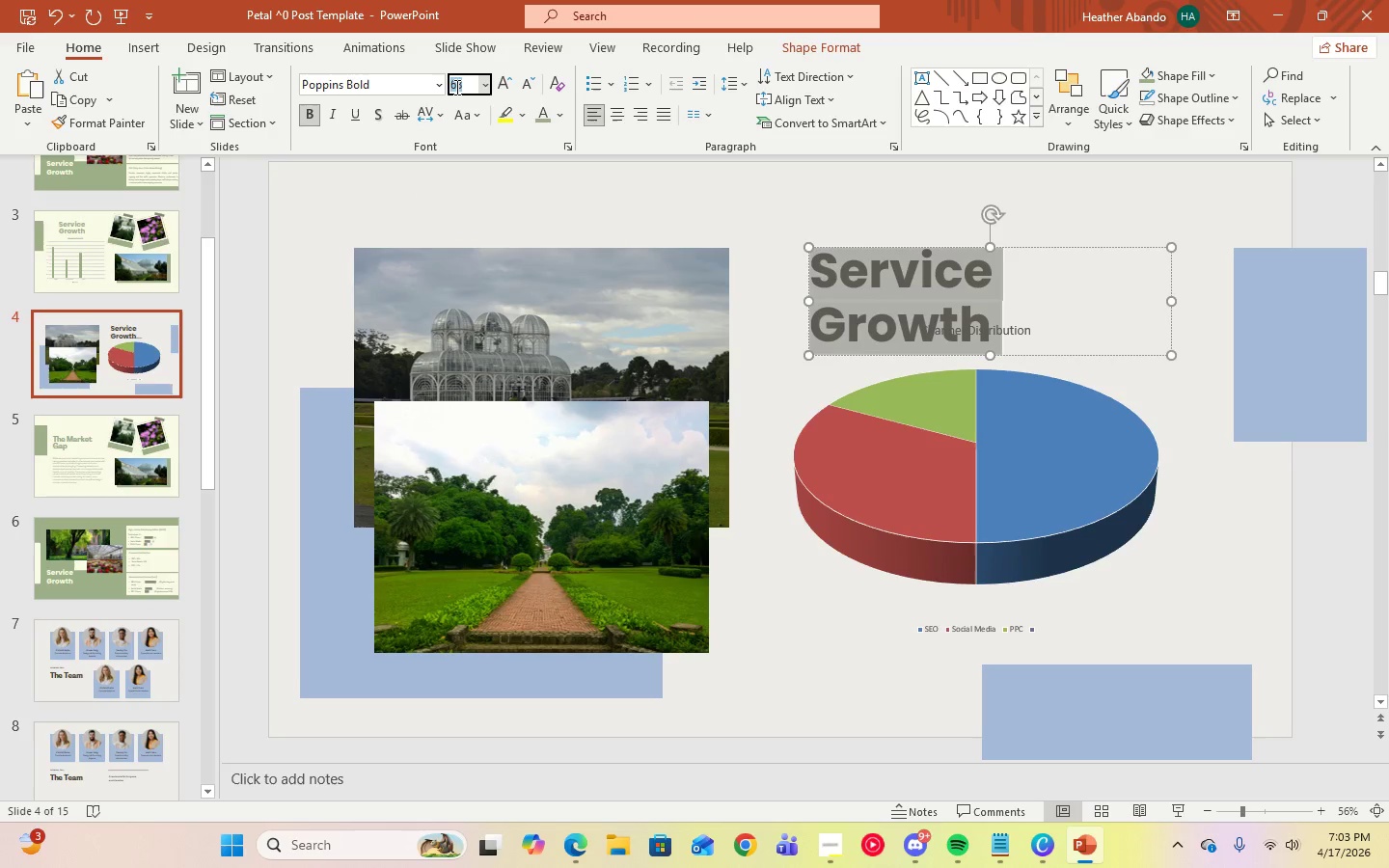 
key(Numpad7)
 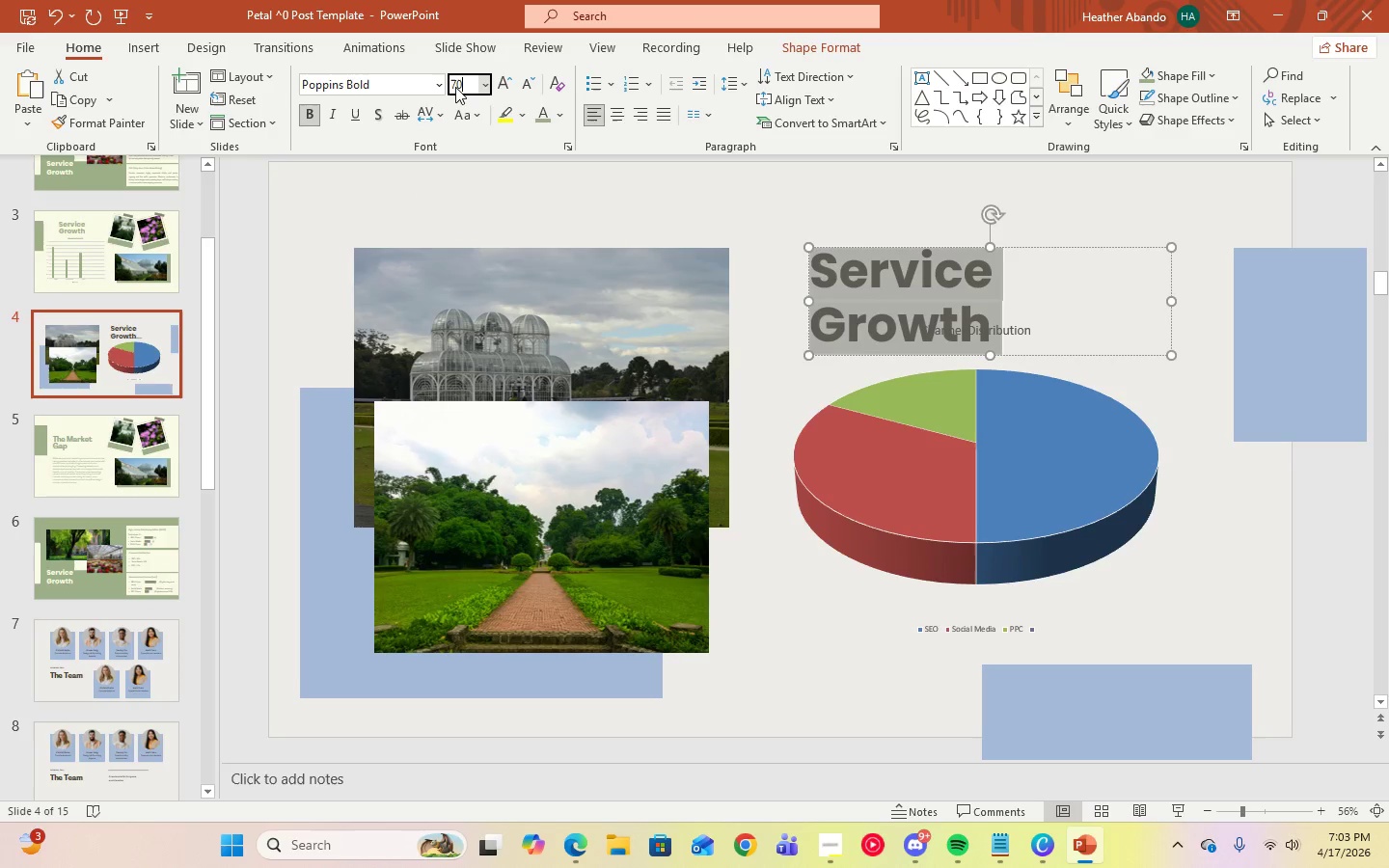 
key(Numpad0)
 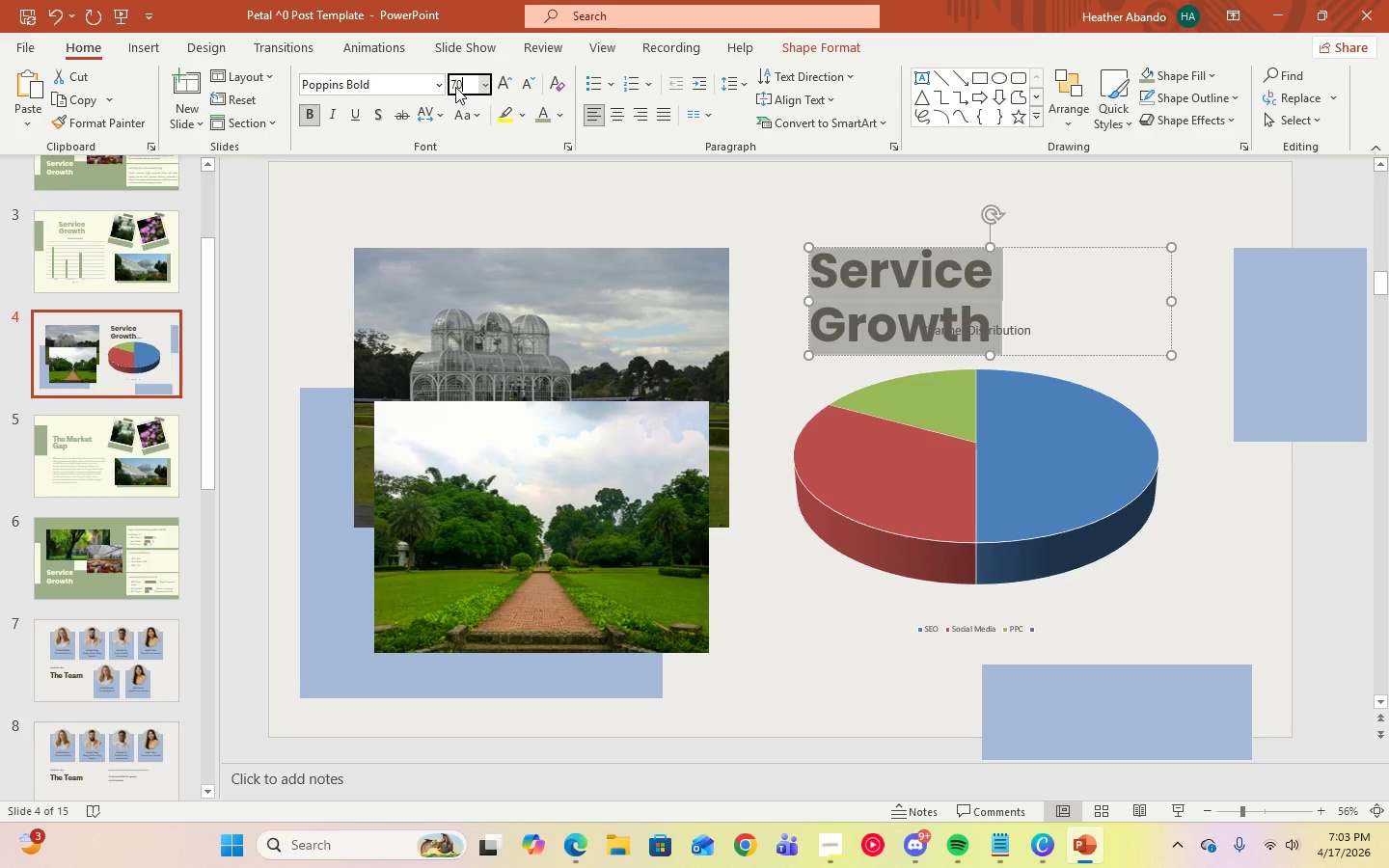 
key(Enter)
 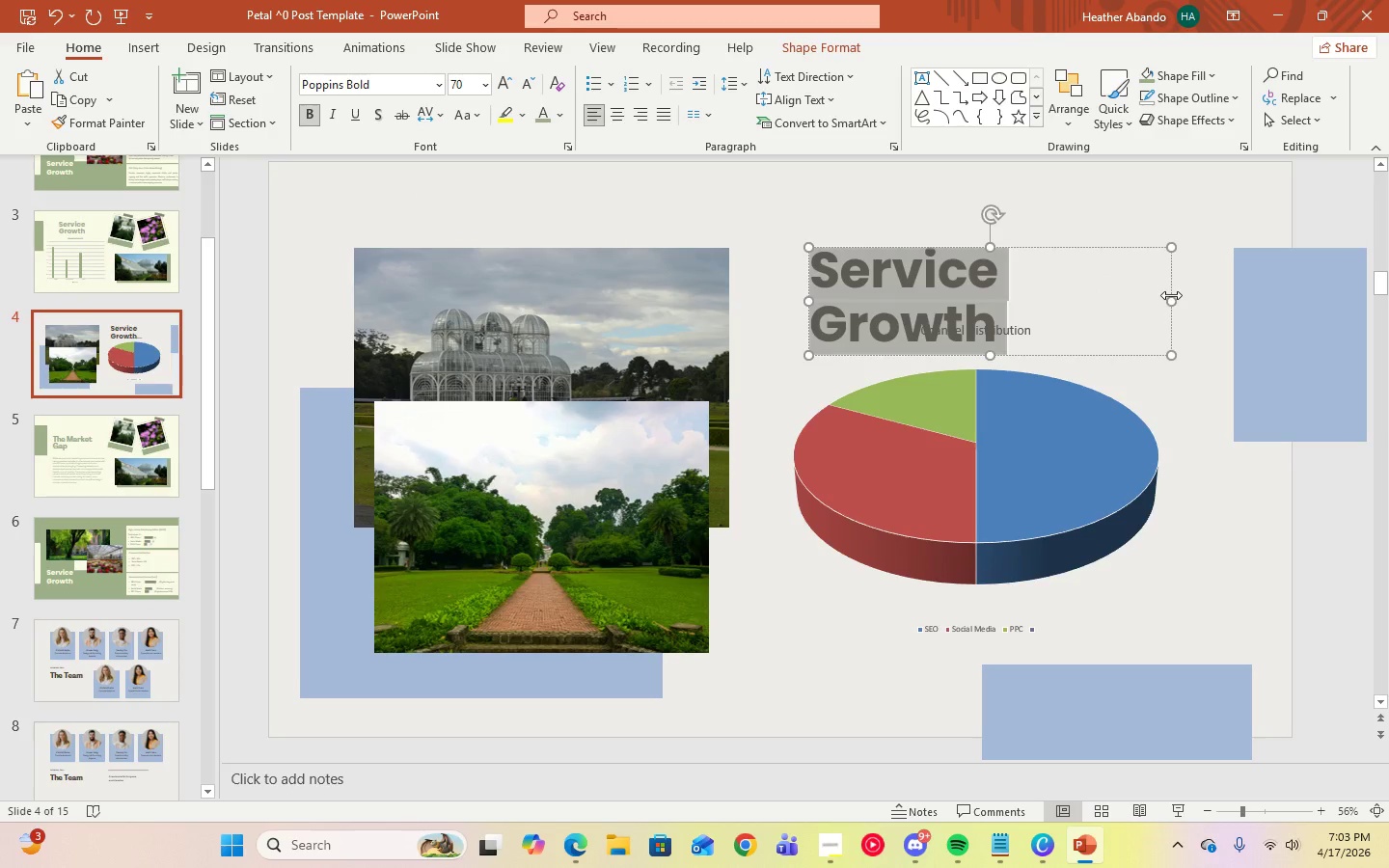 
left_click_drag(start_coordinate=[1171, 302], to_coordinate=[1207, 304])
 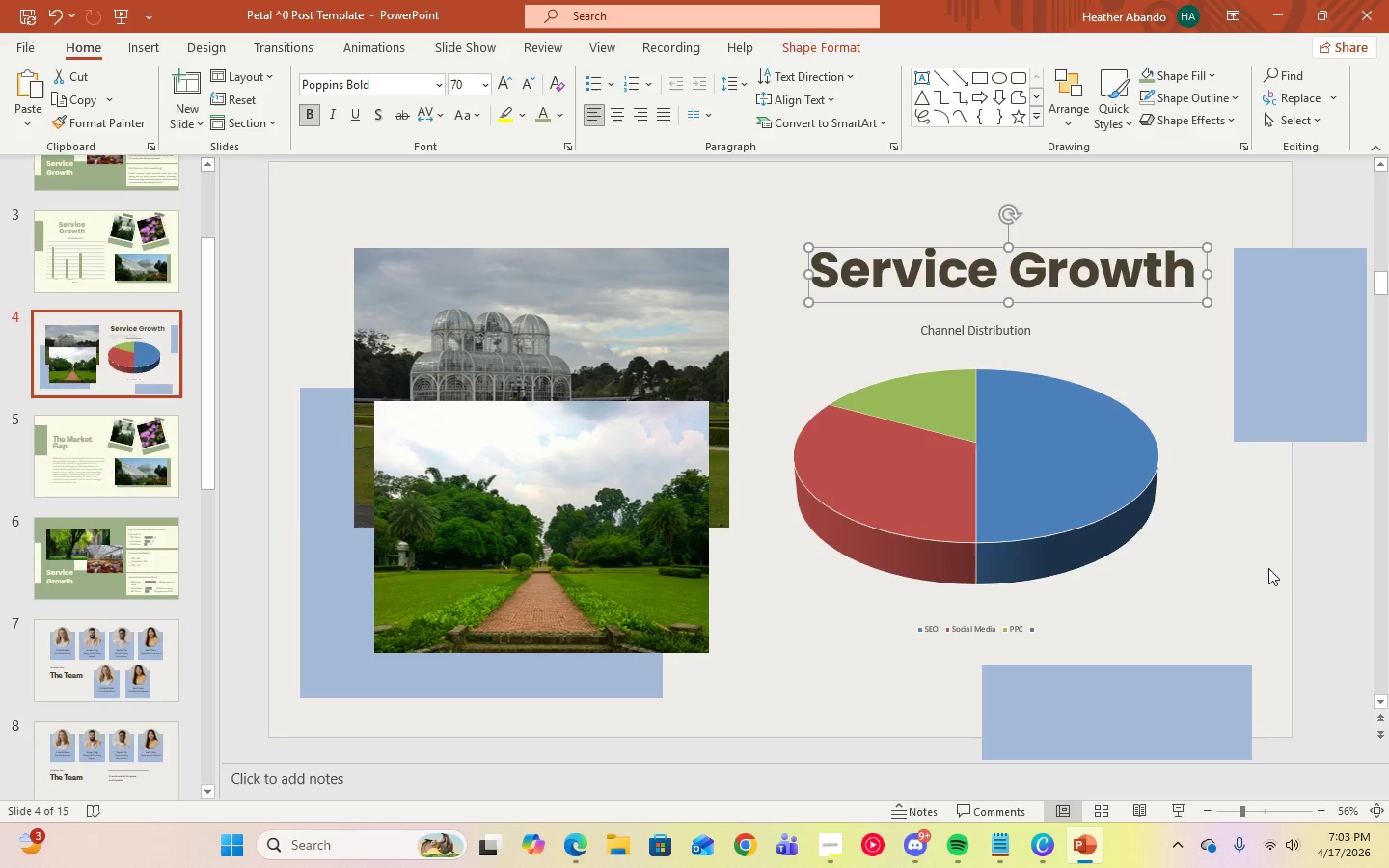 
left_click([1269, 568])
 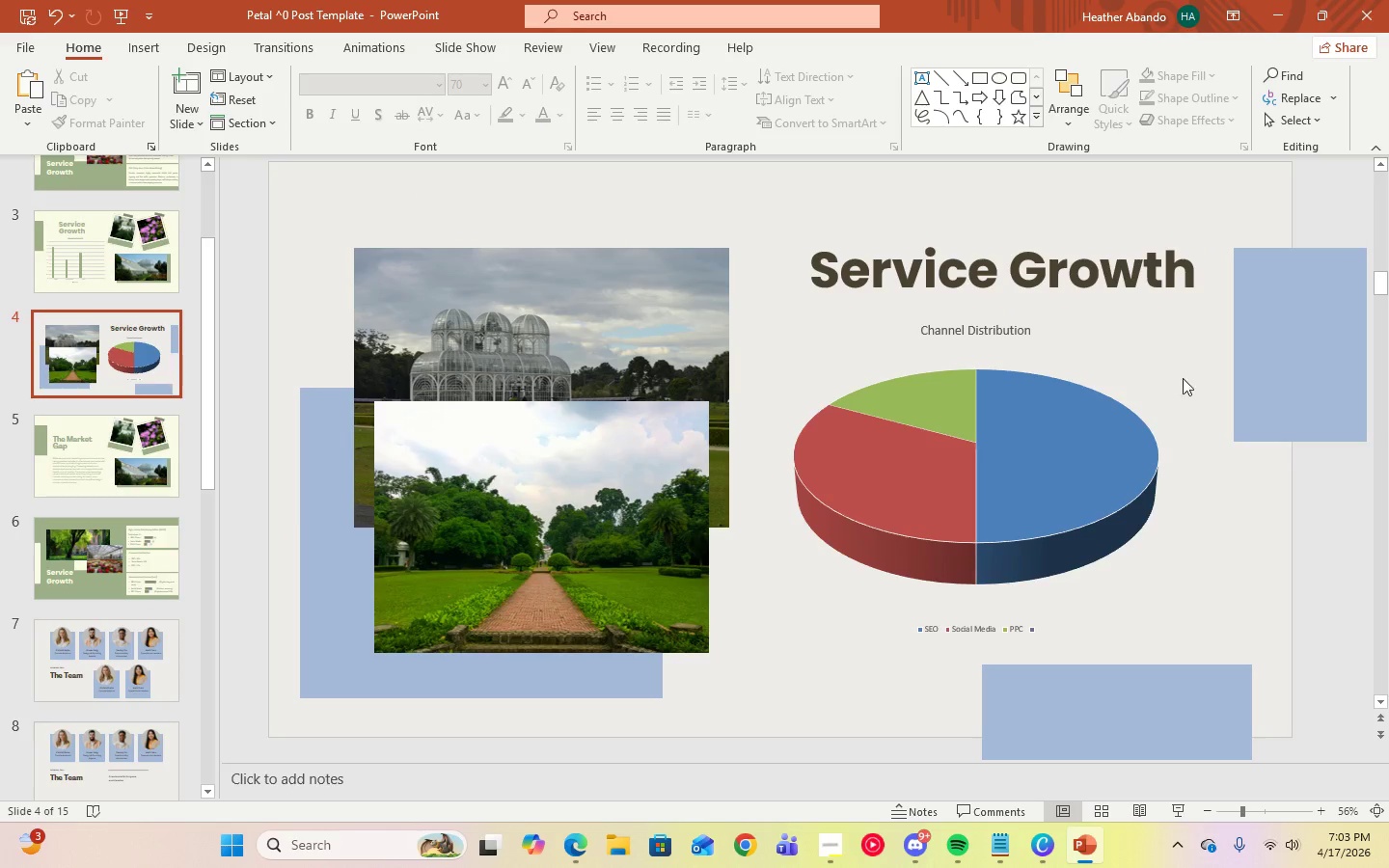 
left_click([1000, 251])
 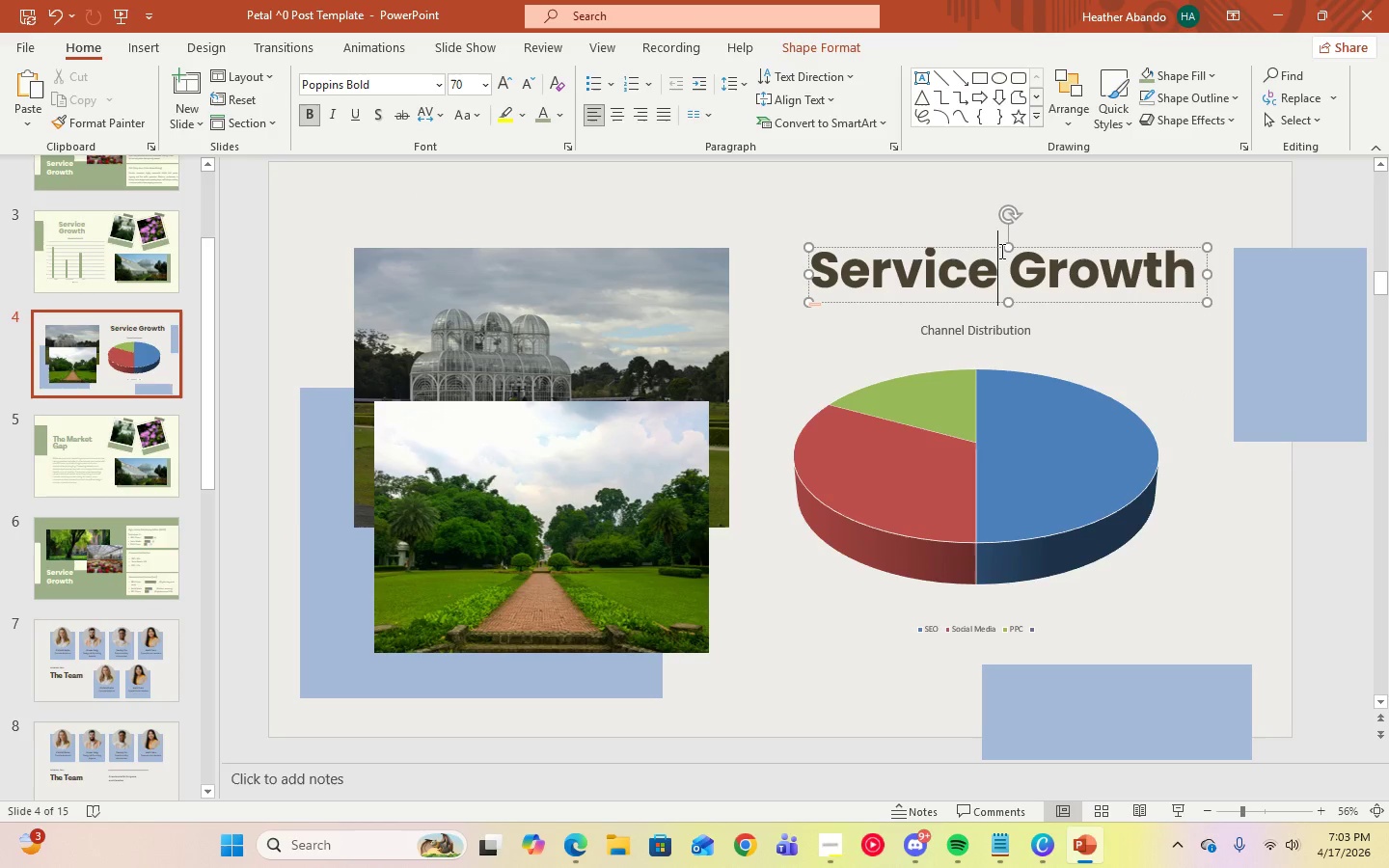 
key(Control+A)
 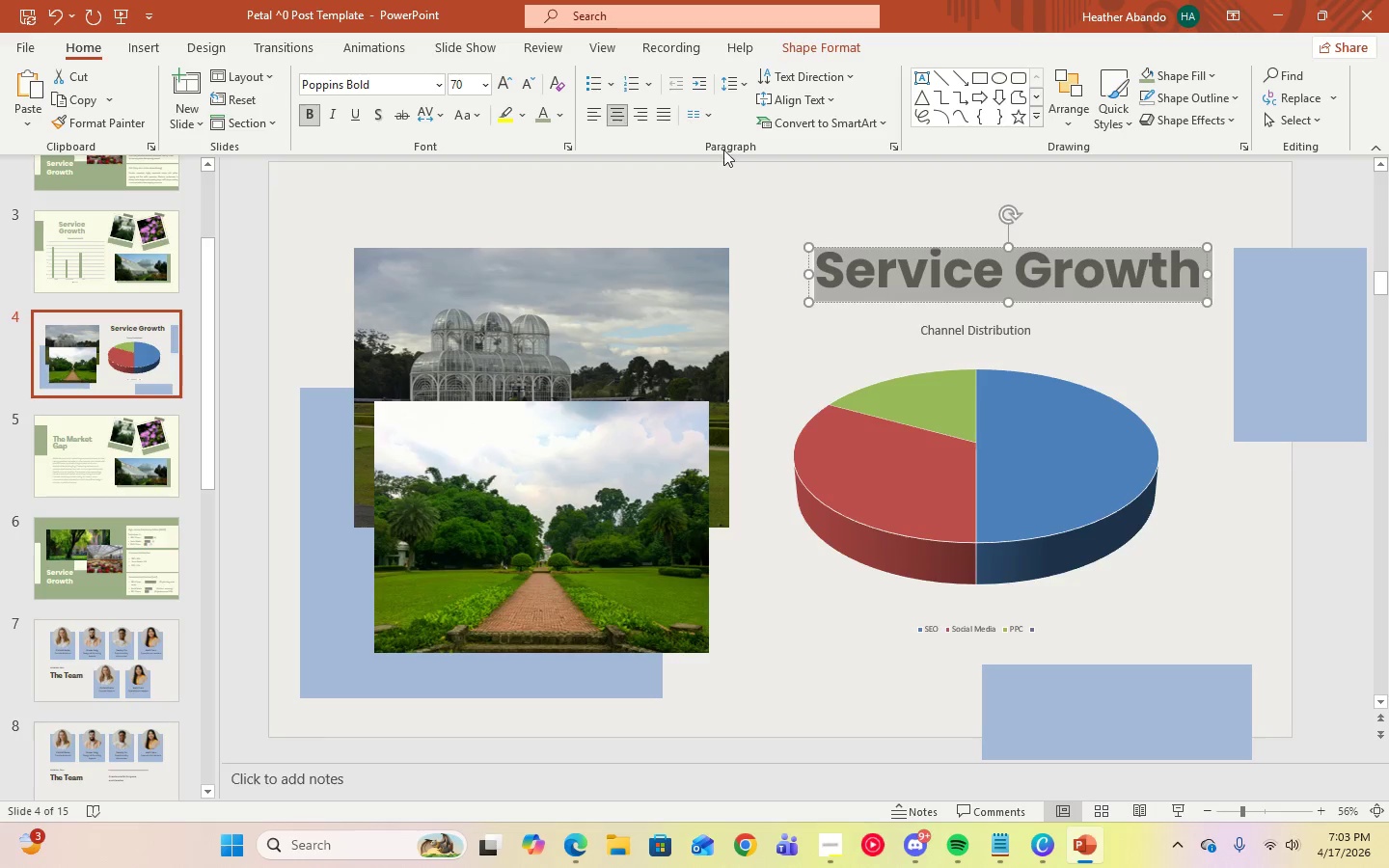 
double_click([1207, 231])
 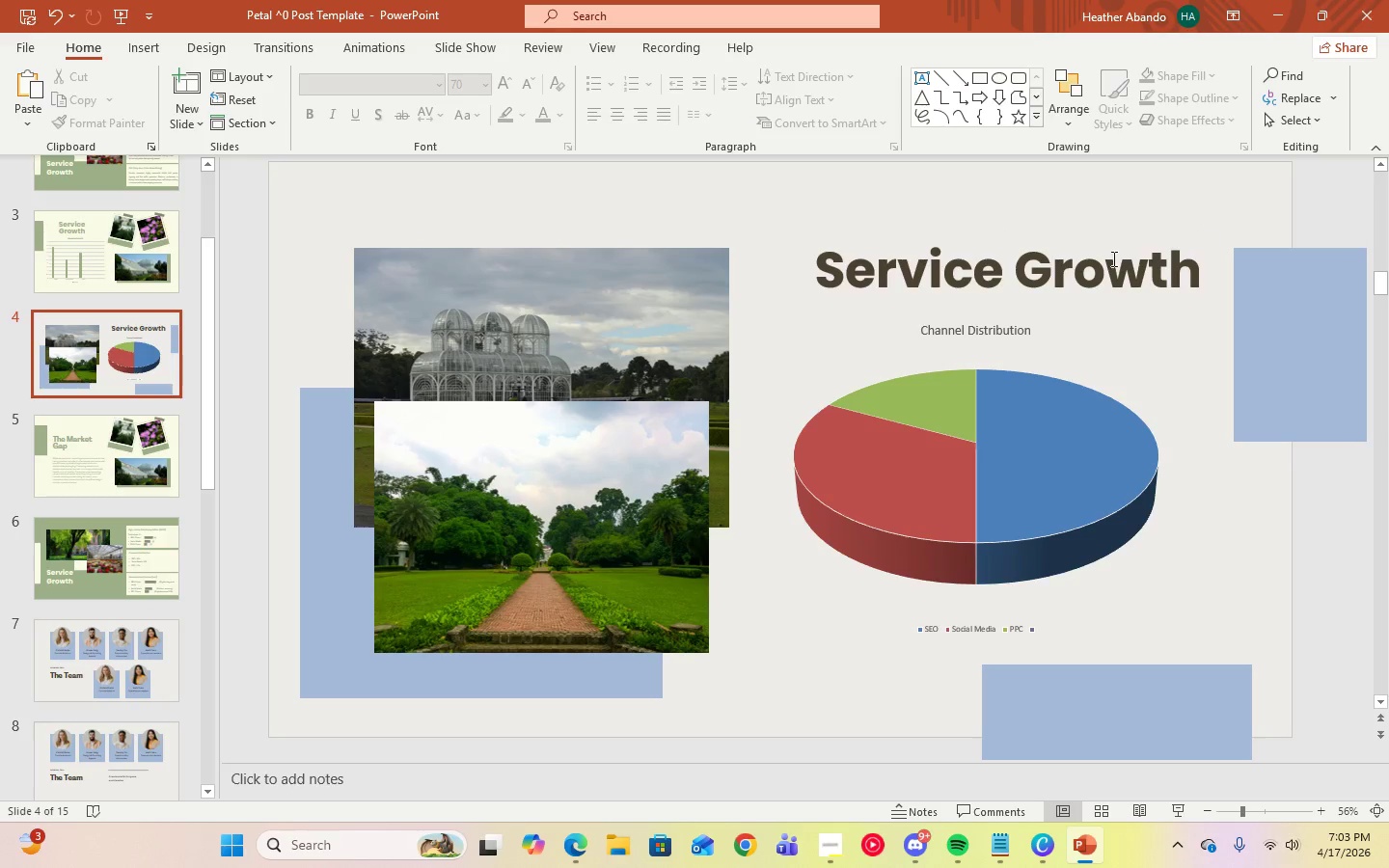 
triple_click([1056, 277])
 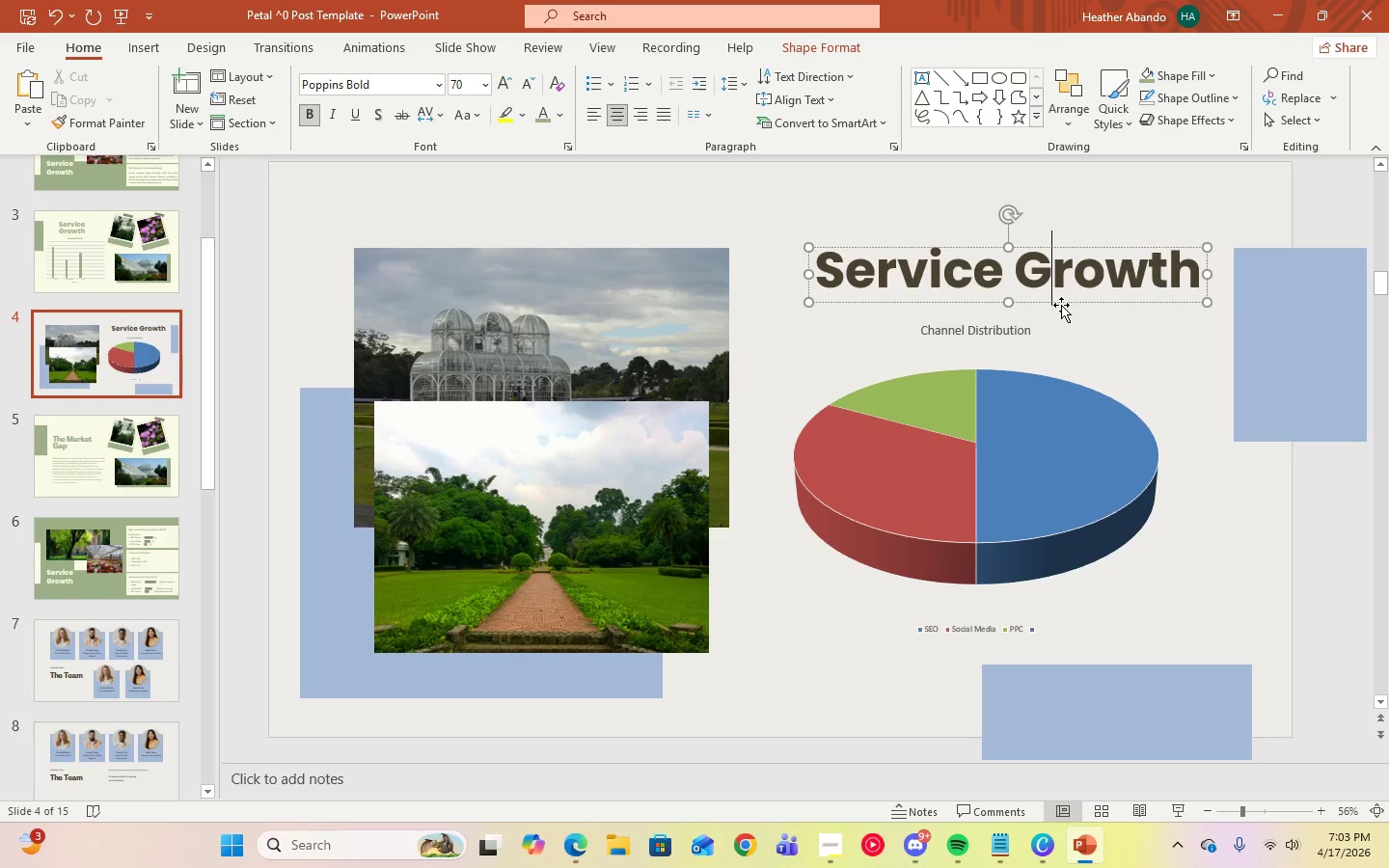 
left_click_drag(start_coordinate=[1061, 305], to_coordinate=[1036, 304])
 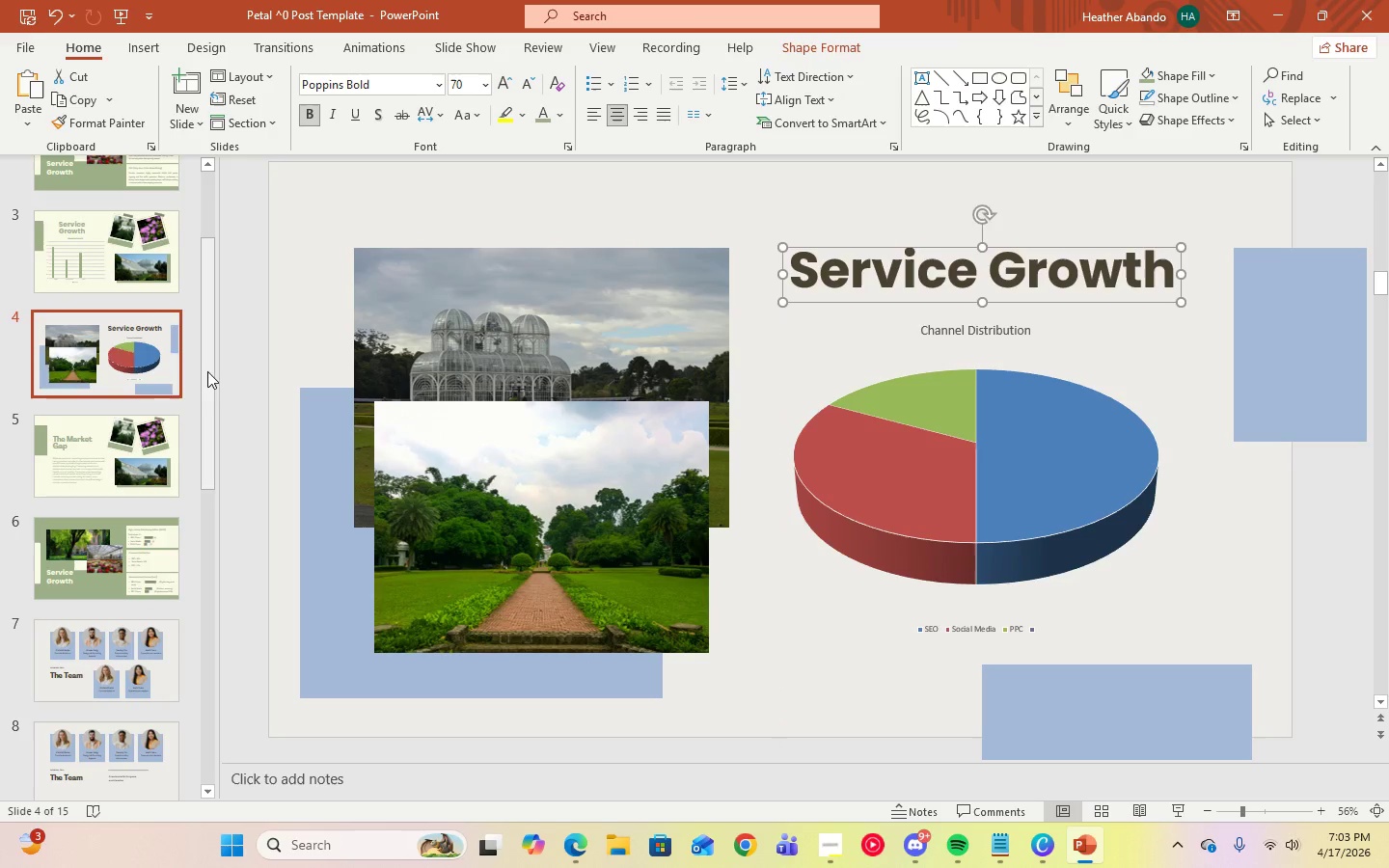 
left_click([98, 258])
 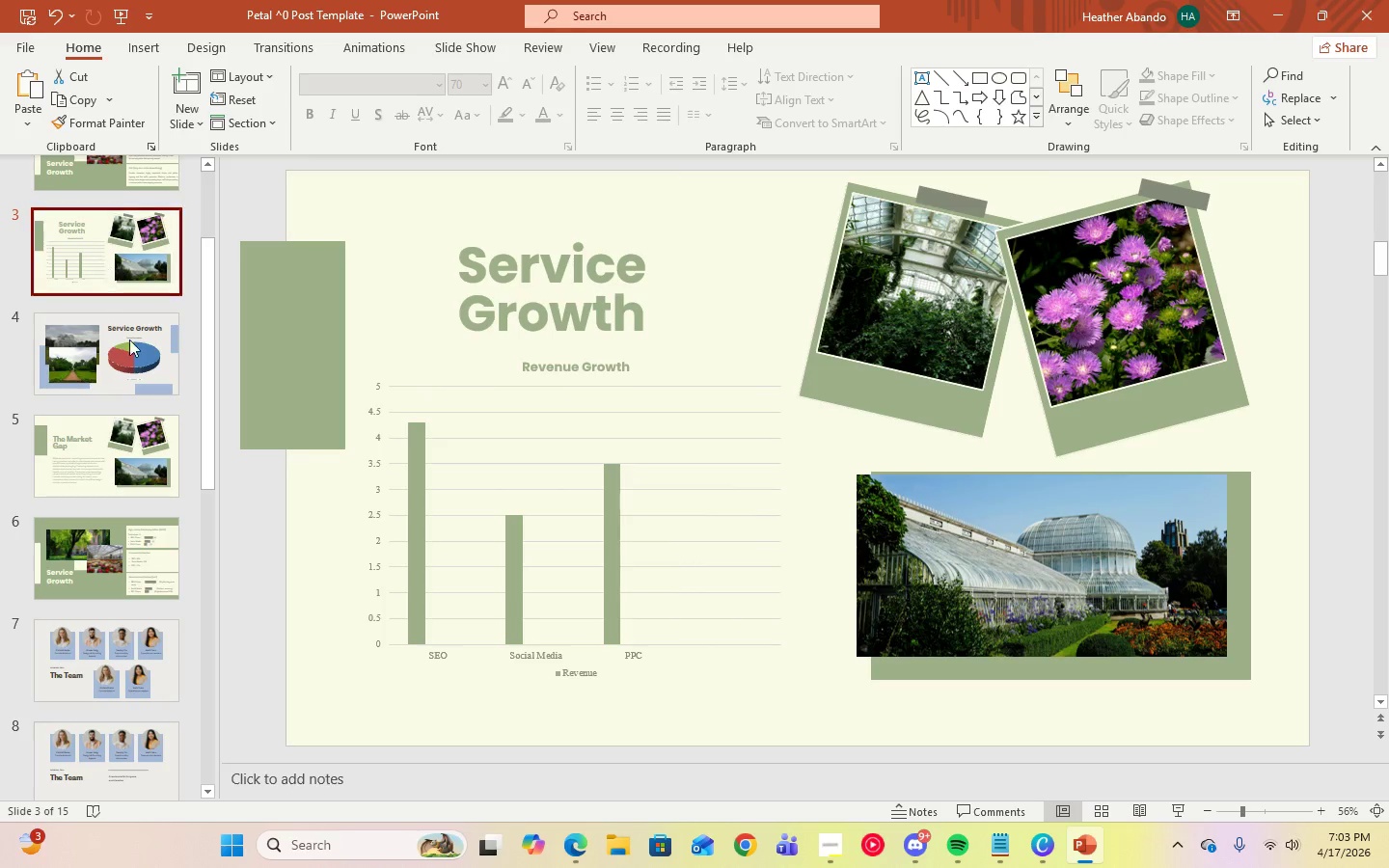 
left_click([133, 354])
 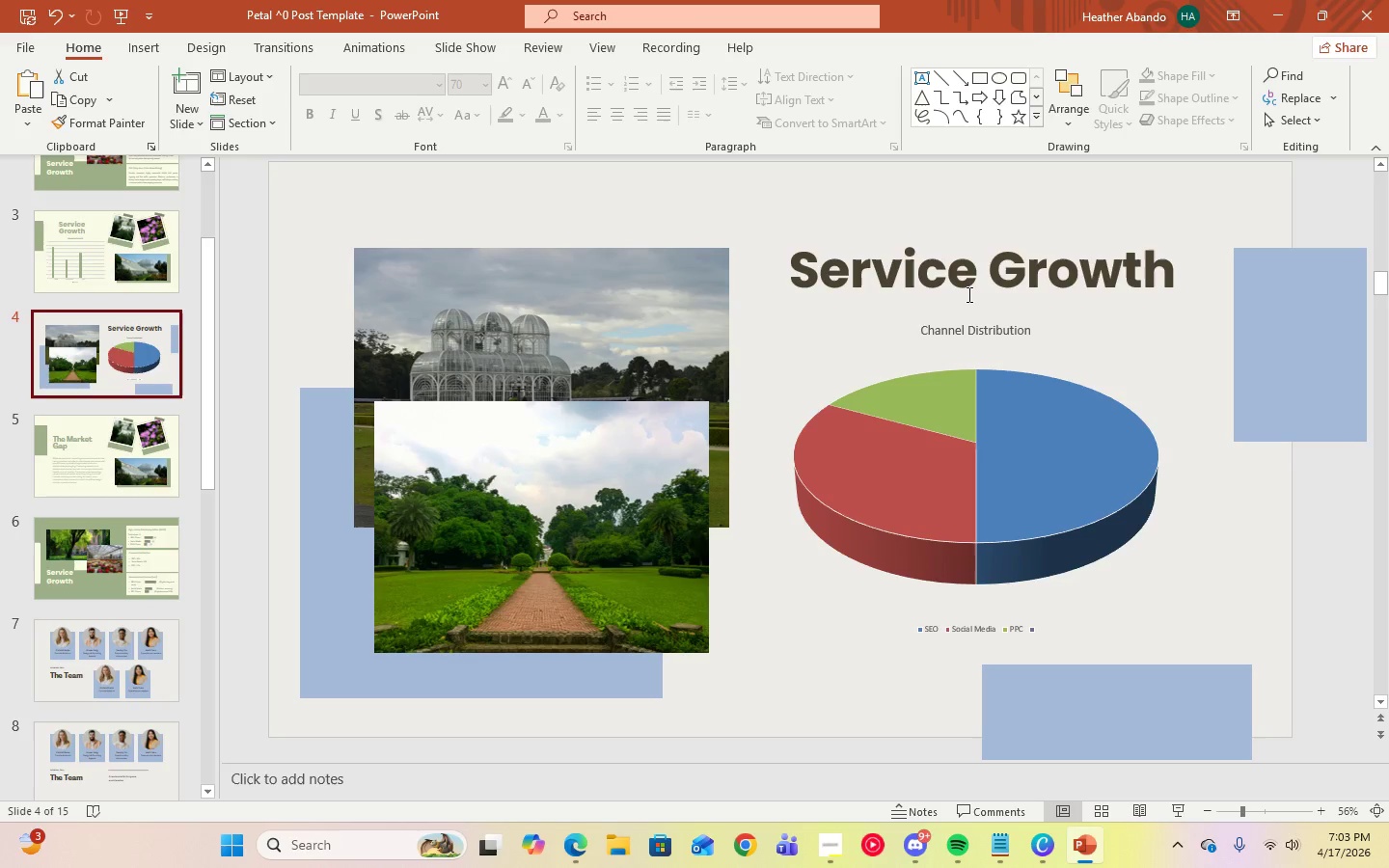 
left_click([968, 275])
 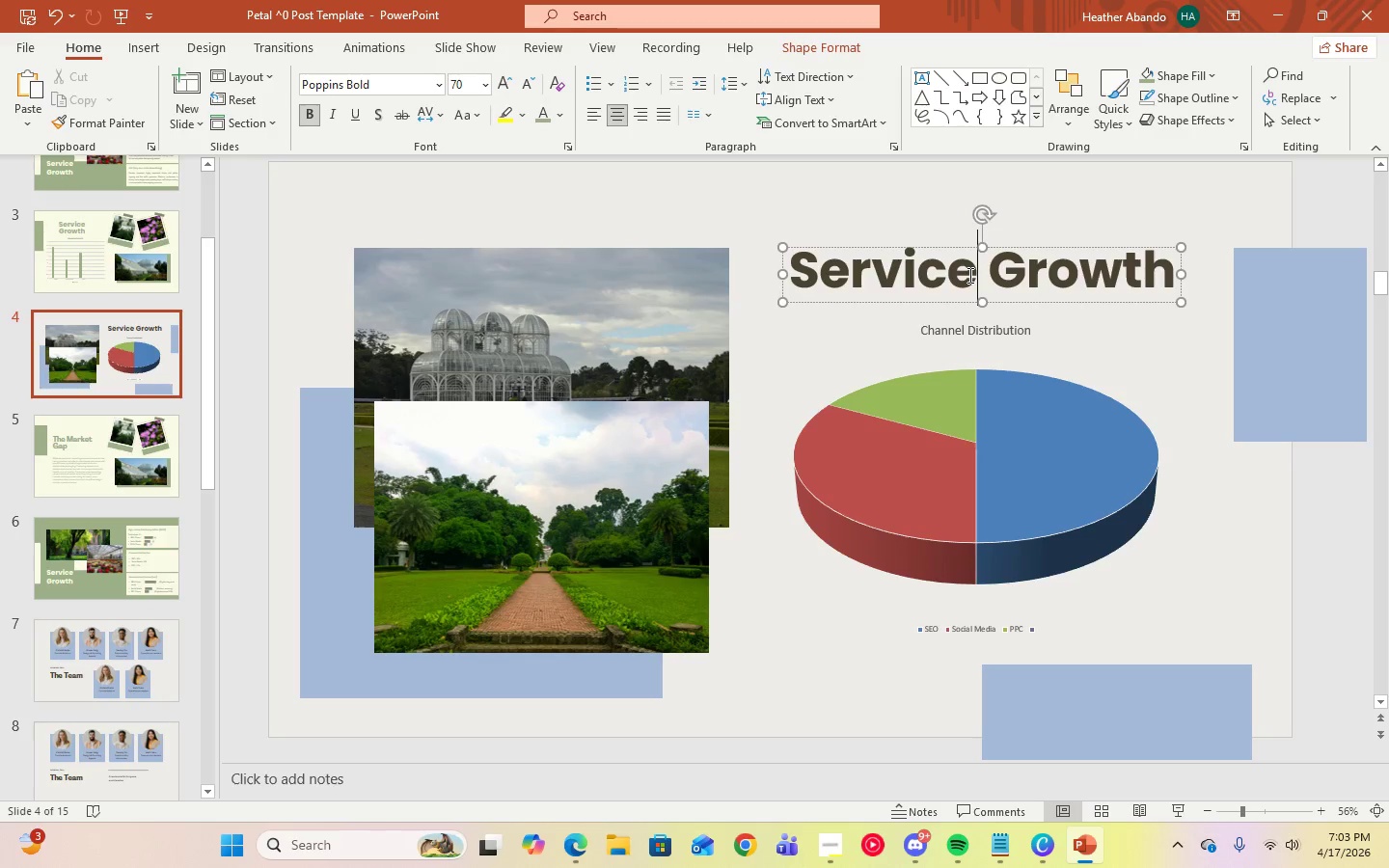 
key(Control+A)
 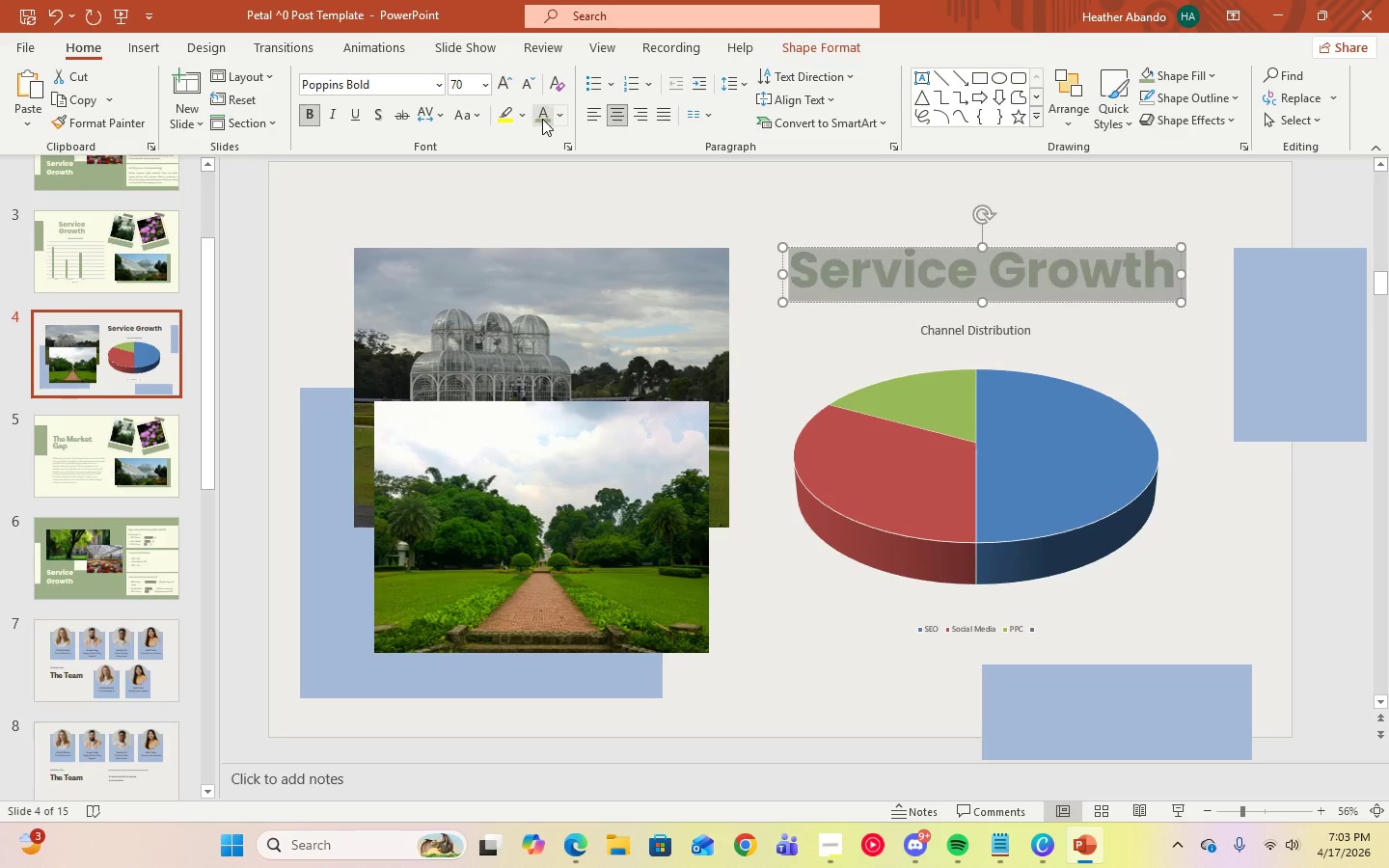 
double_click([884, 149])
 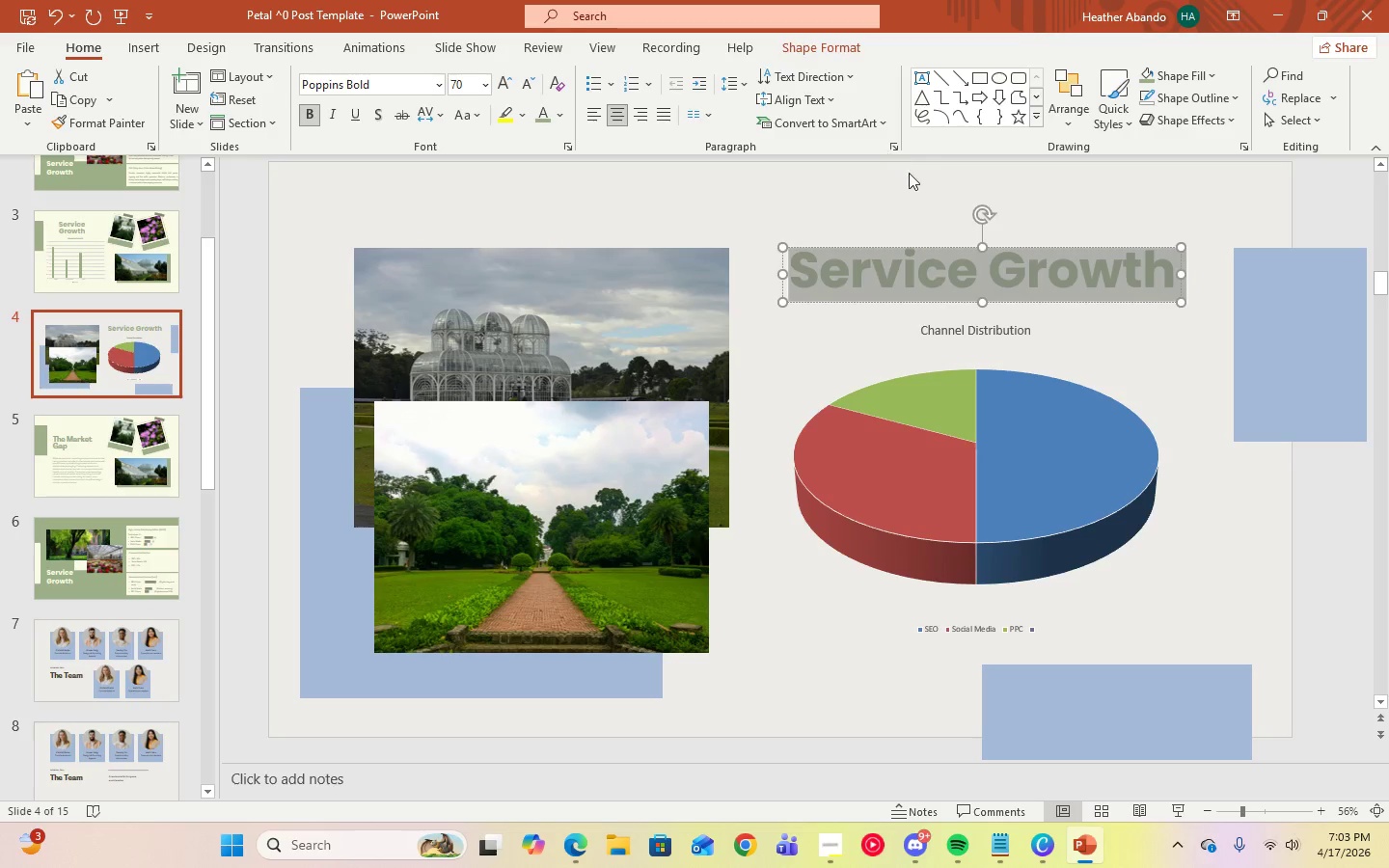 
left_click([912, 178])
 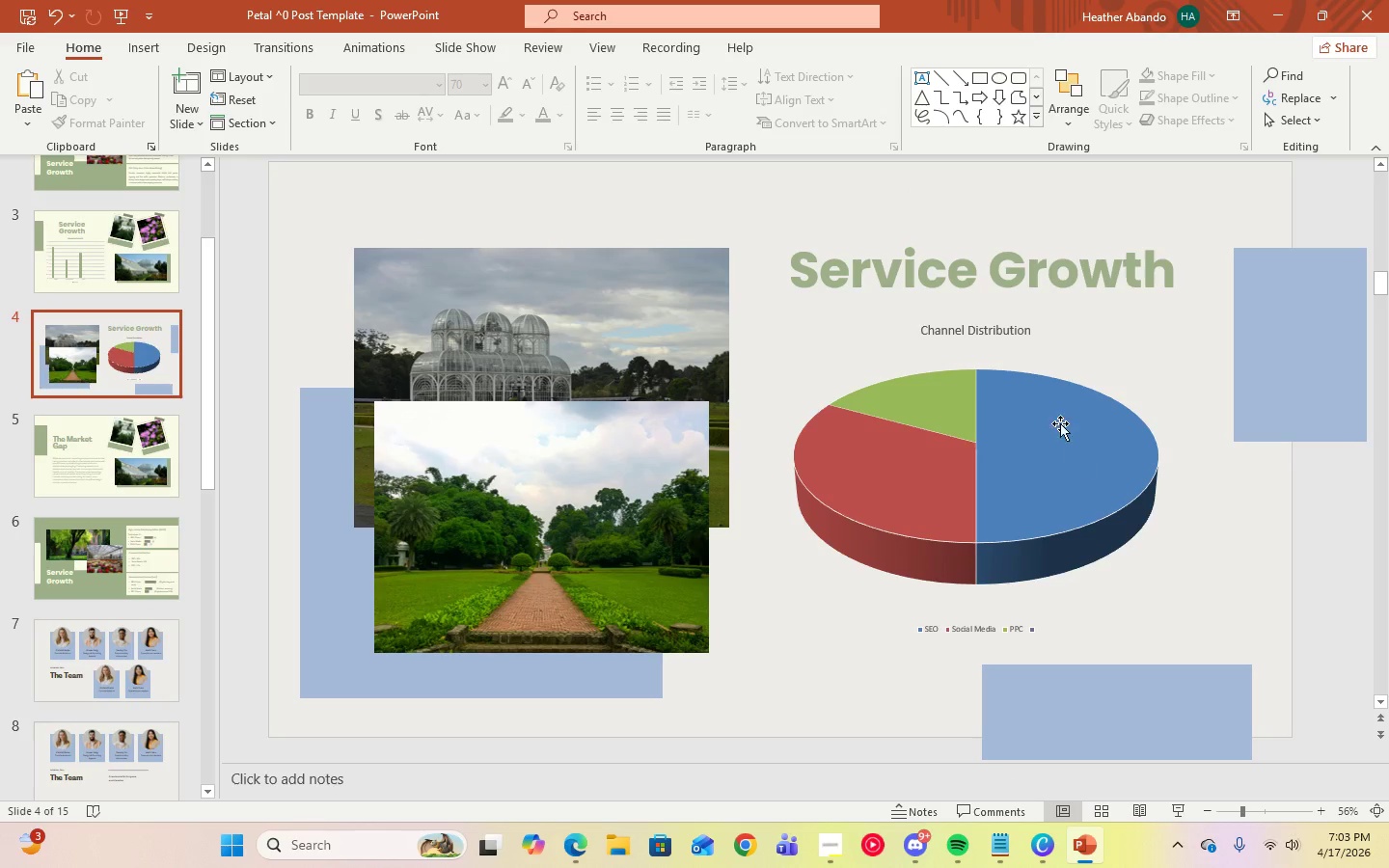 
left_click([977, 335])
 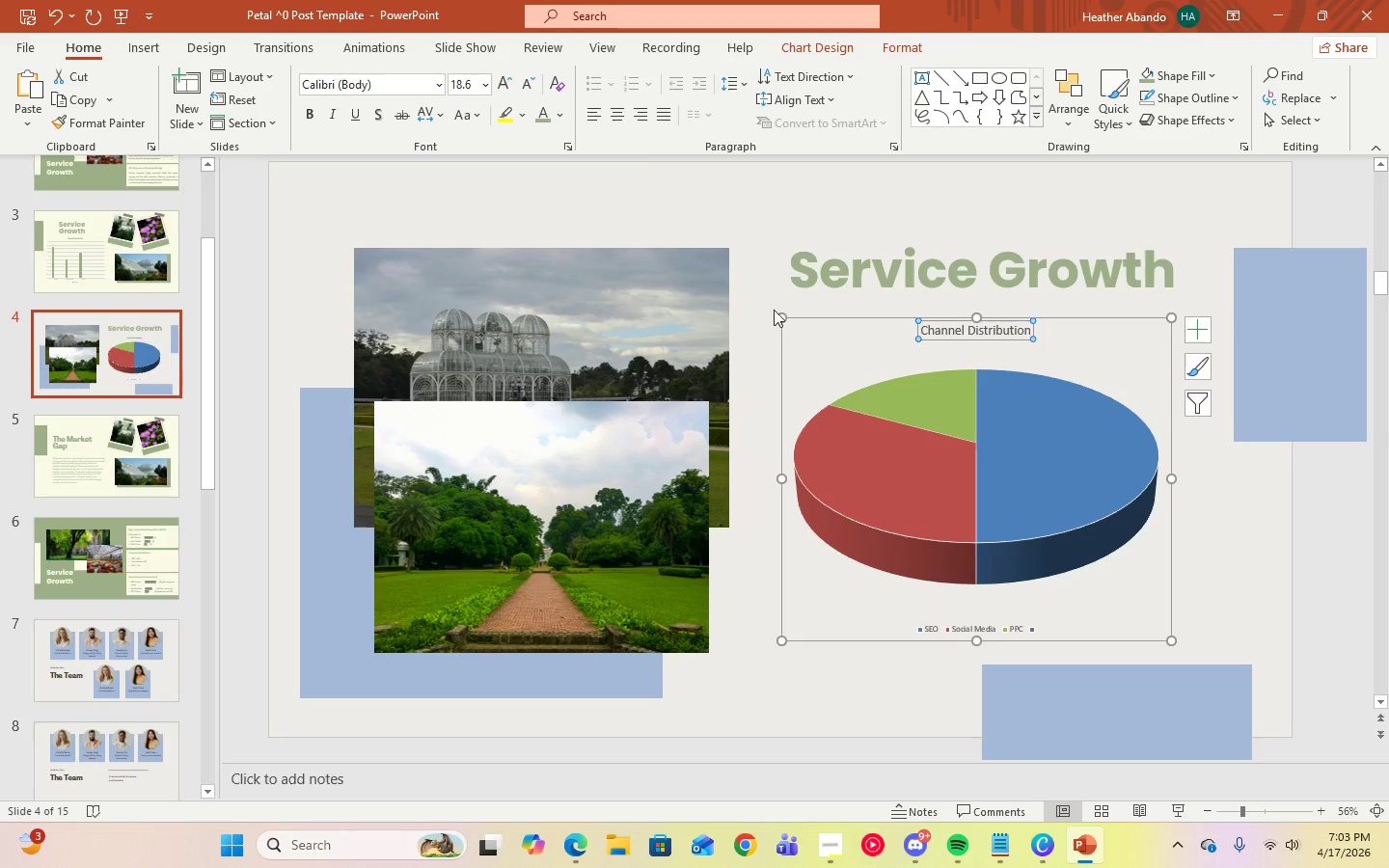 
left_click([556, 116])
 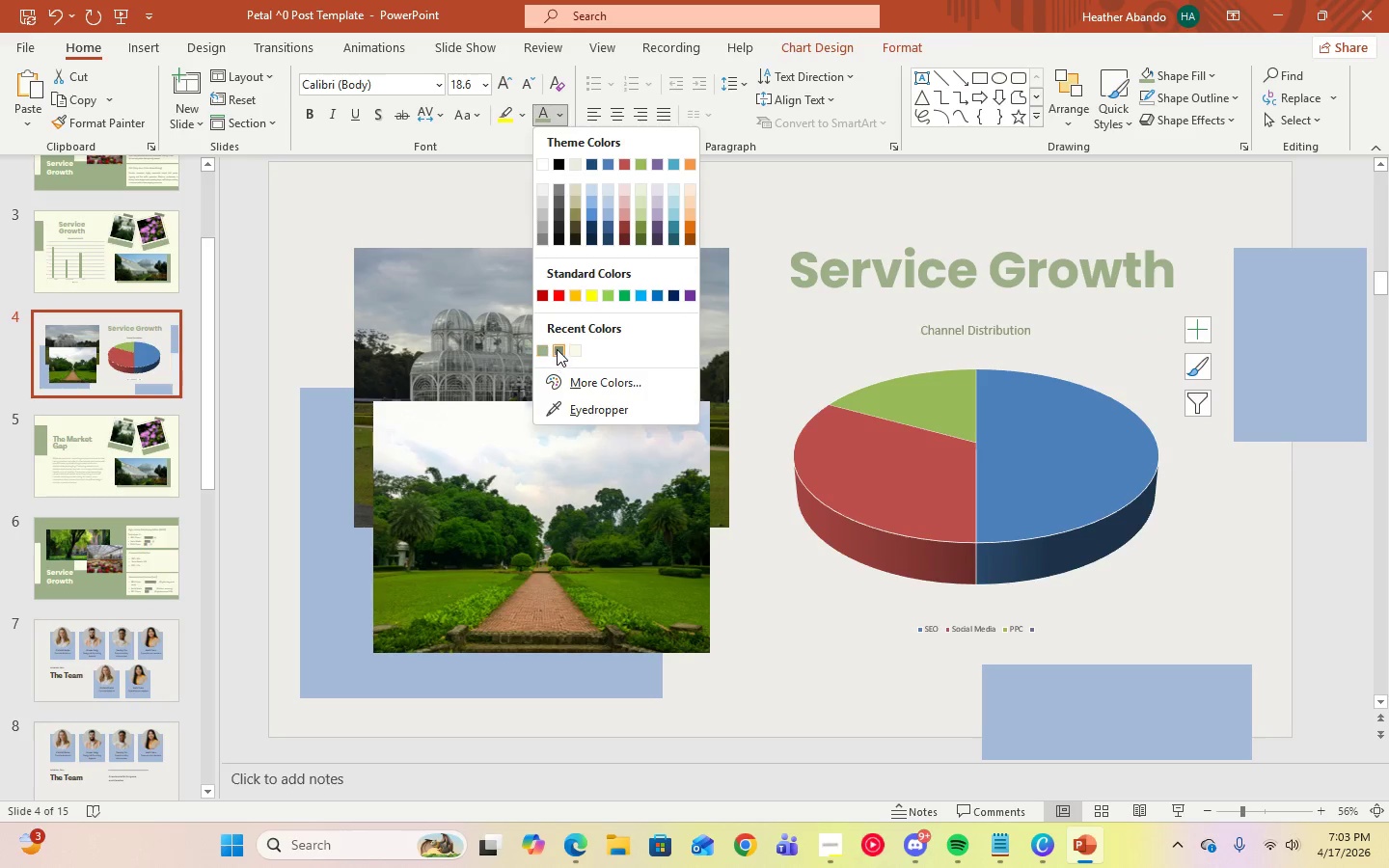 
left_click([557, 349])
 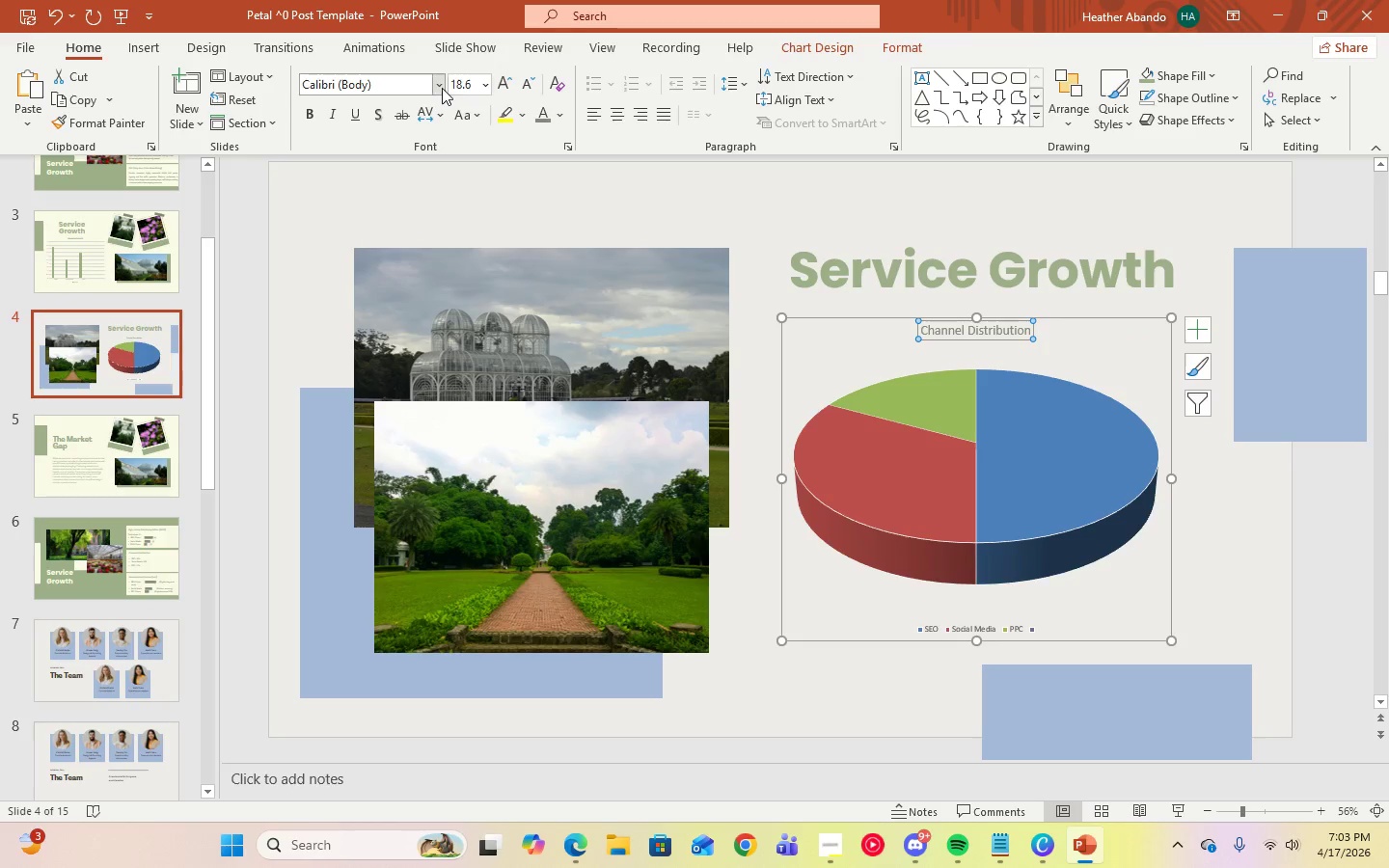 
left_click([439, 85])
 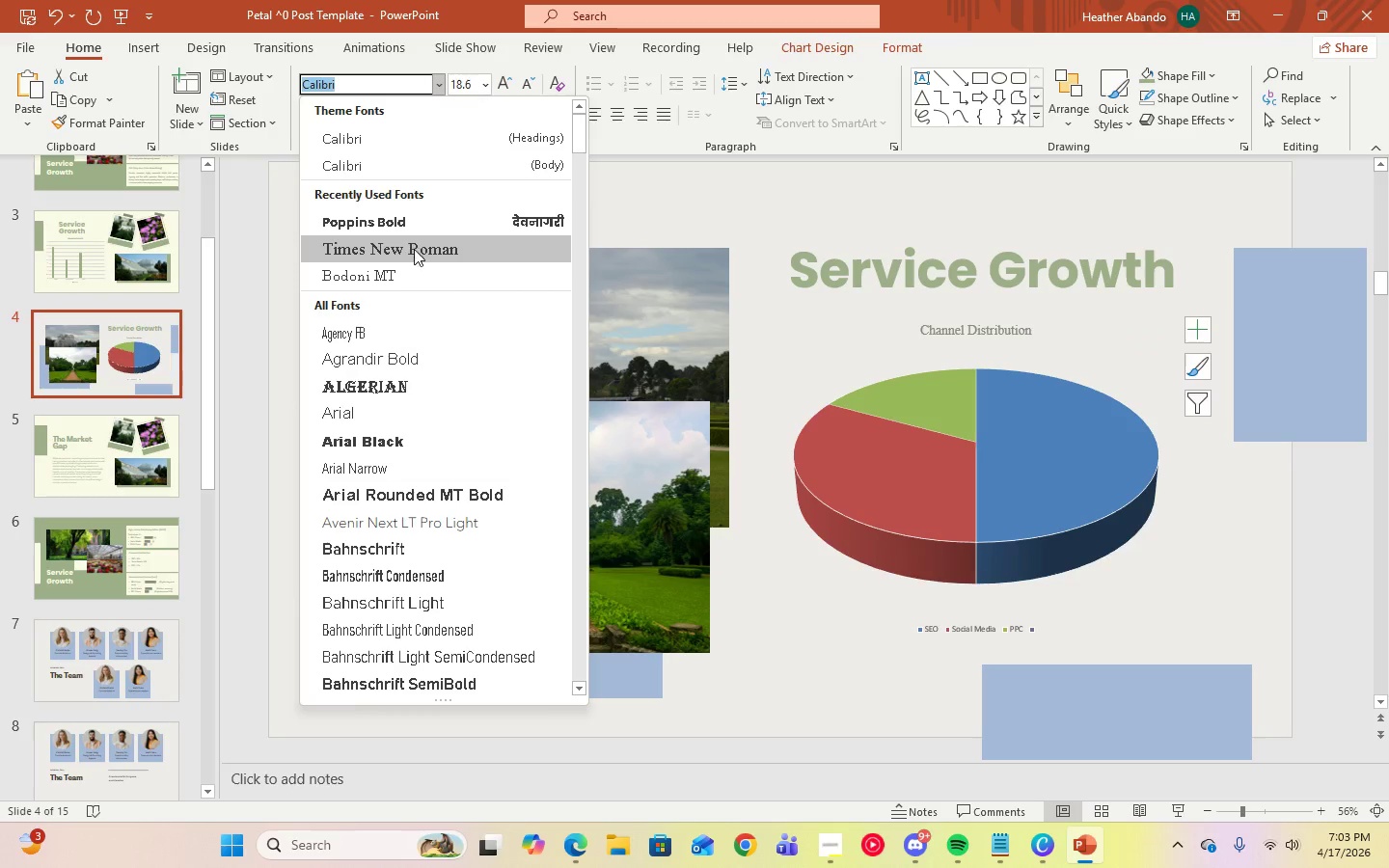 
left_click([415, 251])
 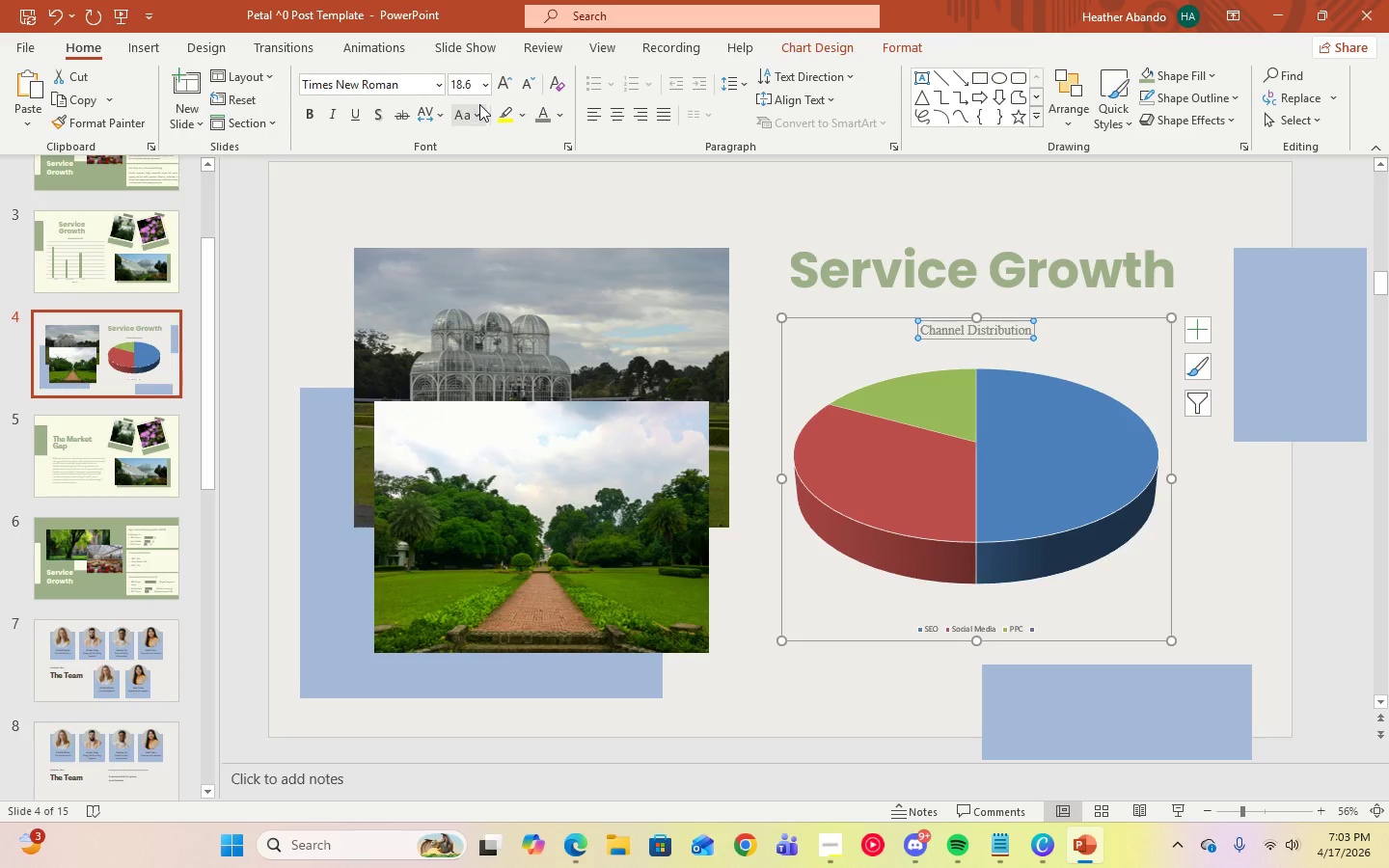 
left_click([482, 85])
 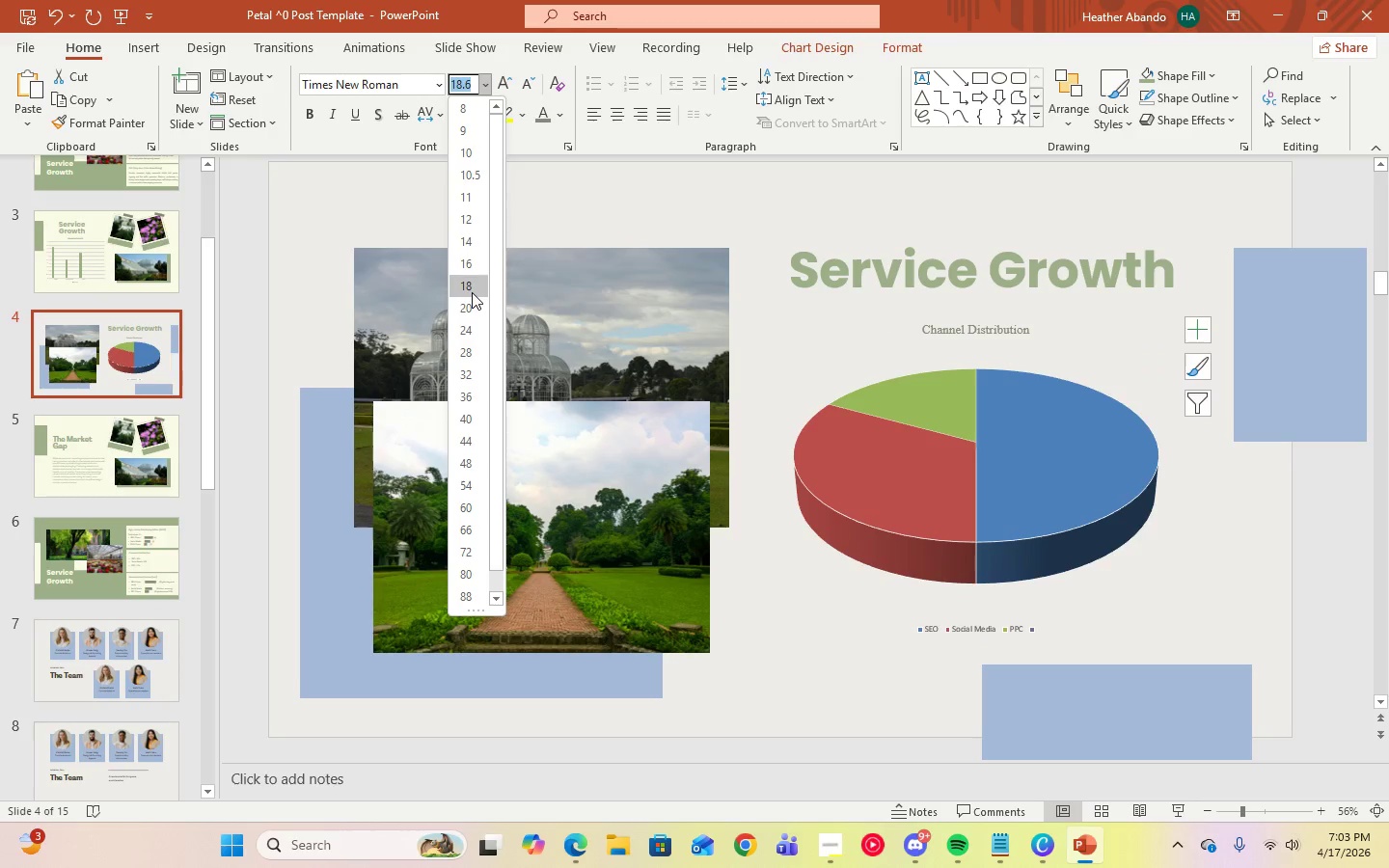 
left_click([472, 292])
 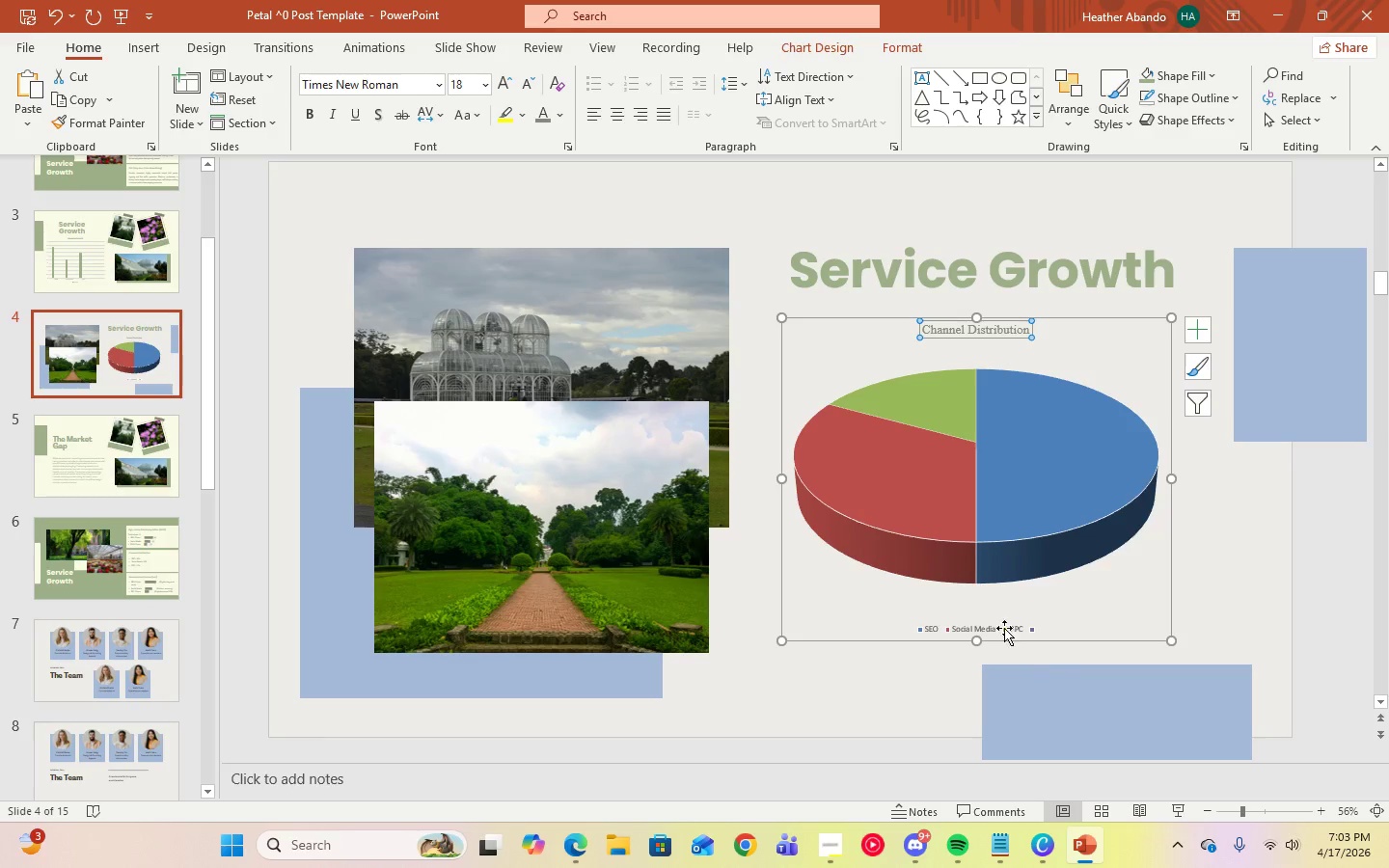 
left_click([991, 627])
 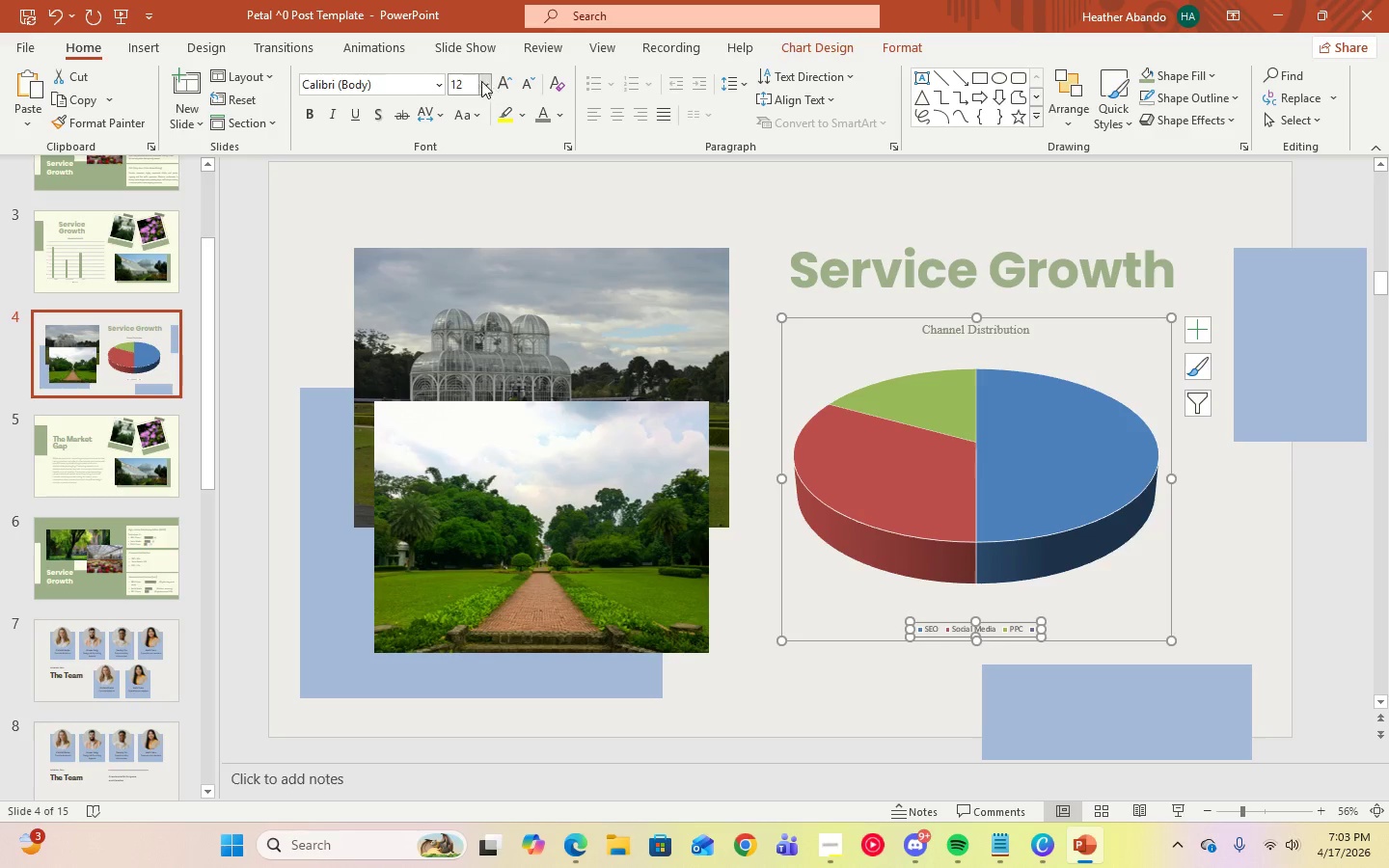 
left_click([438, 87])
 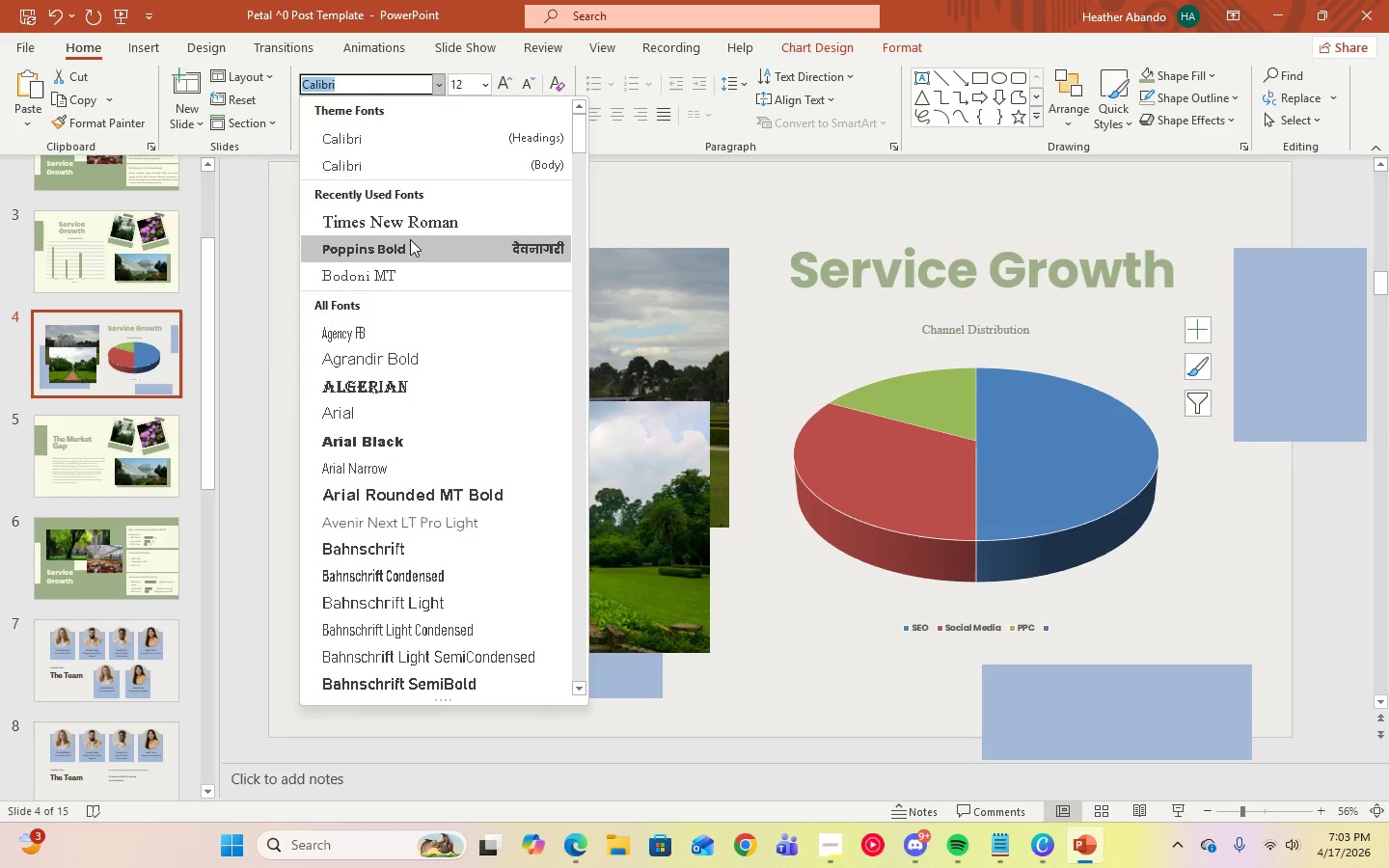 
left_click([406, 223])
 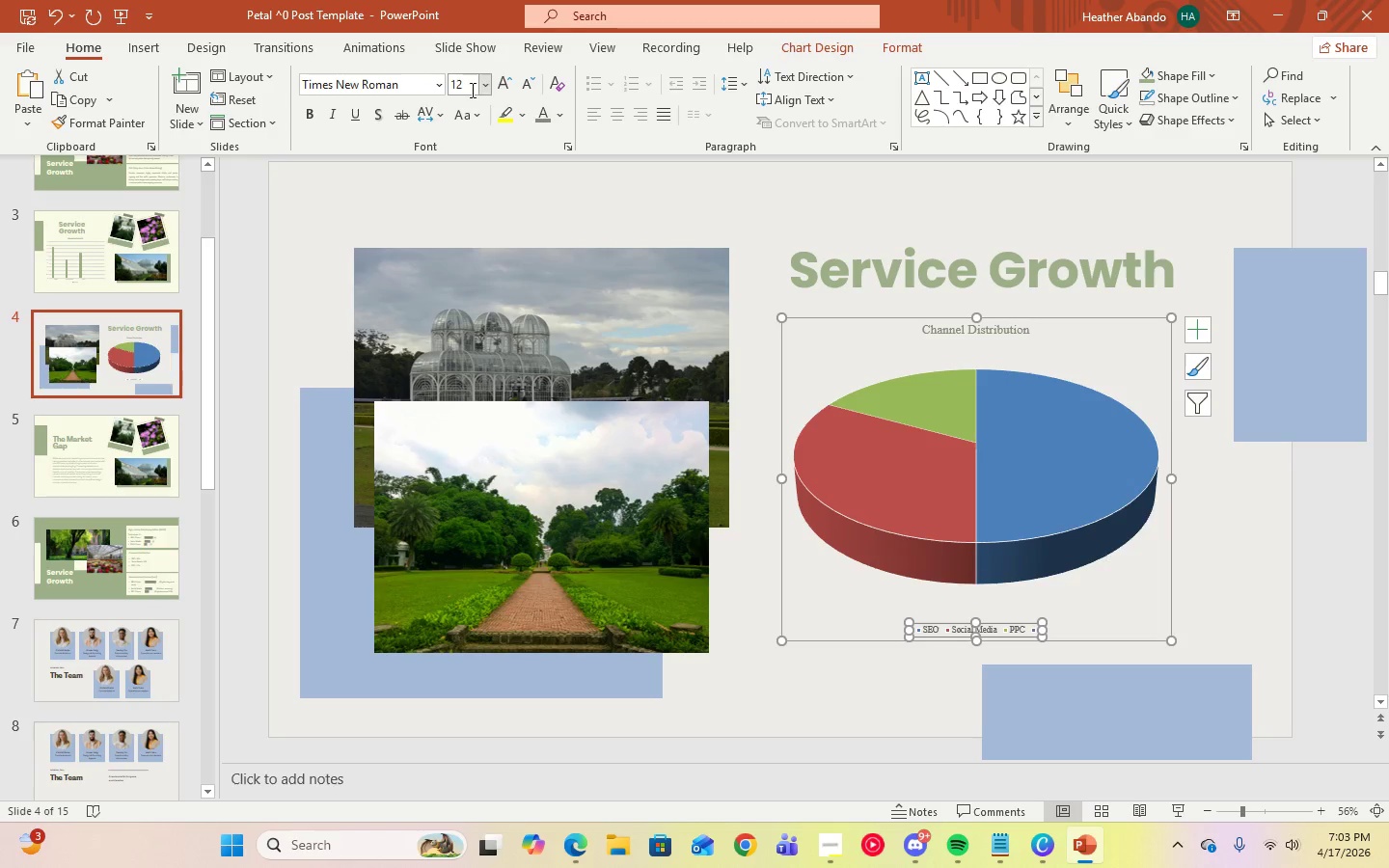 
left_click([483, 93])
 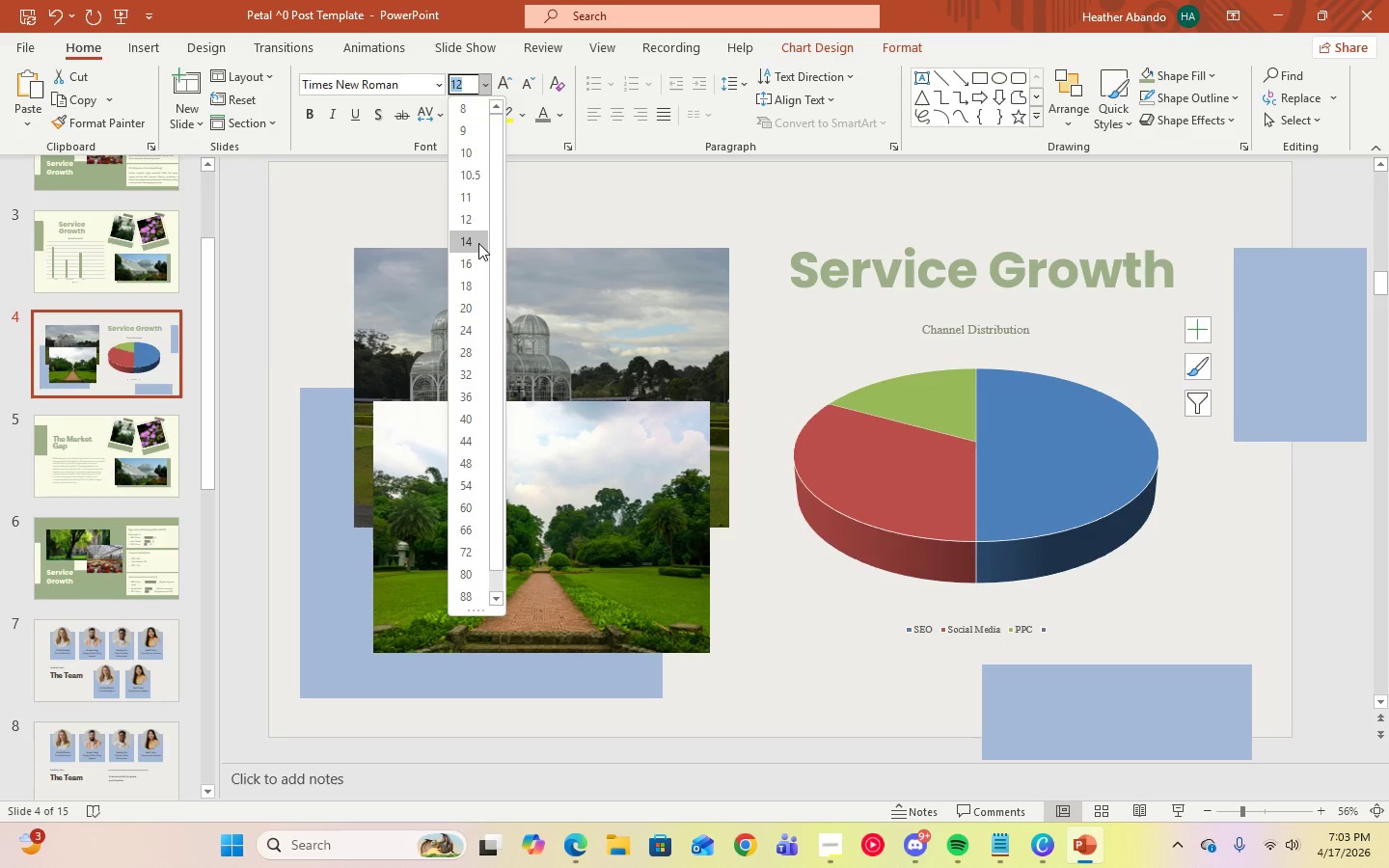 
left_click([478, 243])
 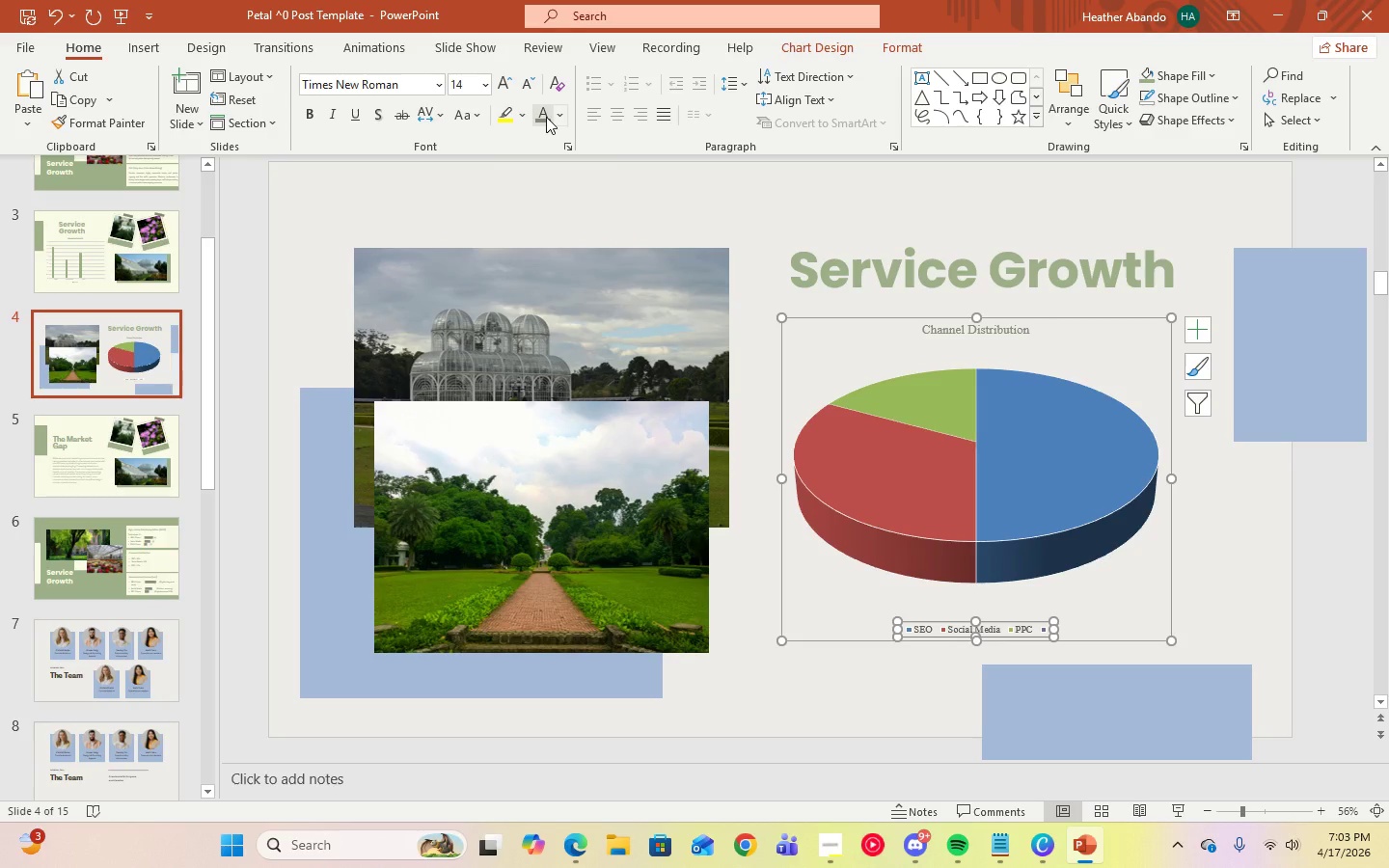 
left_click([556, 118])
 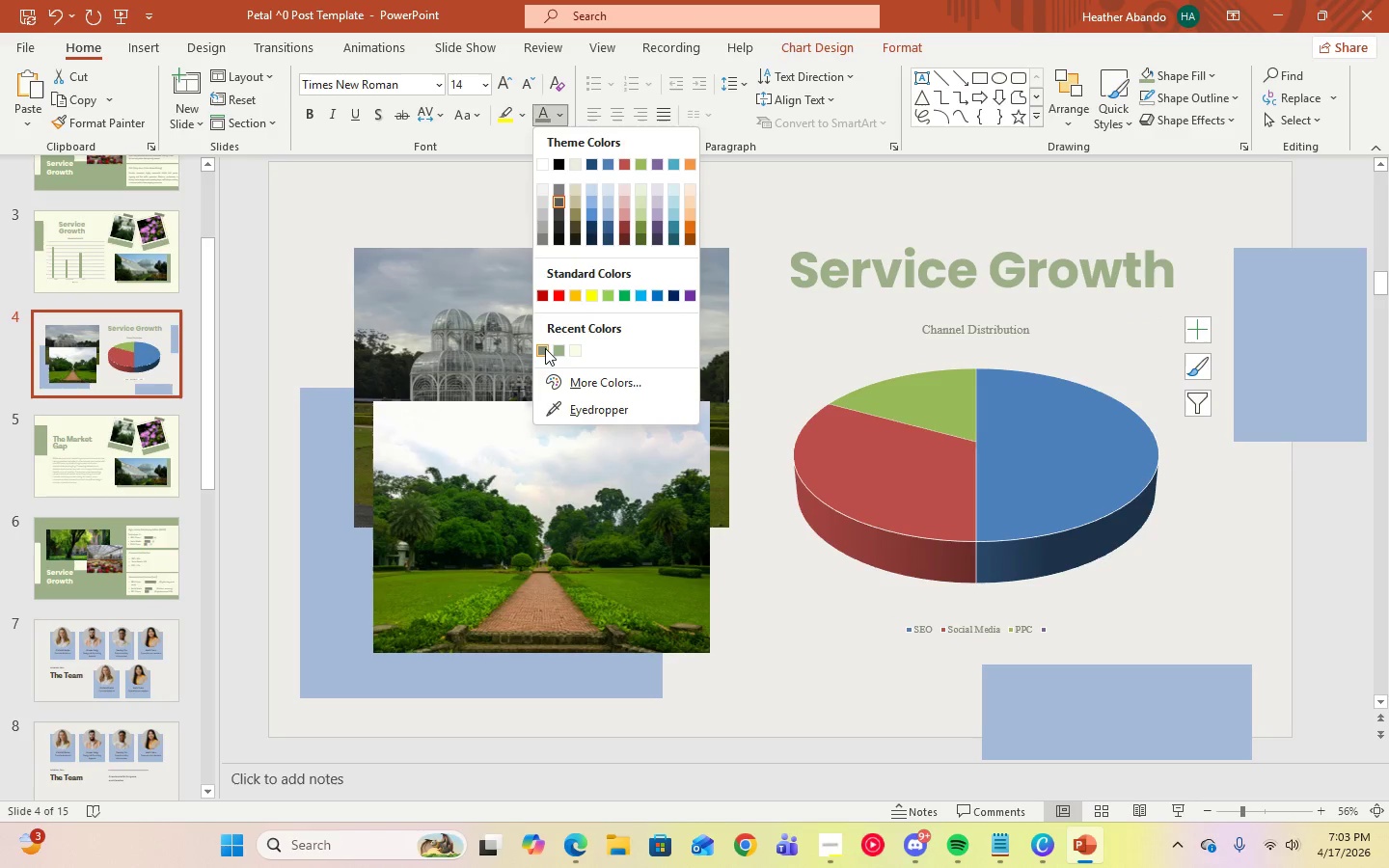 
left_click([545, 348])
 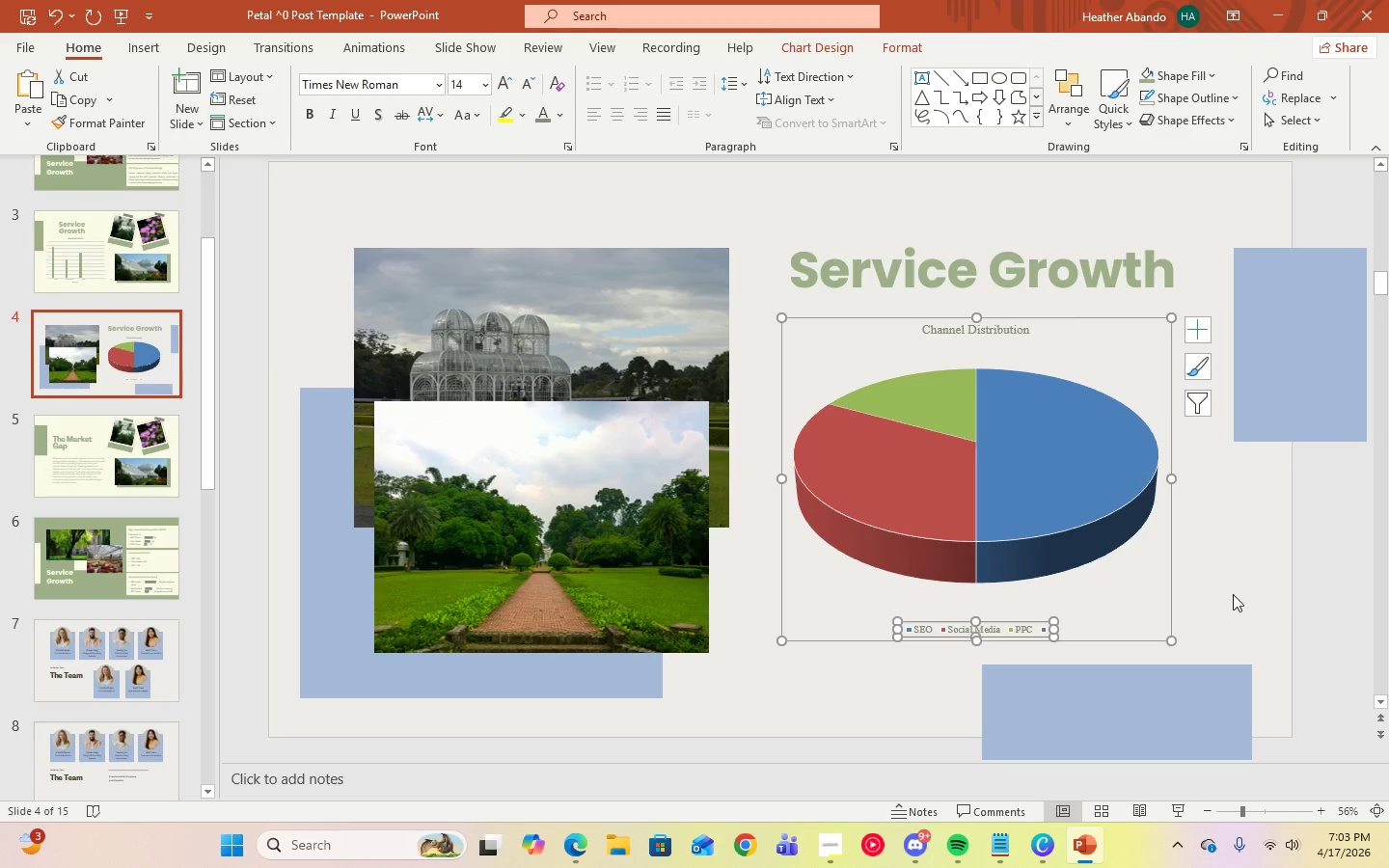 
left_click([1232, 595])
 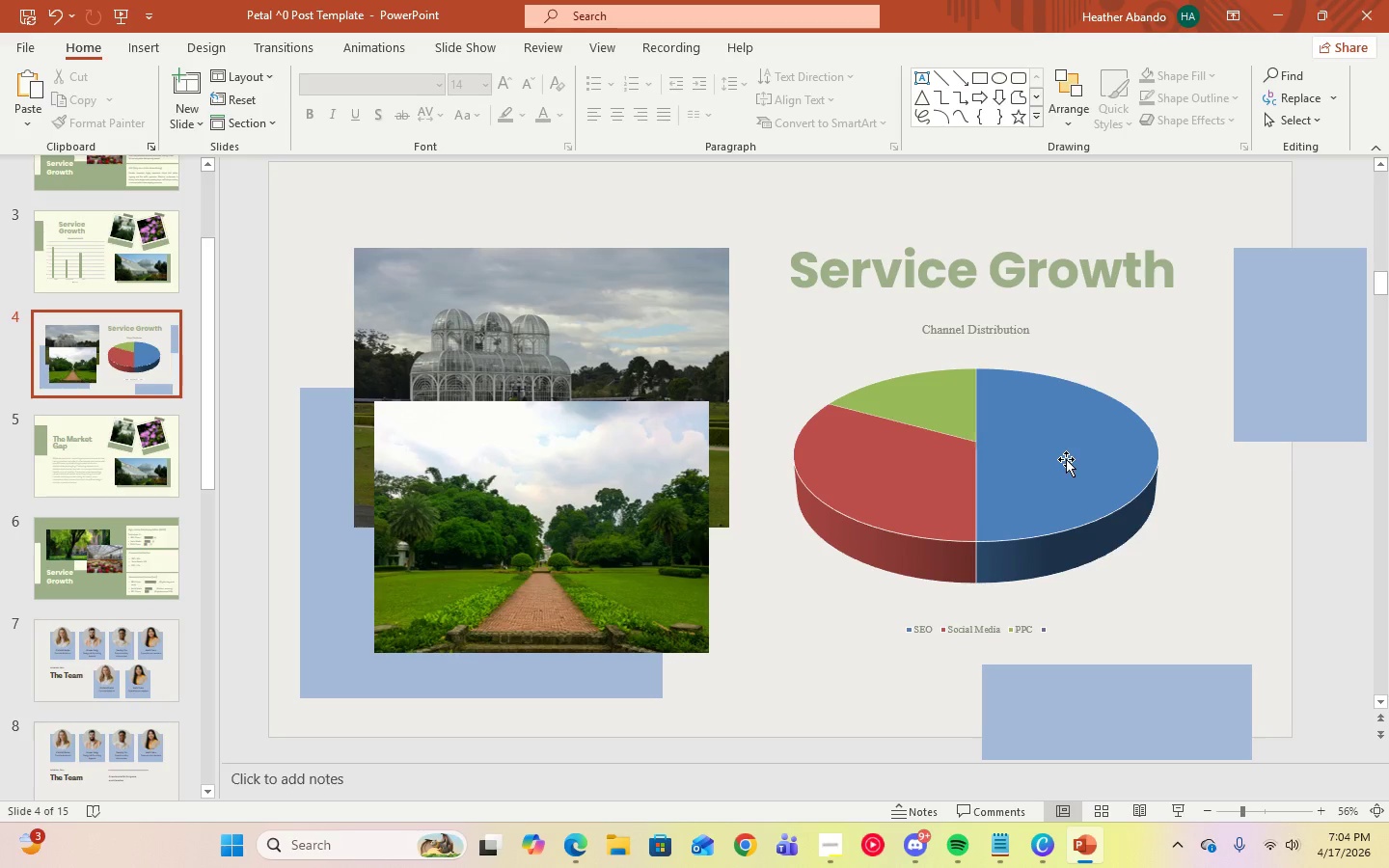 
left_click([929, 408])
 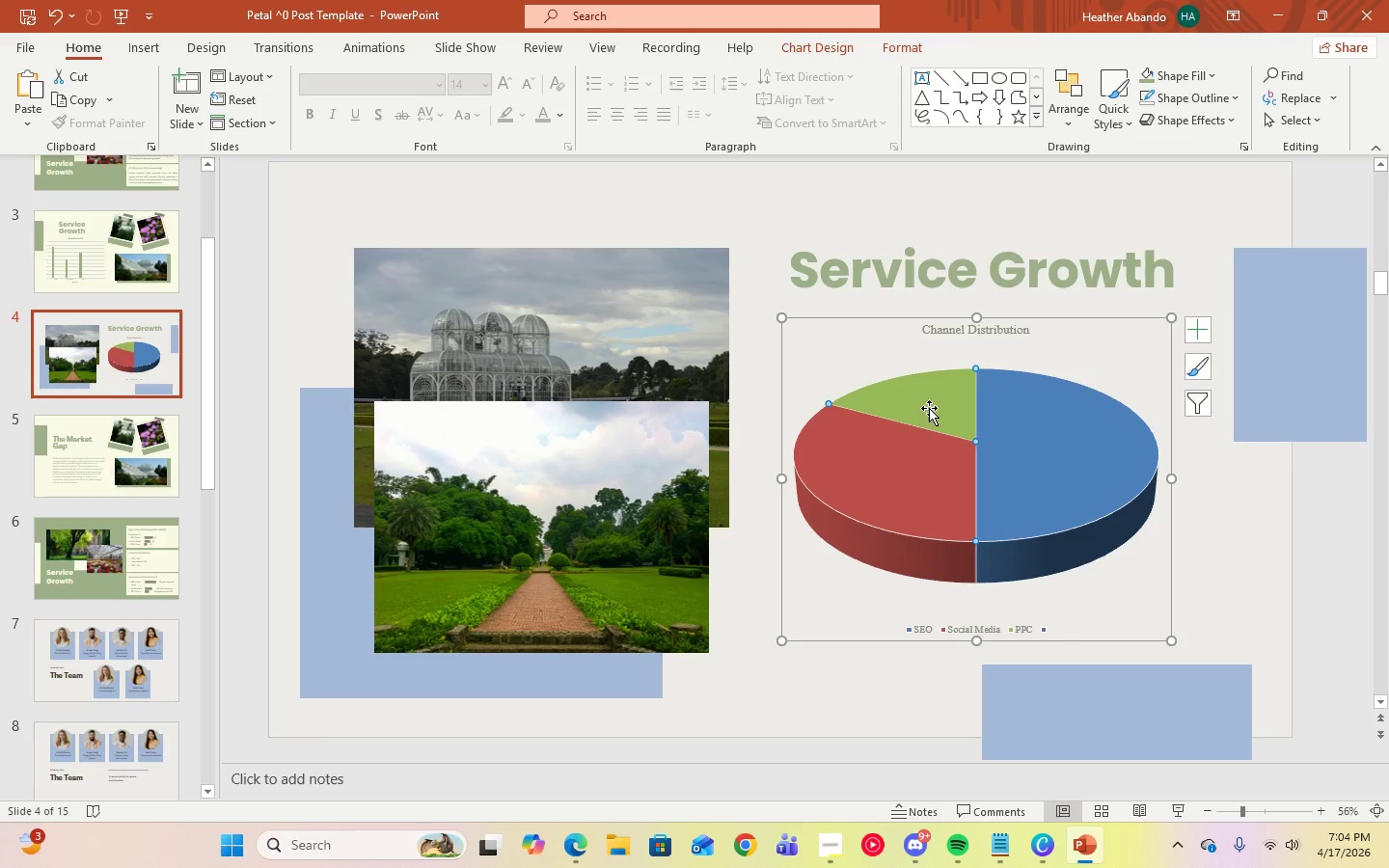 
left_click_drag(start_coordinate=[929, 408], to_coordinate=[696, 368])
 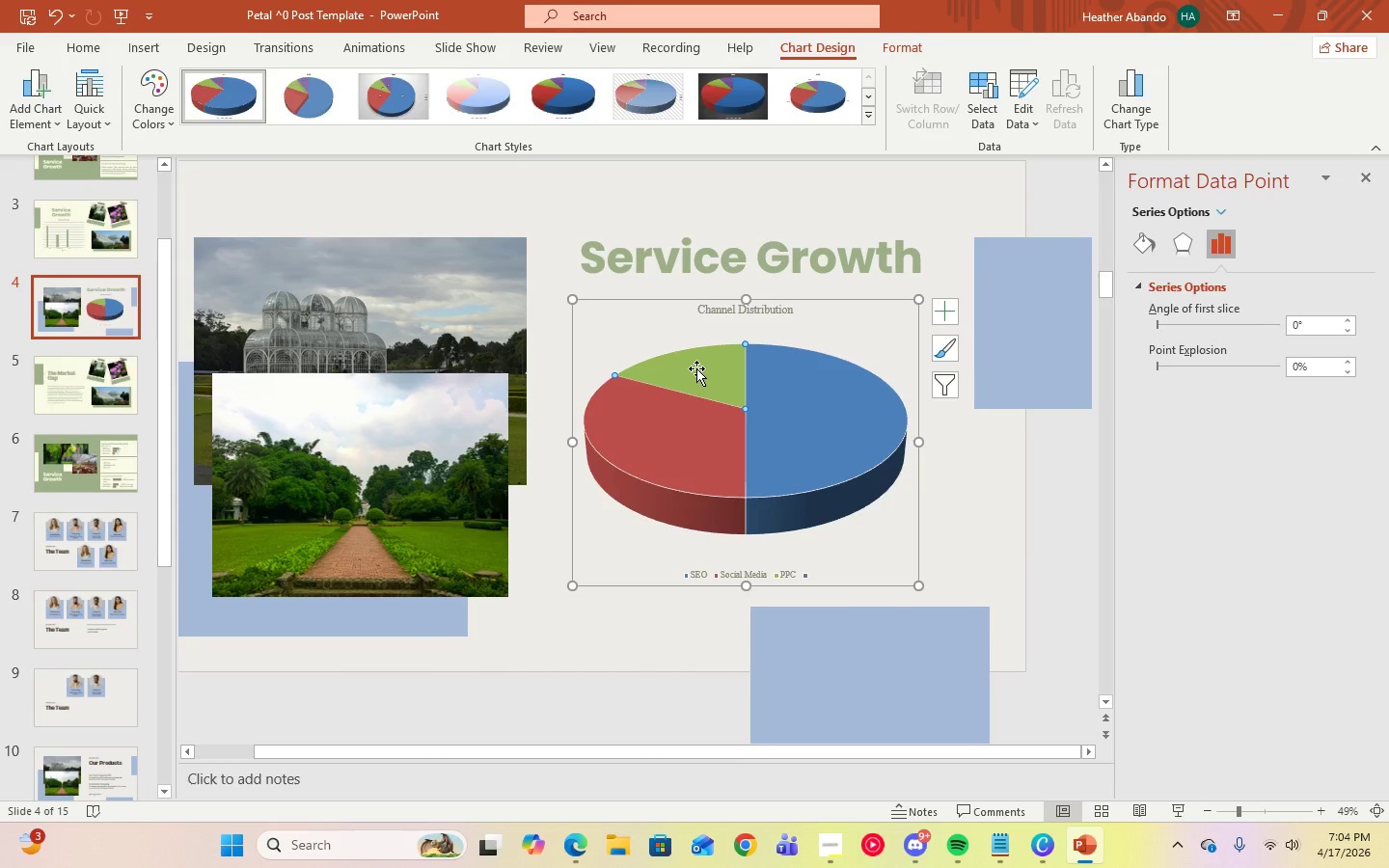 
left_click([696, 368])
 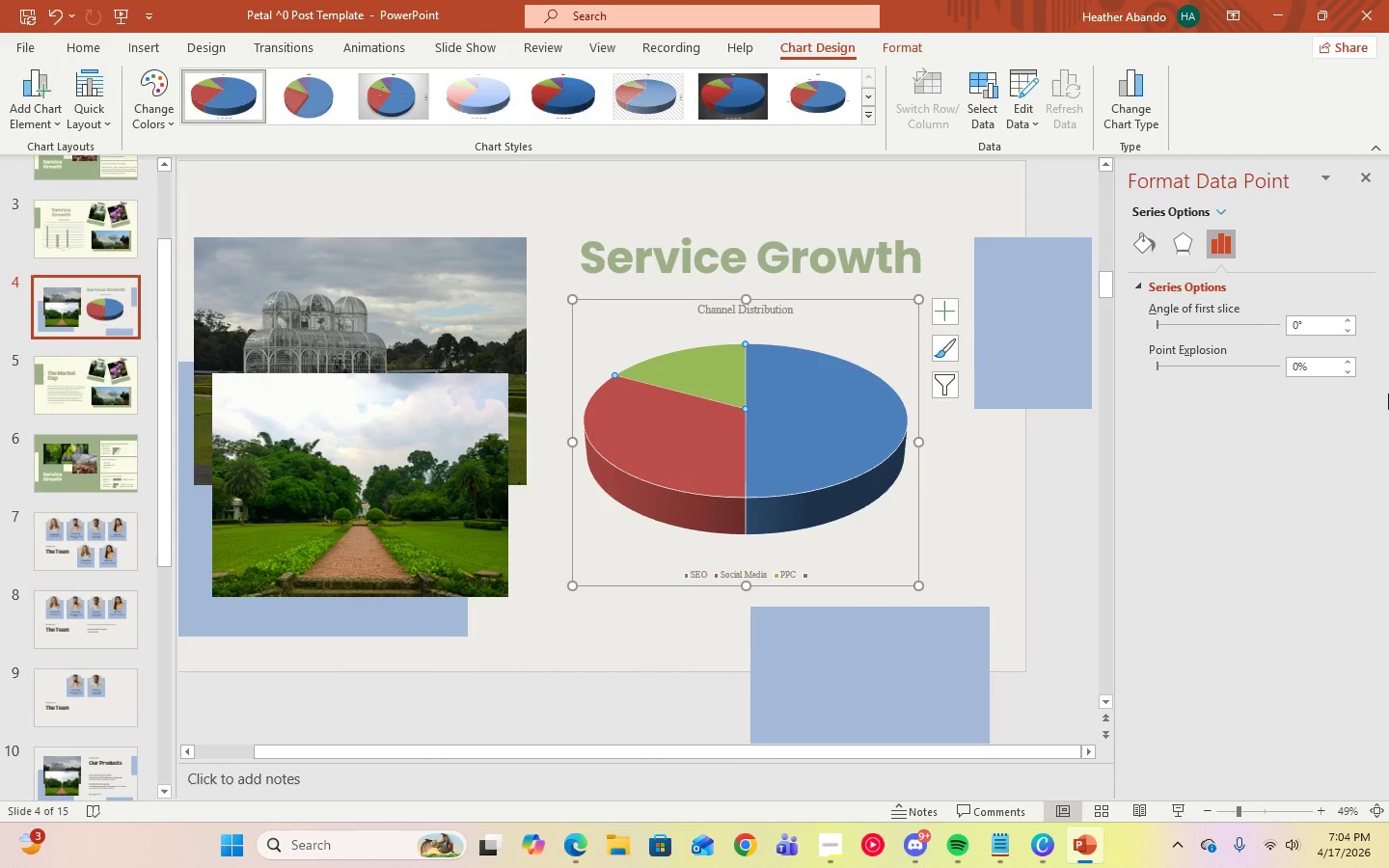 
wait(14.56)
 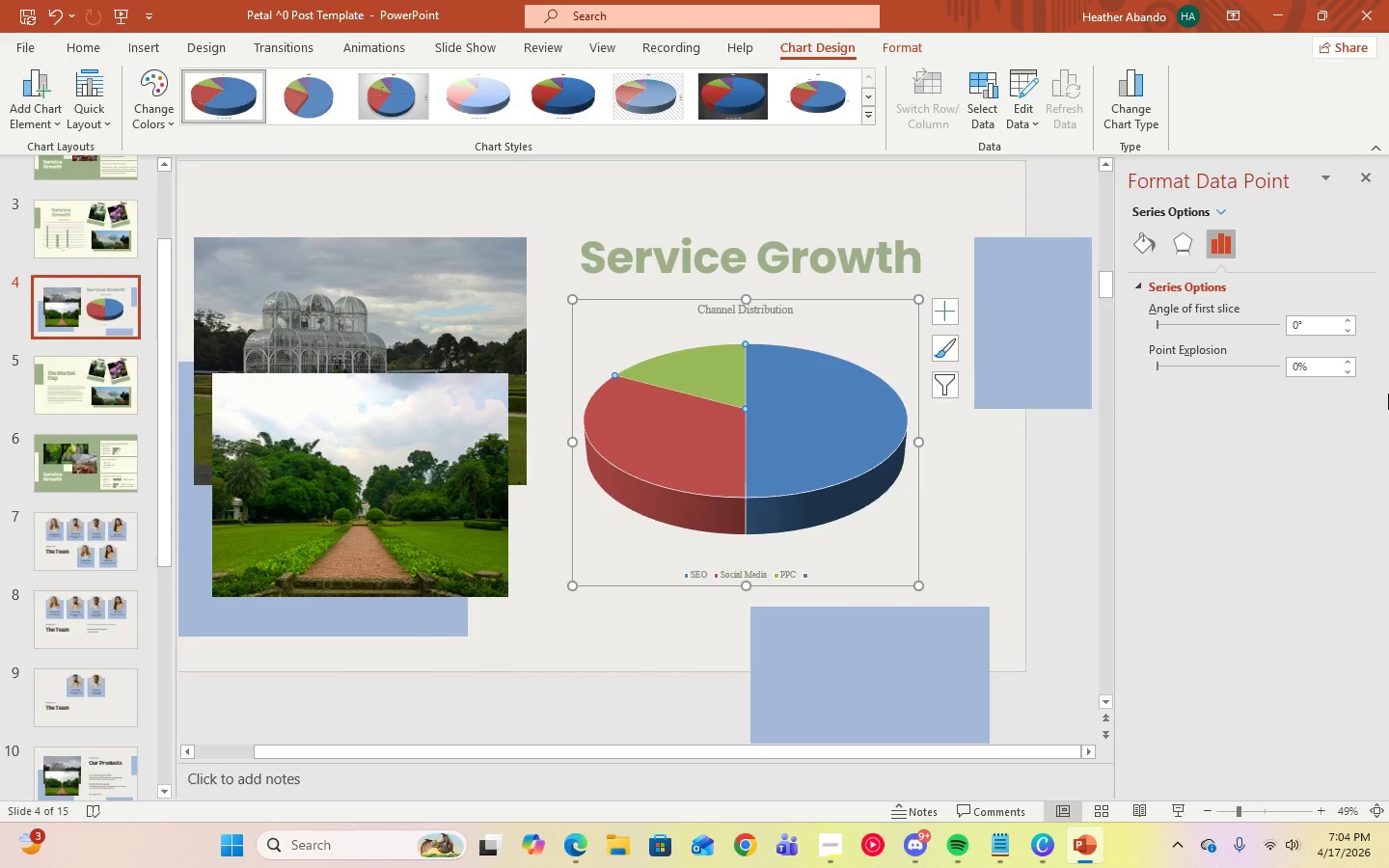 
left_click([71, 55])
 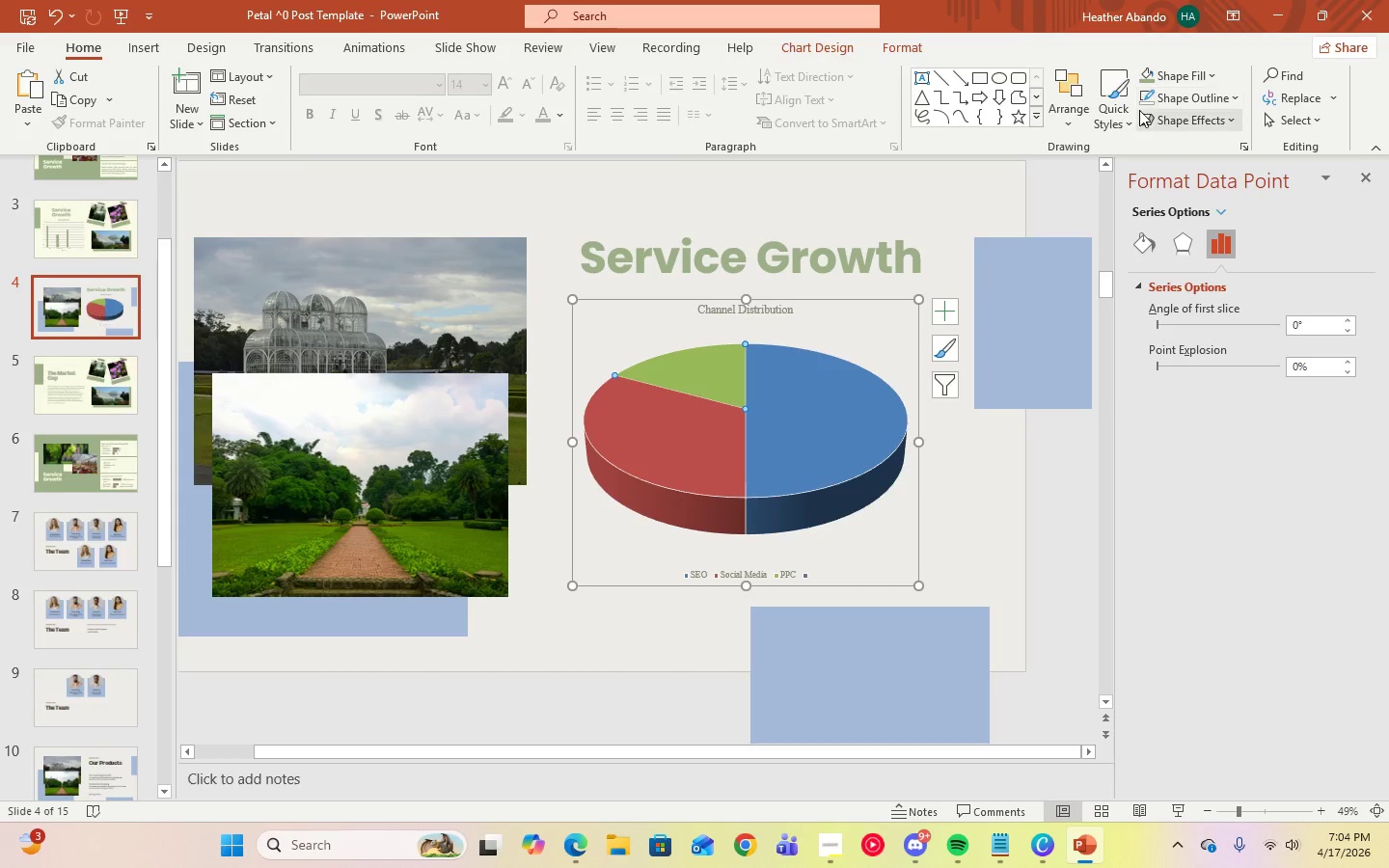 
left_click([1141, 76])
 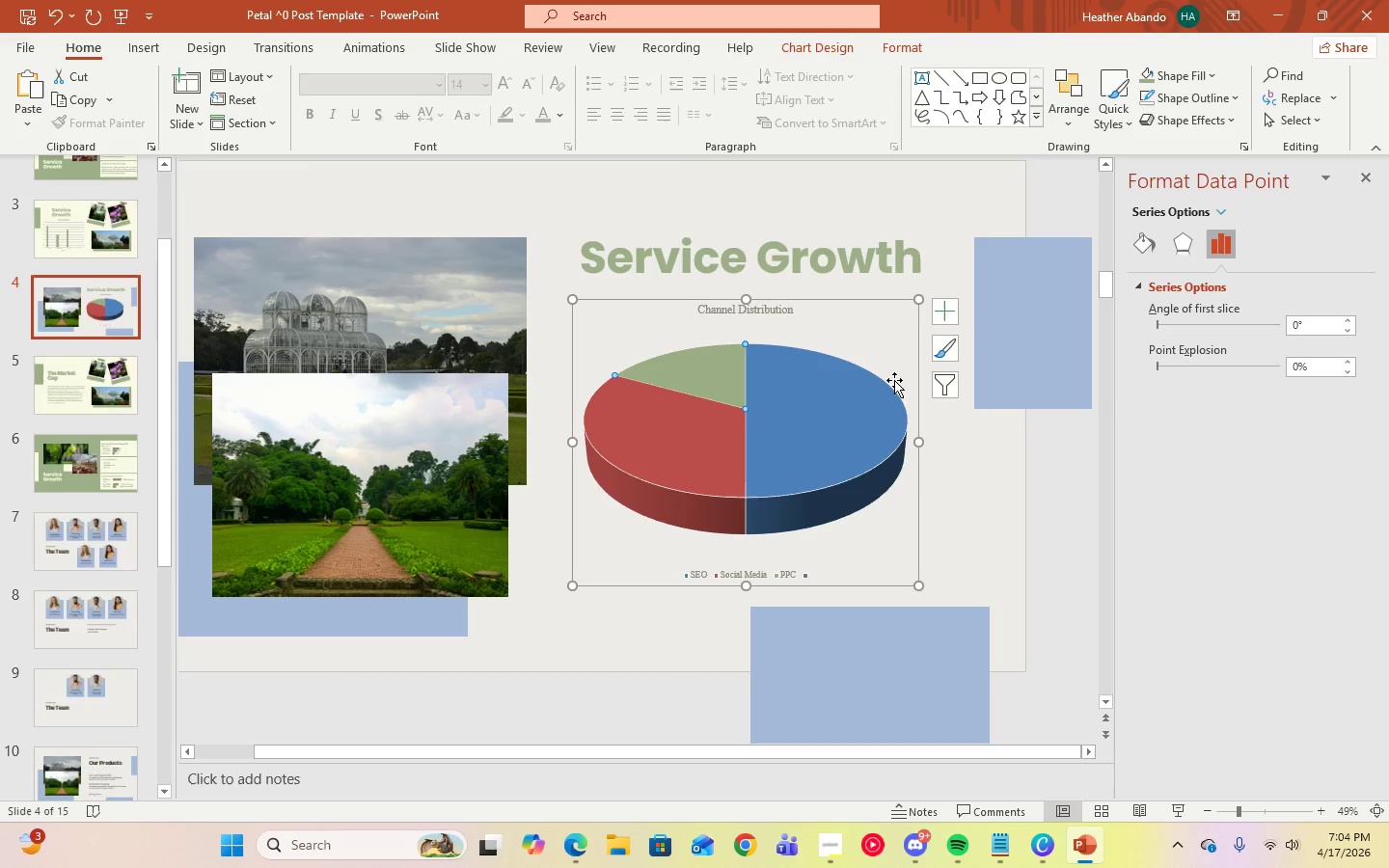 
double_click([849, 406])
 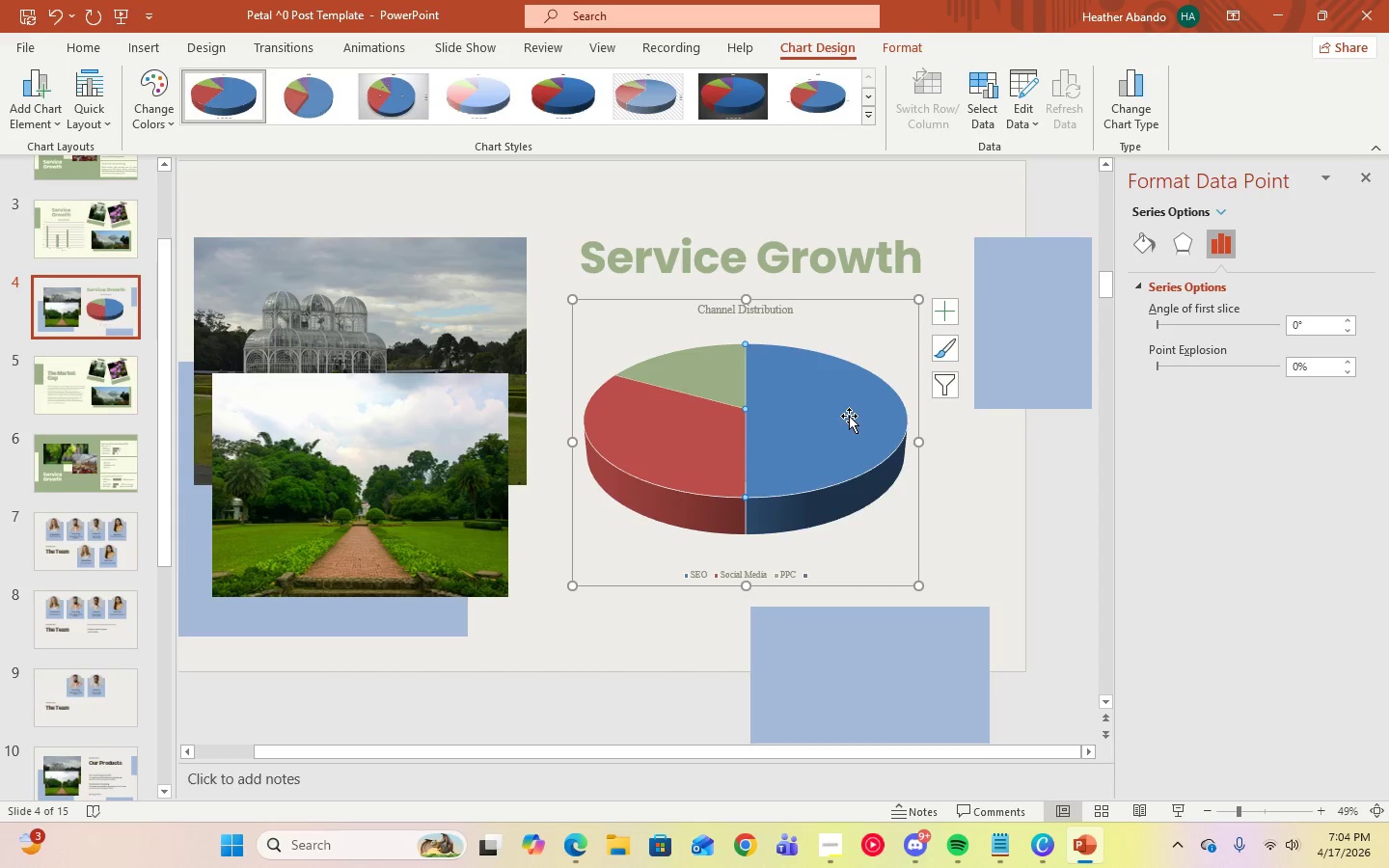 
left_click([841, 431])
 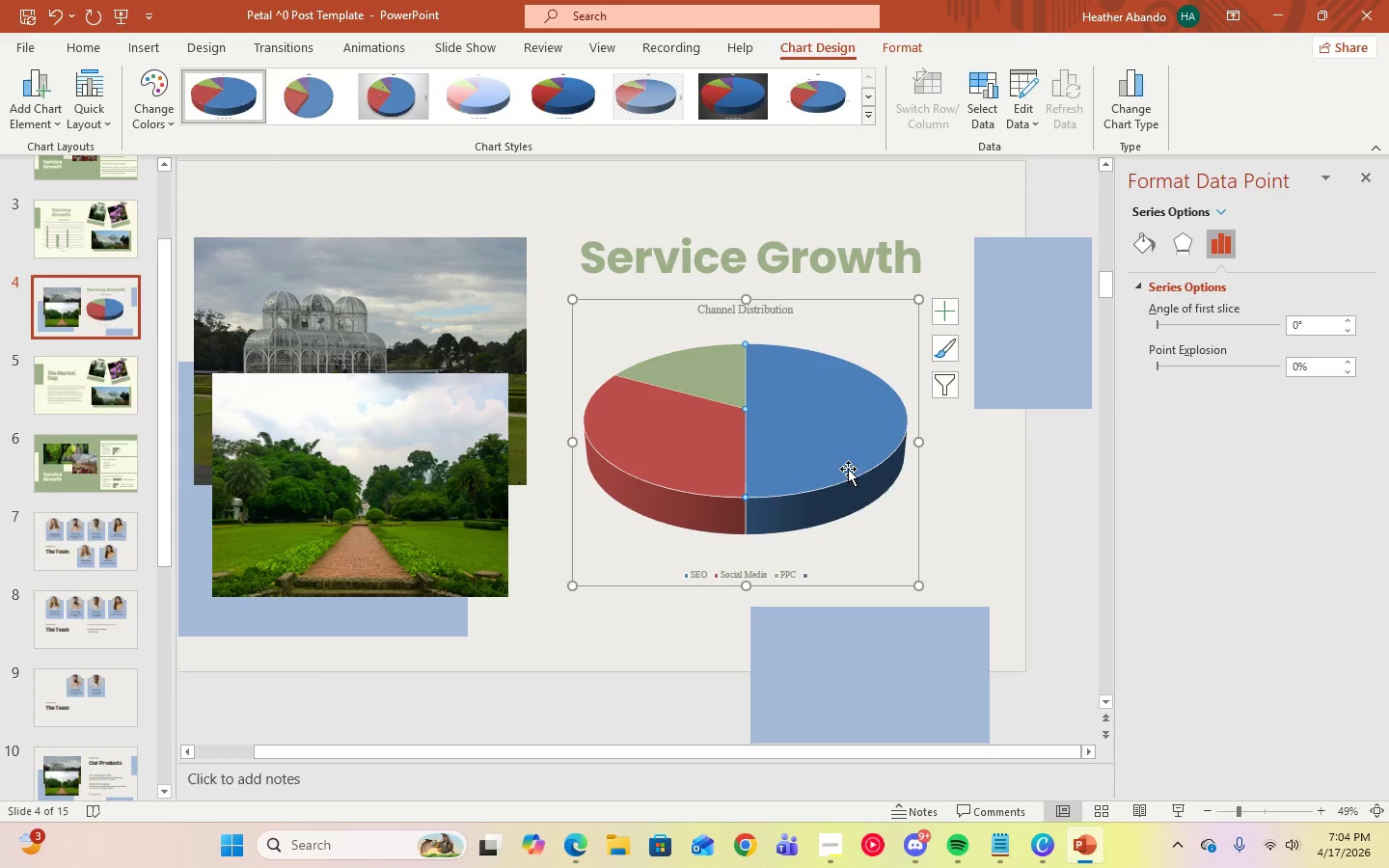 
left_click([843, 484])
 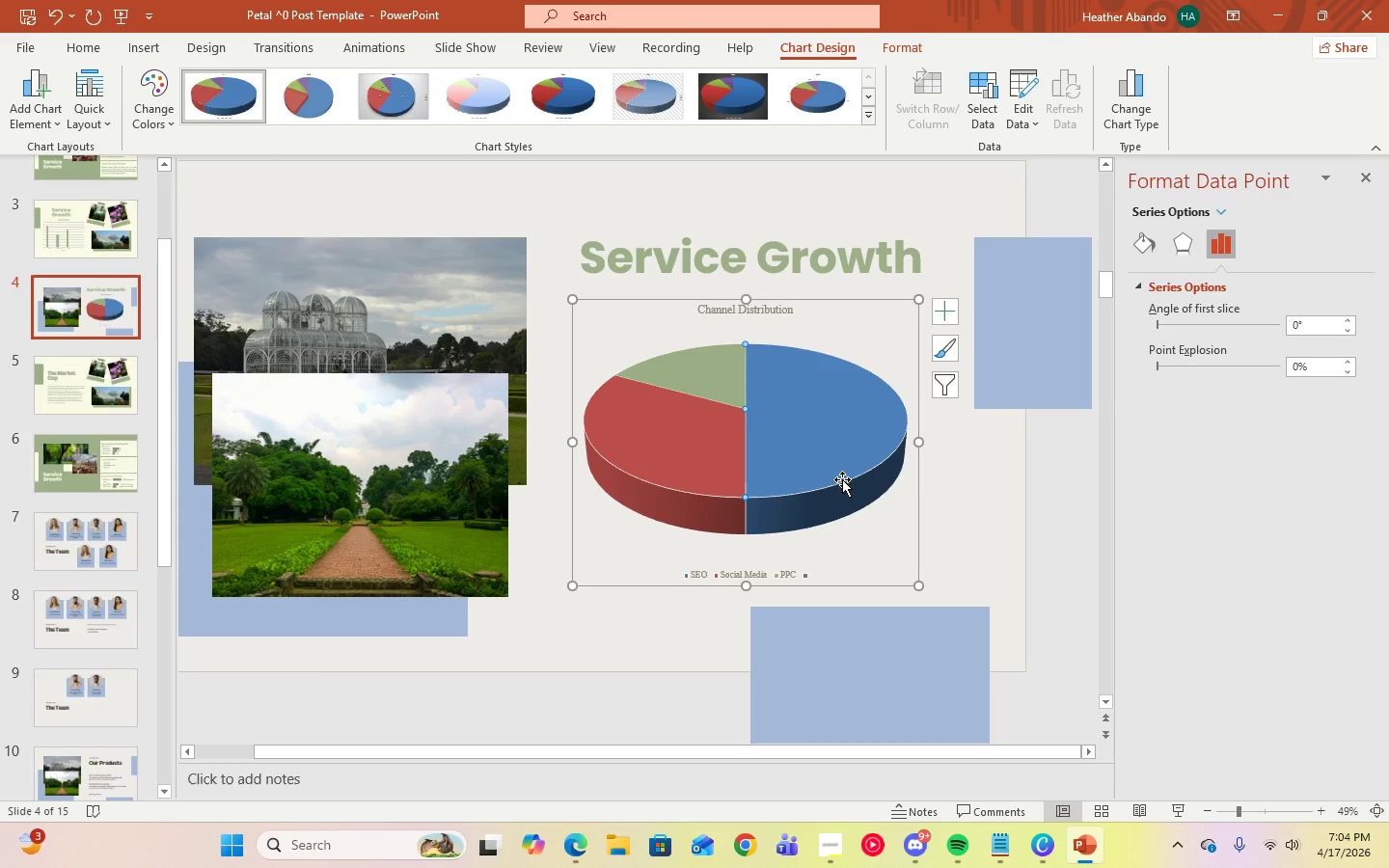 
double_click([842, 479])
 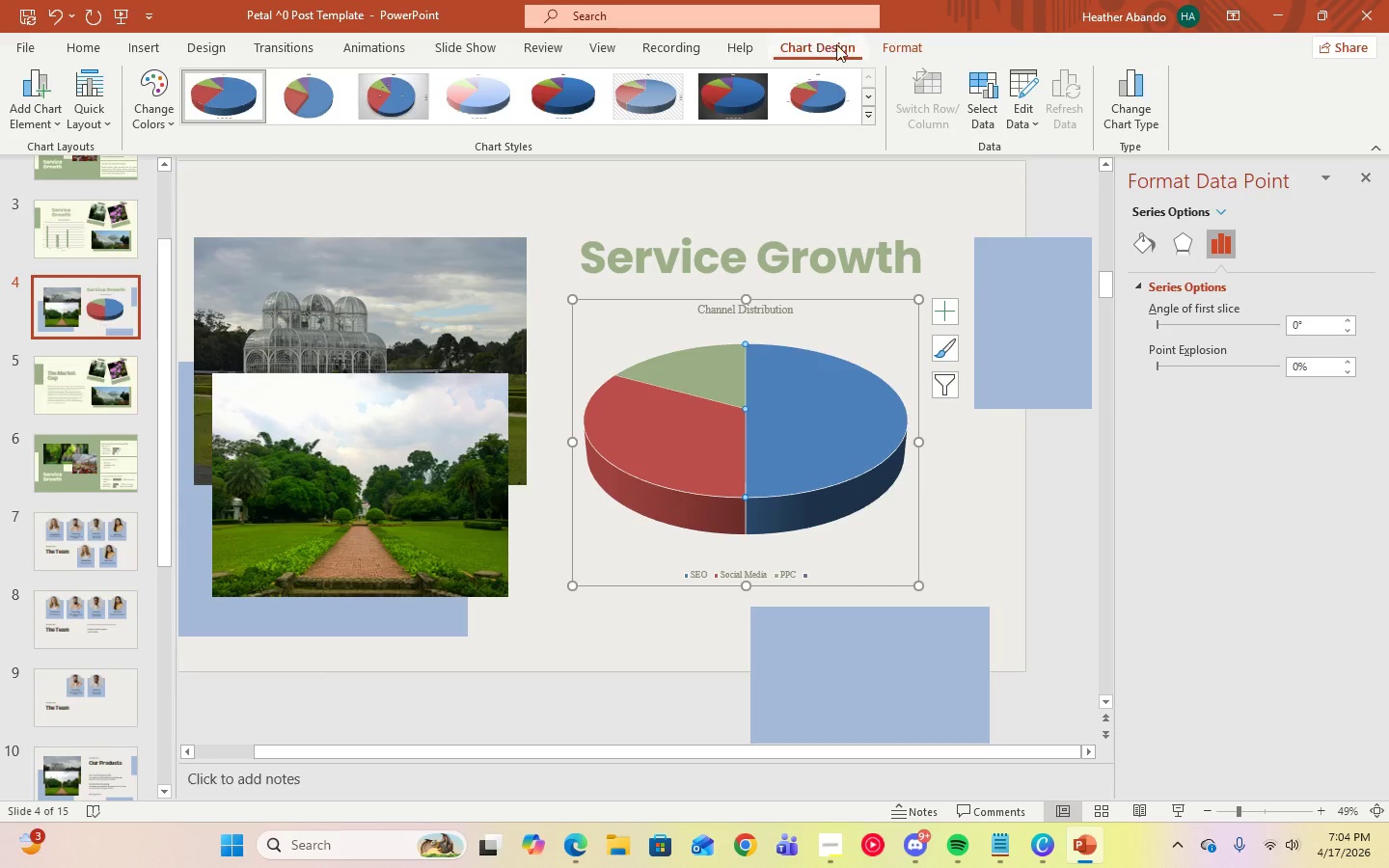 
left_click([923, 47])
 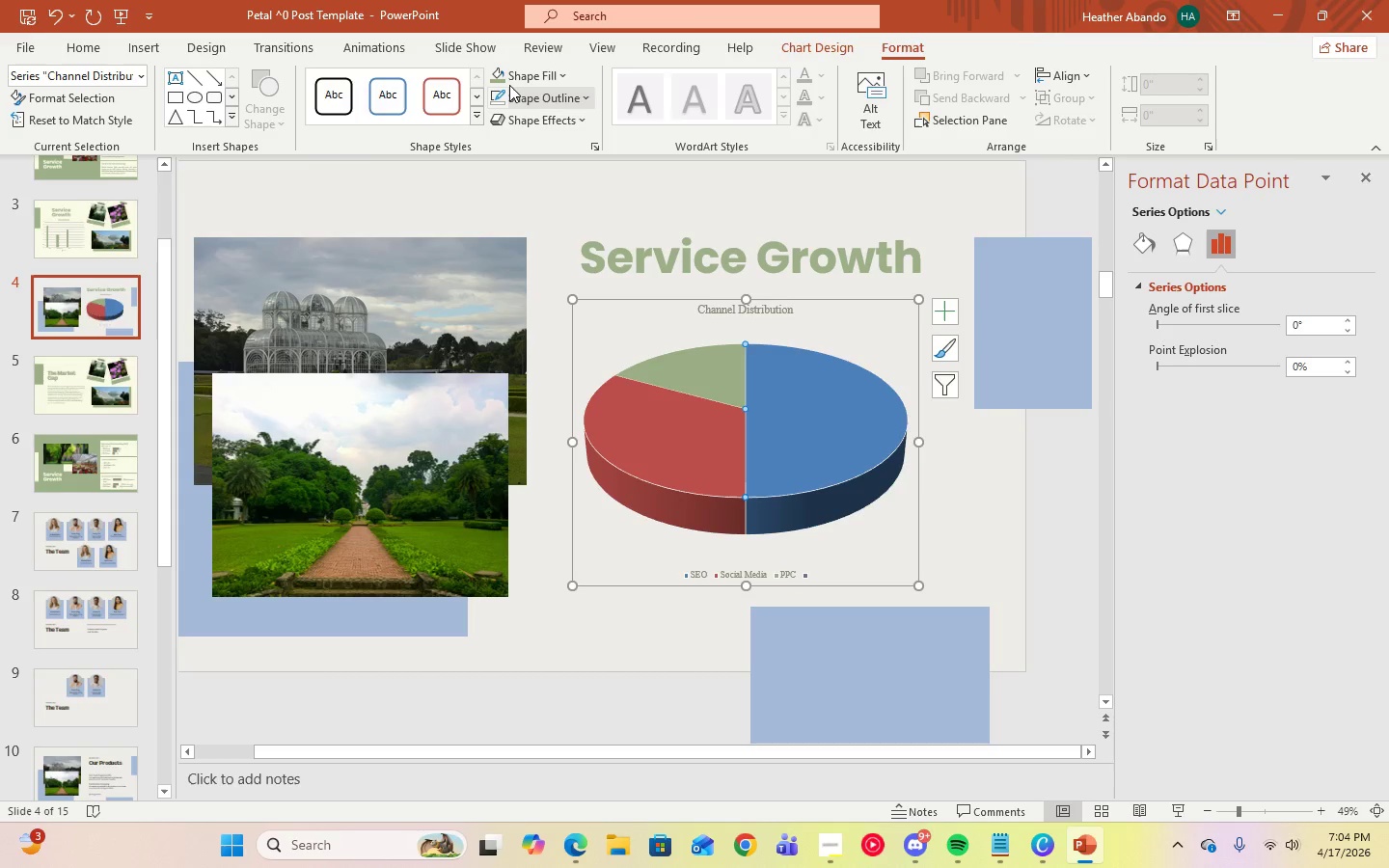 
left_click([492, 79])
 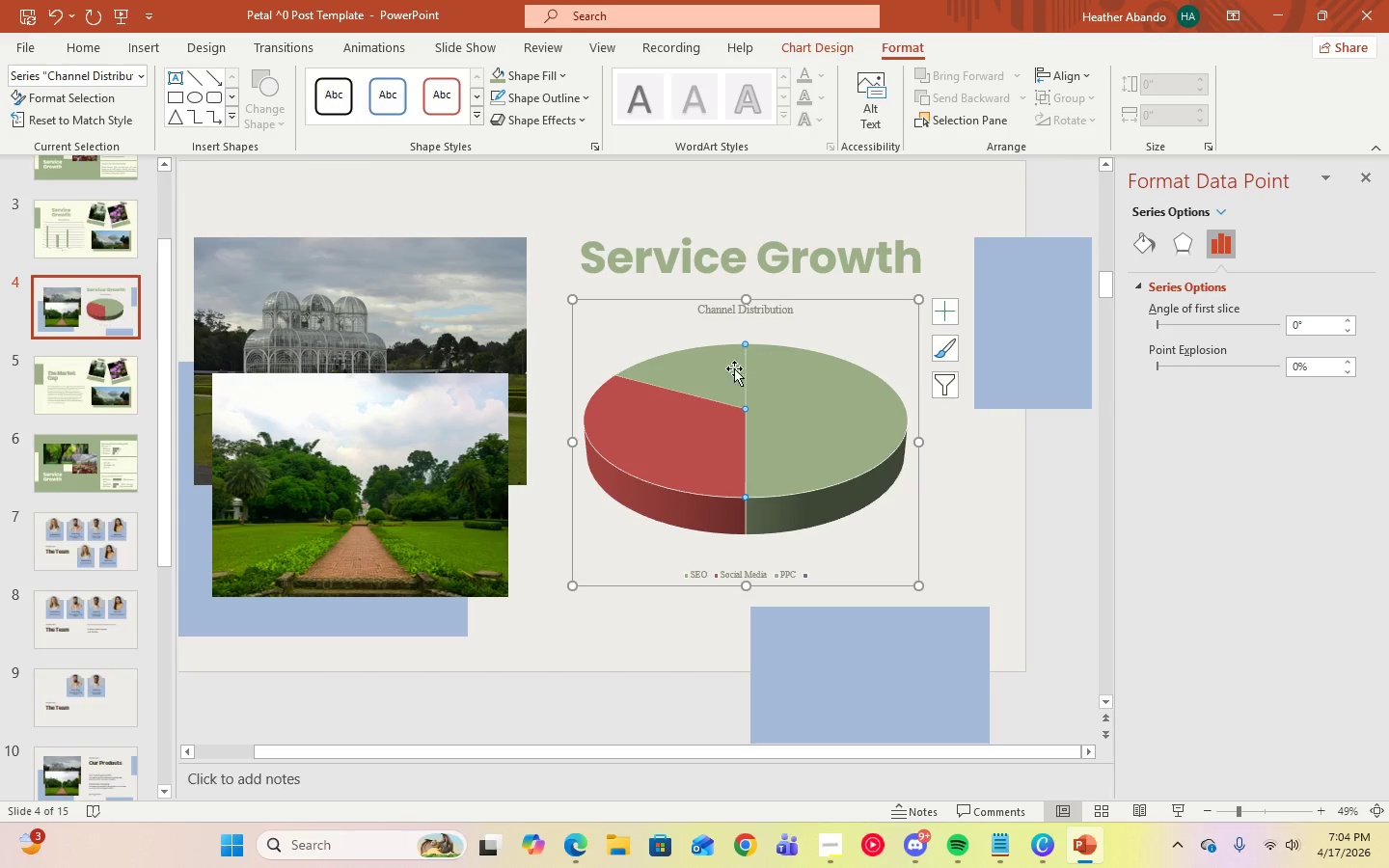 
double_click([692, 378])
 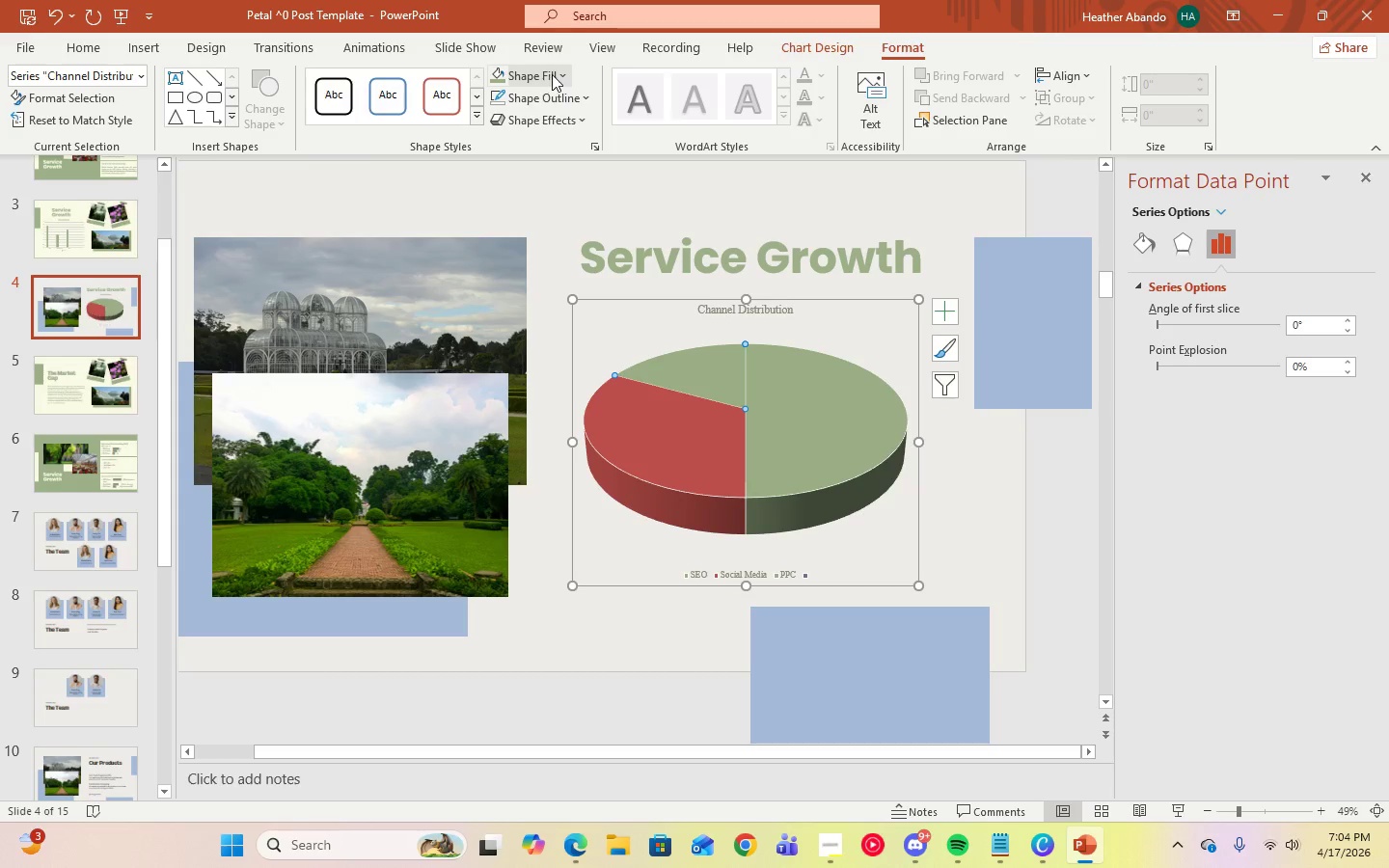 
left_click([561, 71])
 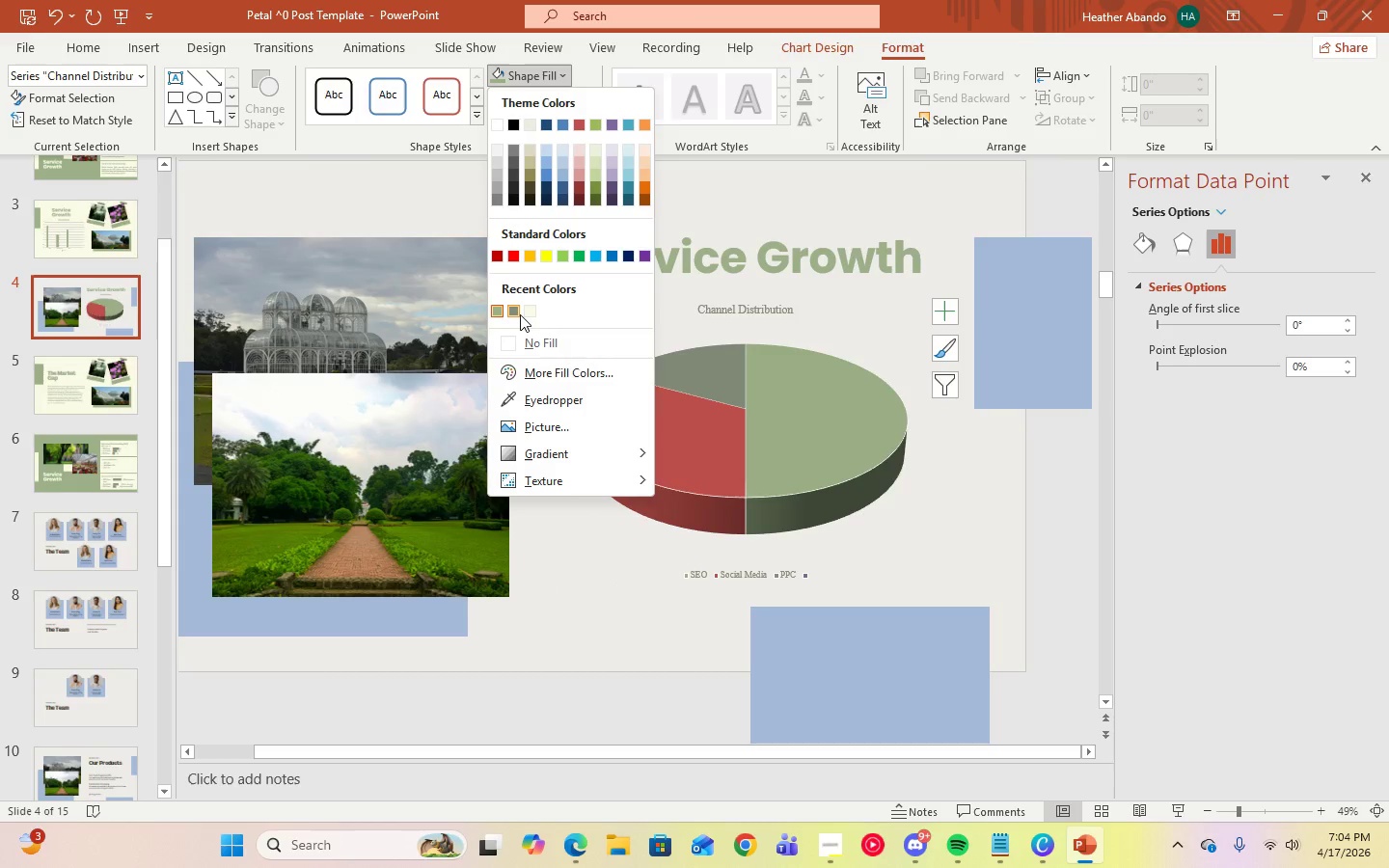 
left_click([520, 314])
 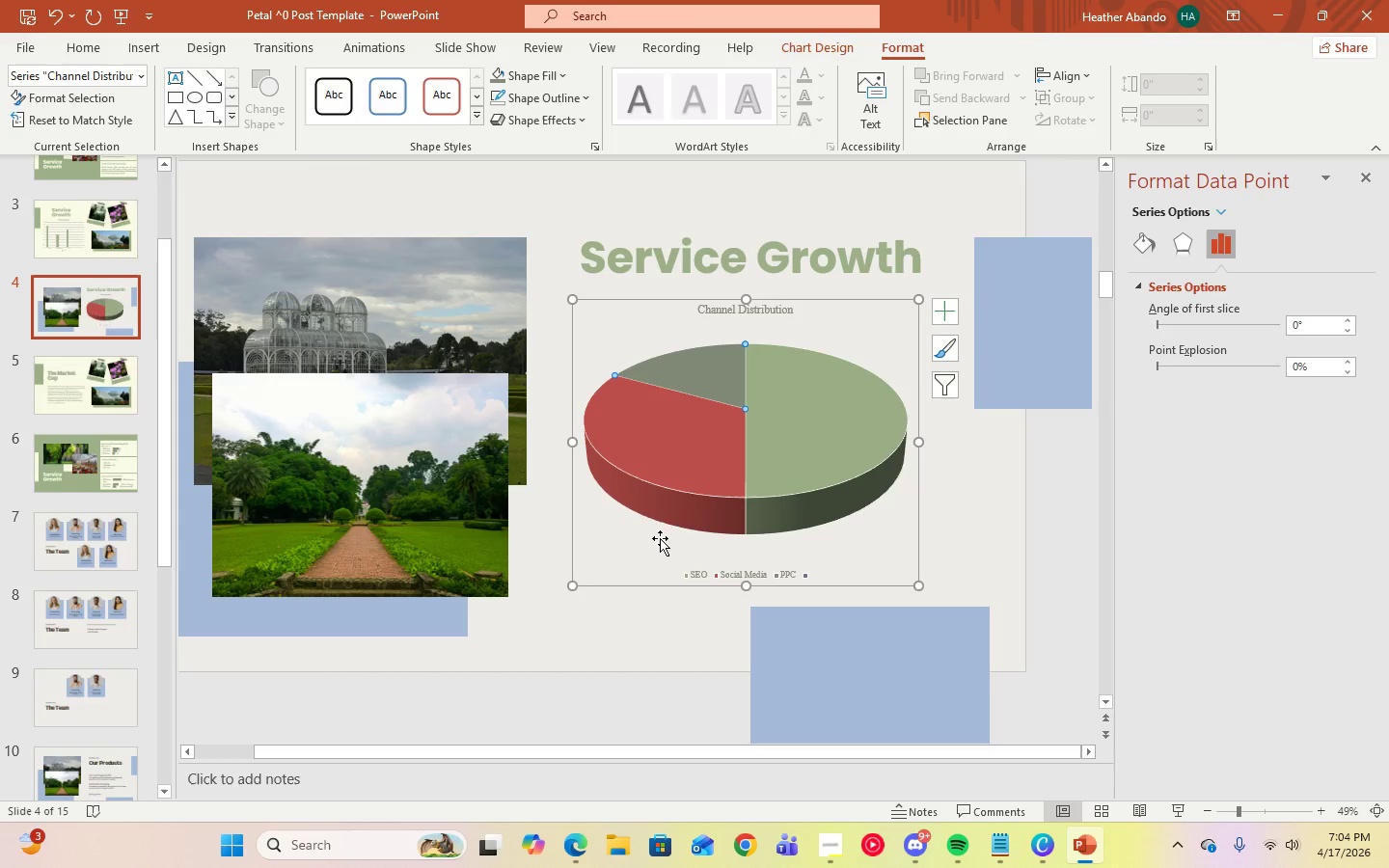 
left_click([664, 476])
 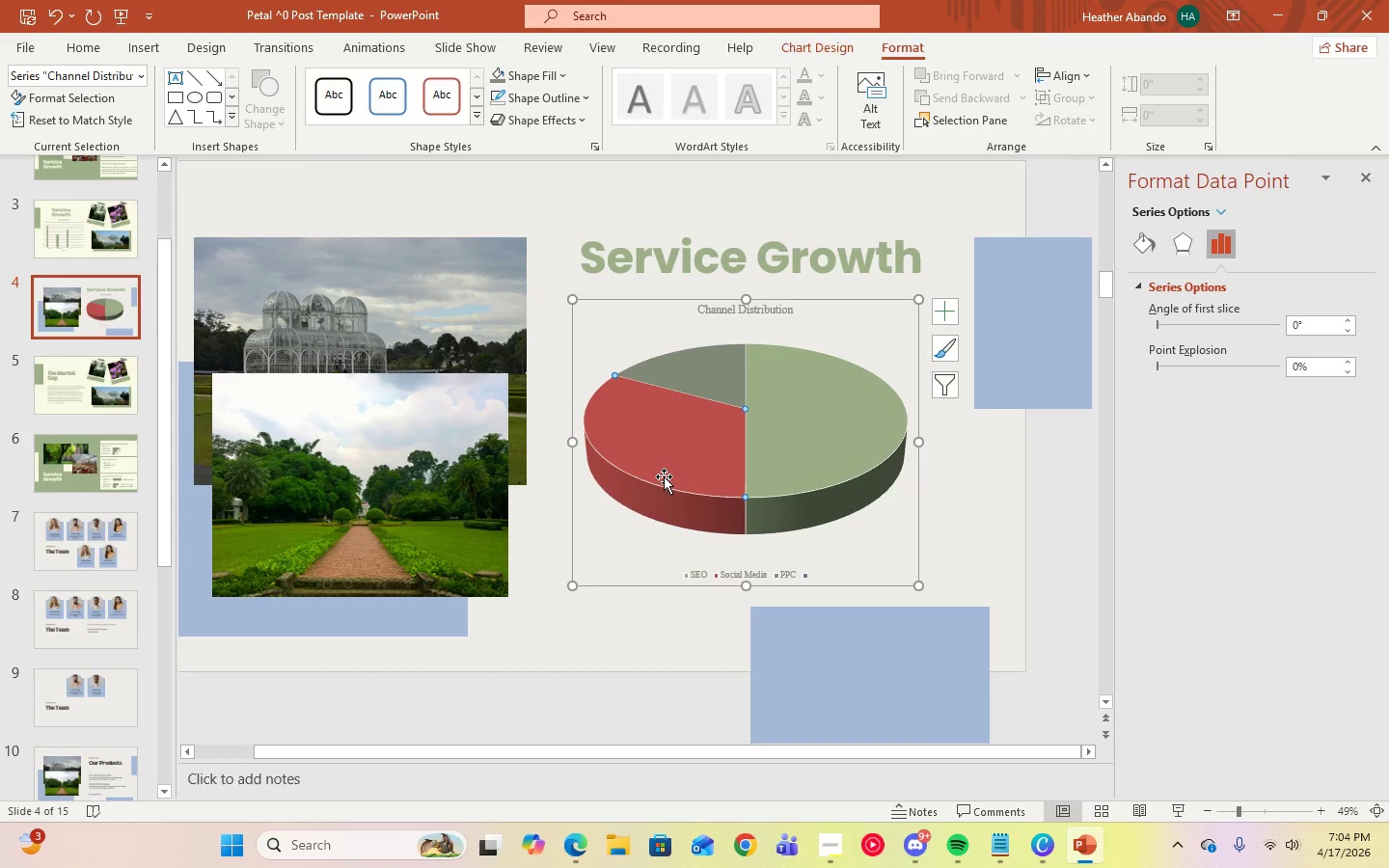 
left_click([664, 476])
 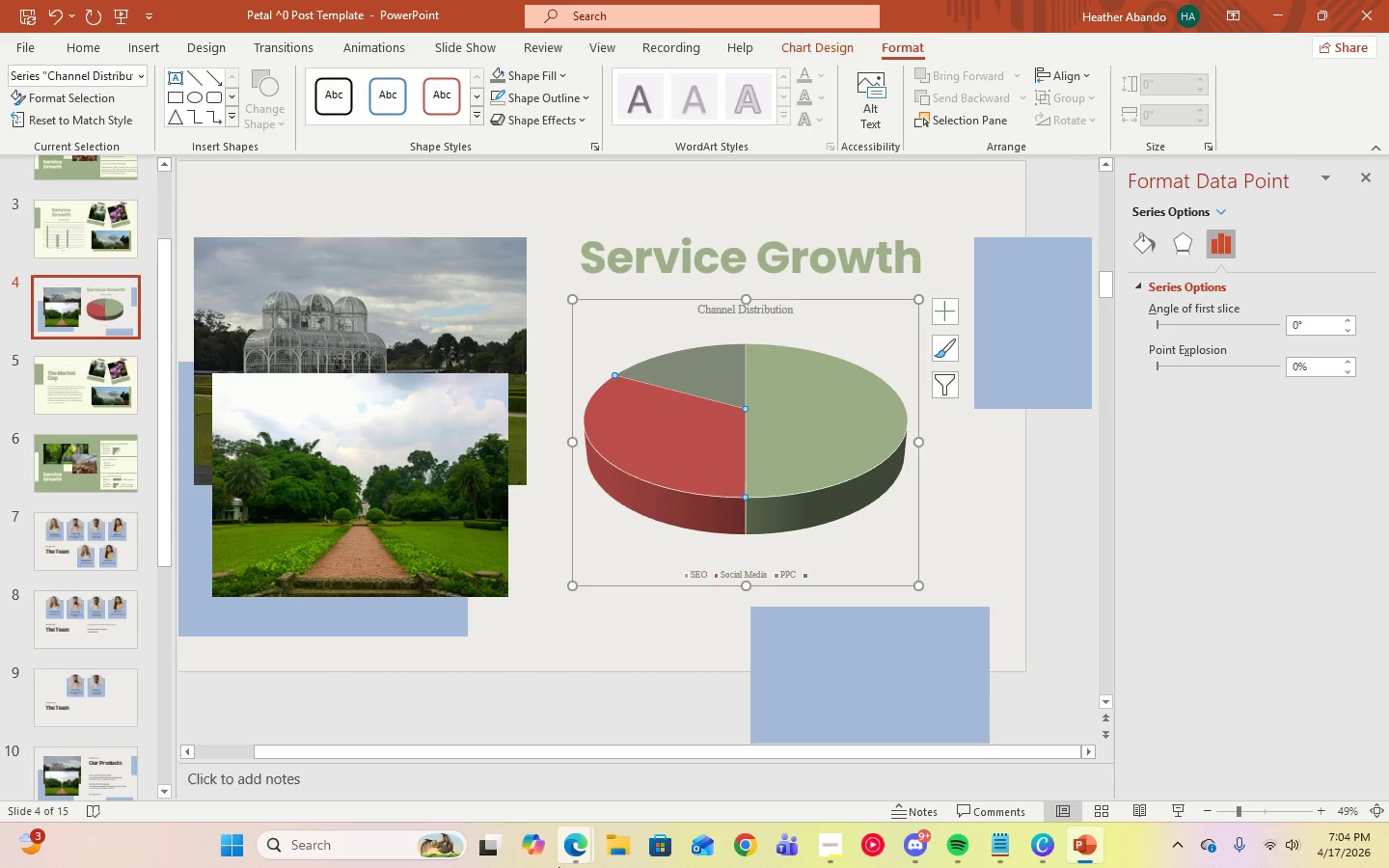 
left_click([573, 856])
 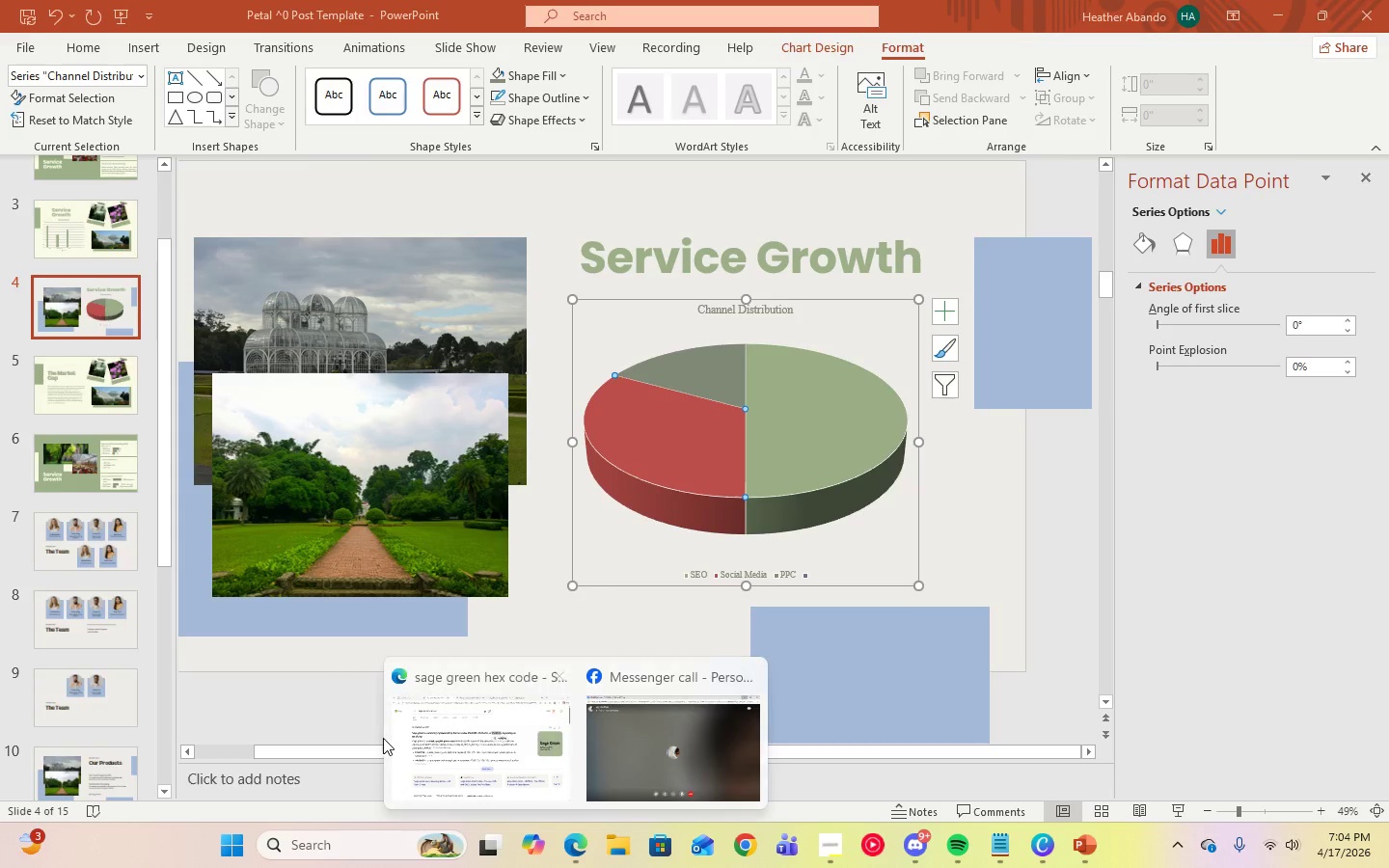 
left_click([476, 756])
 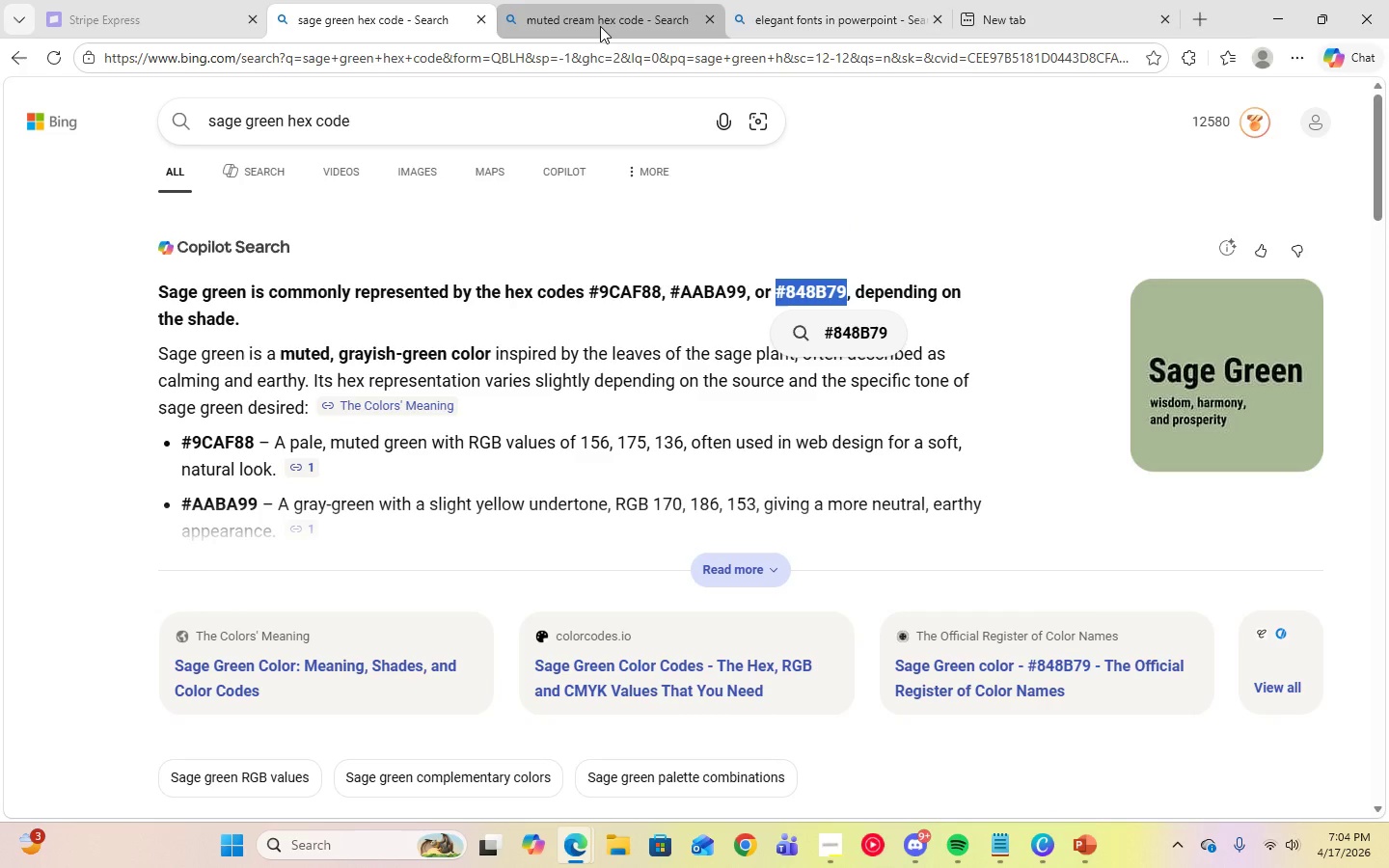 
left_click([600, 26])
 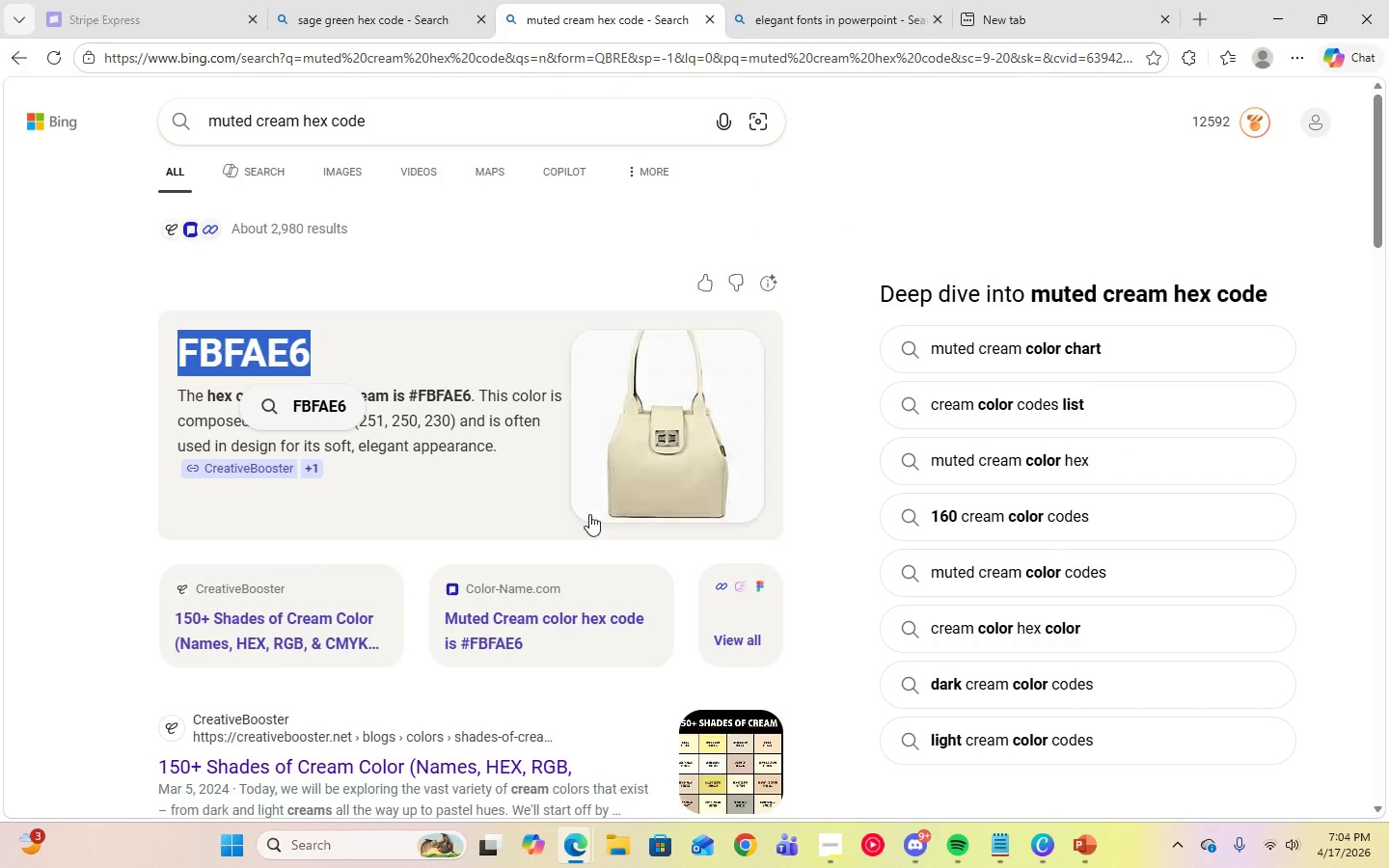 
scroll: coordinate [870, 532], scroll_direction: down, amount: 3.0
 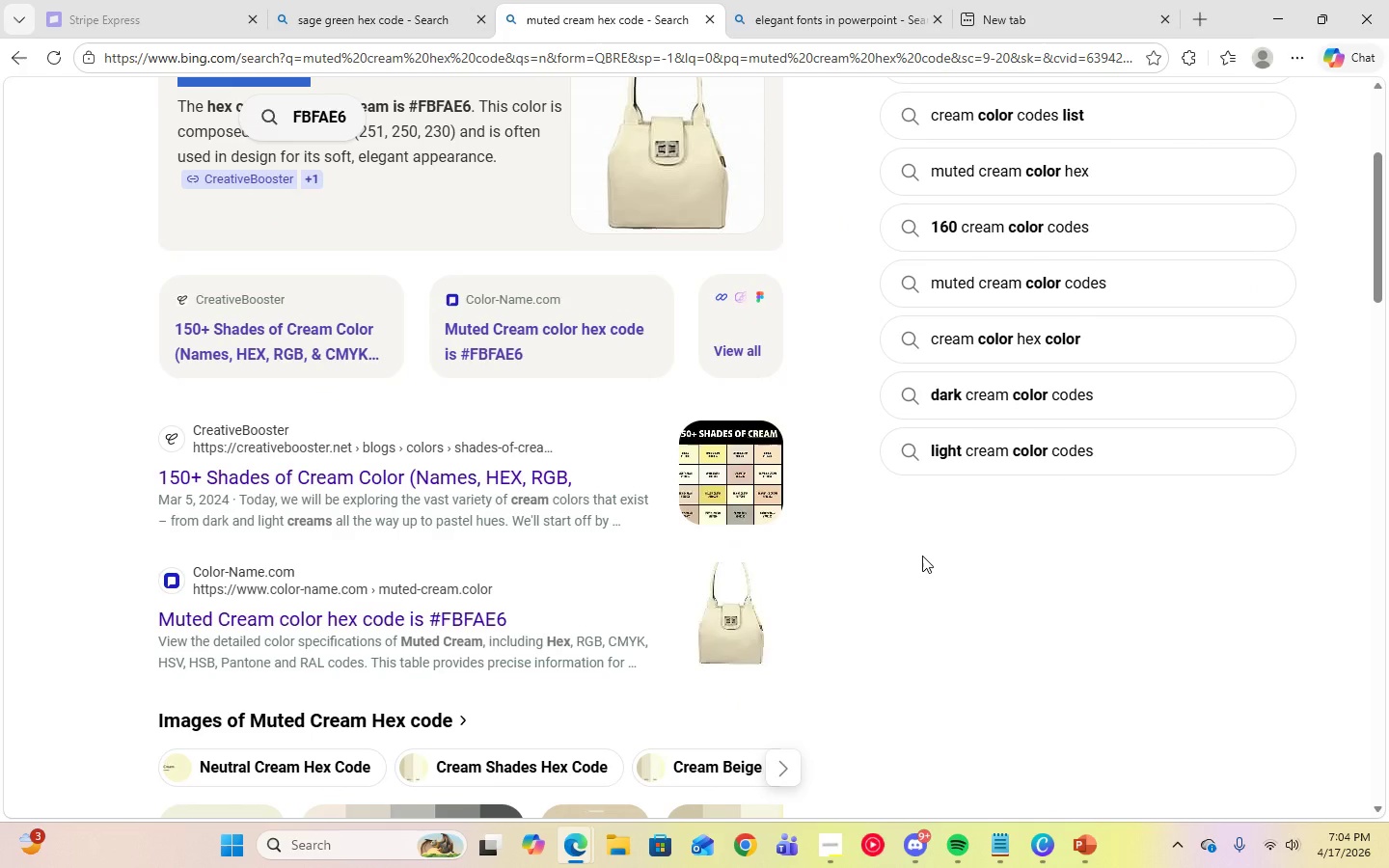 
scroll: coordinate [923, 541], scroll_direction: up, amount: 4.0
 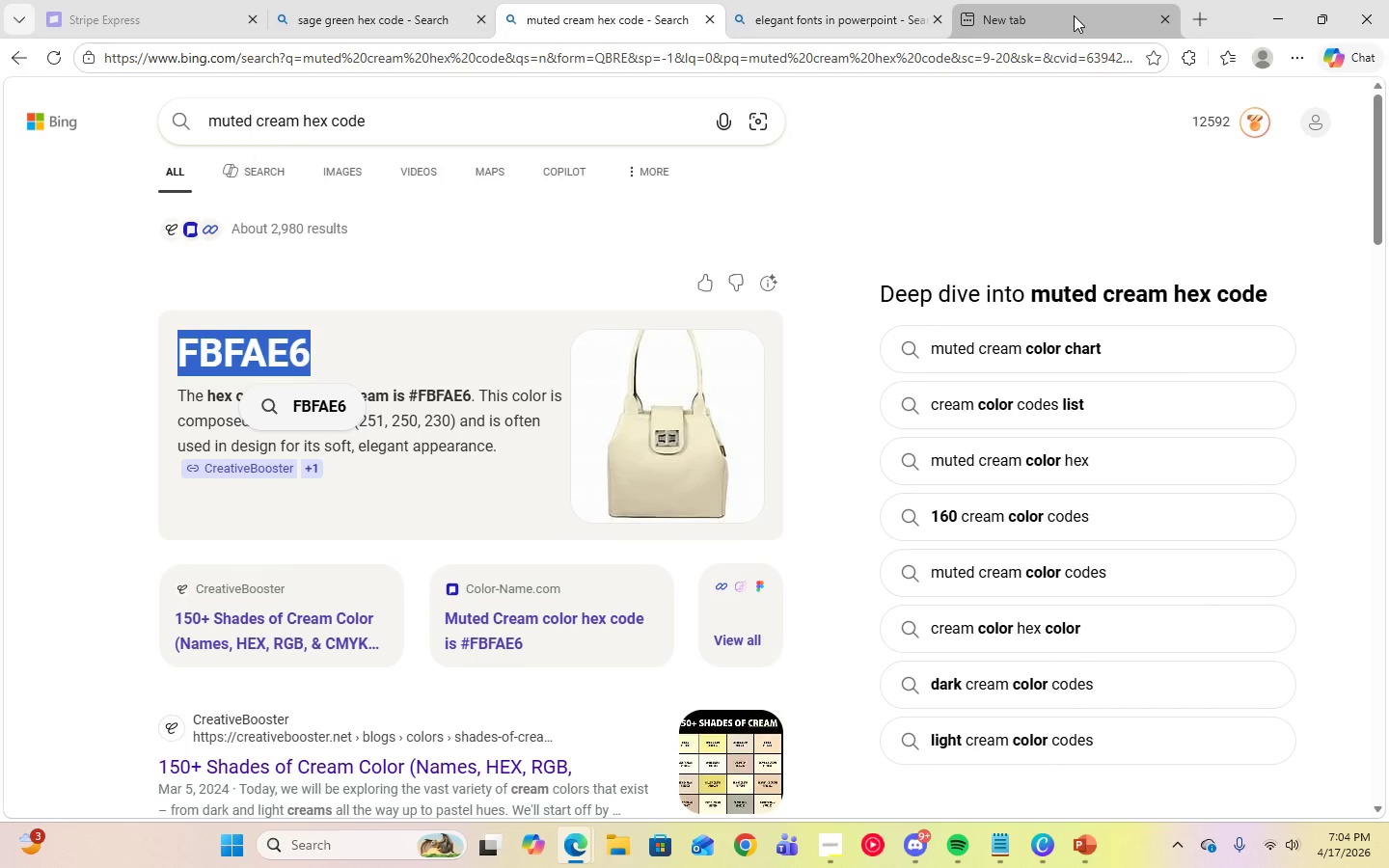 
scroll: coordinate [843, 379], scroll_direction: down, amount: 6.0
 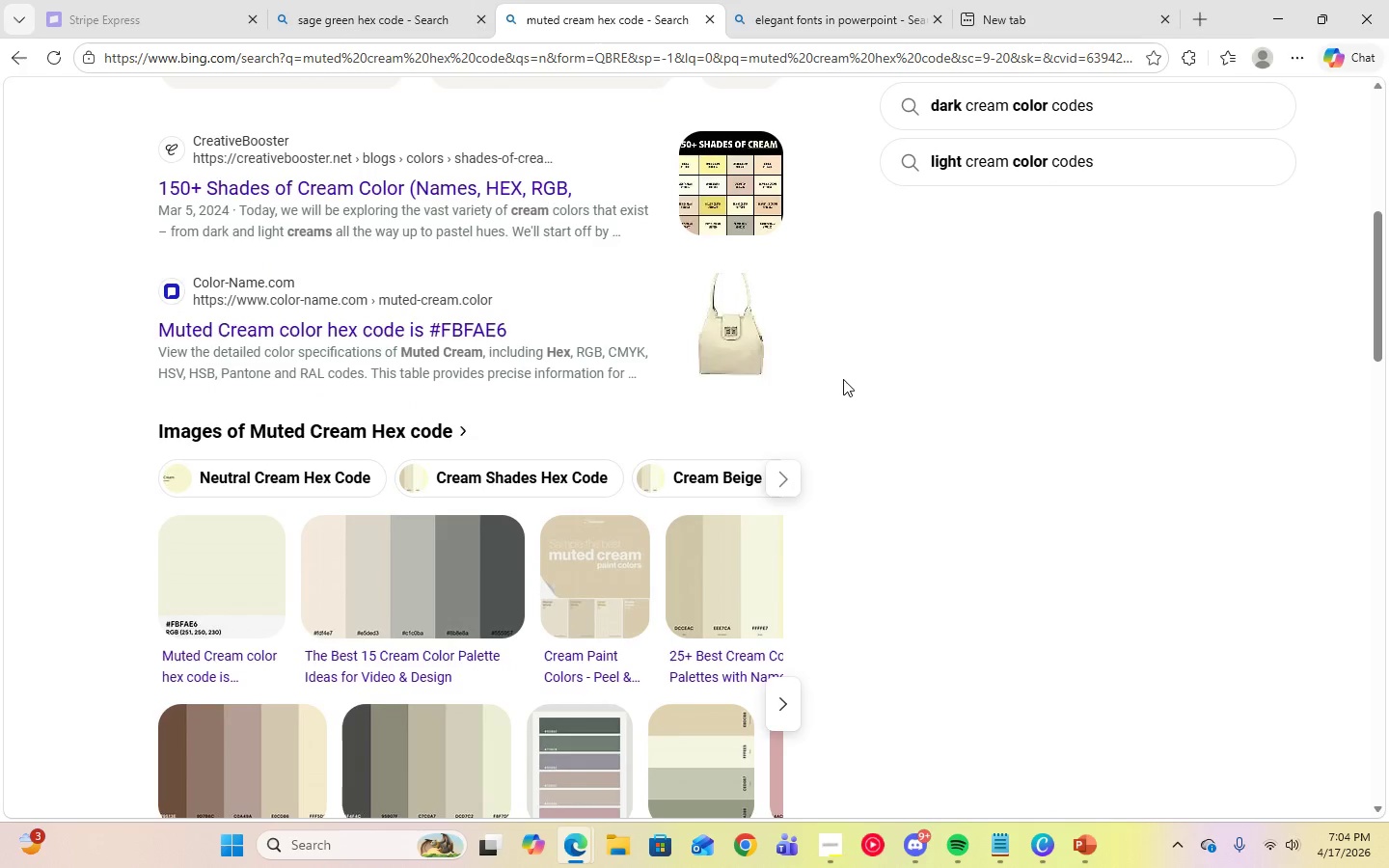 
scroll: coordinate [843, 379], scroll_direction: up, amount: 7.0
 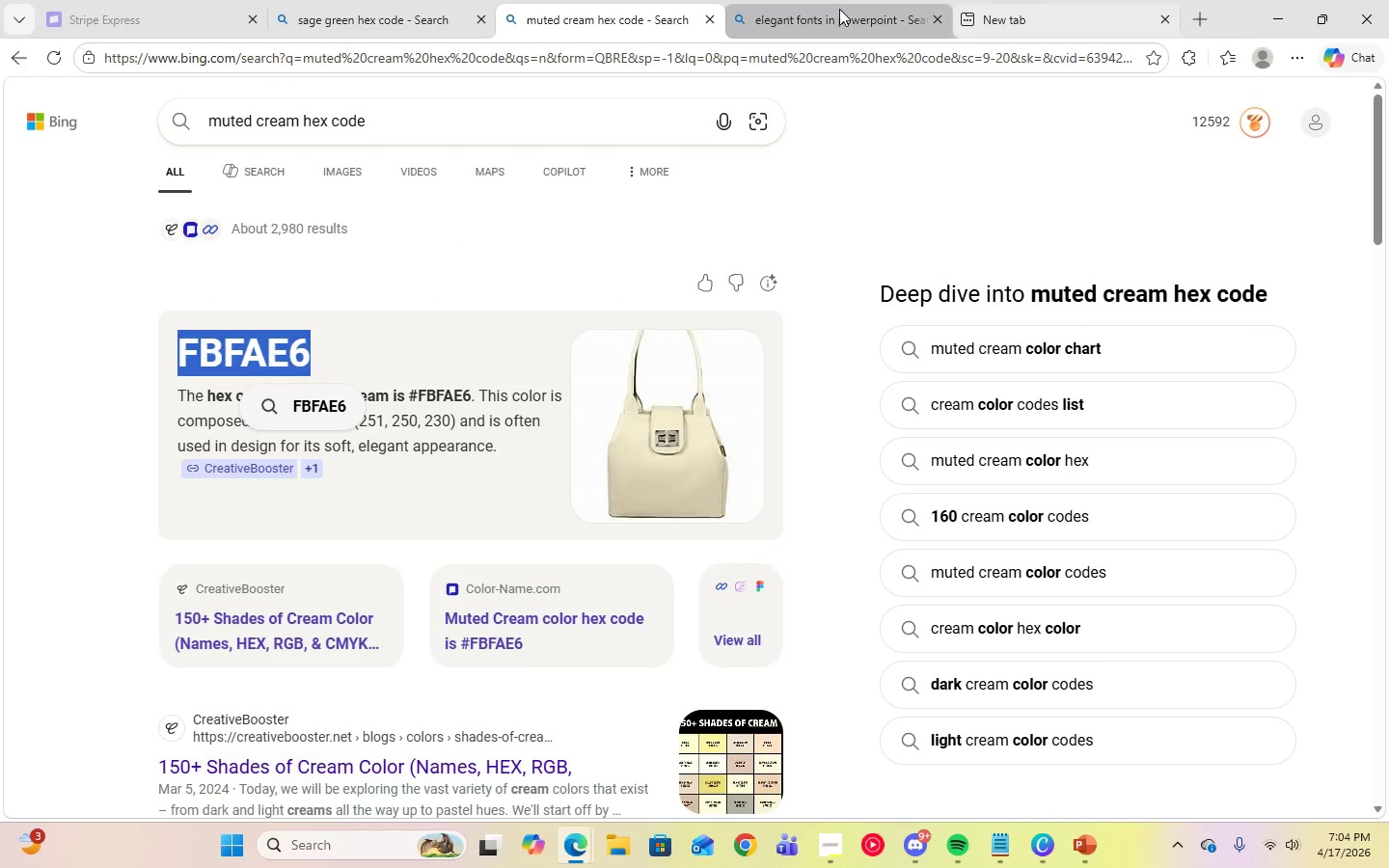 
left_click([832, 11])
 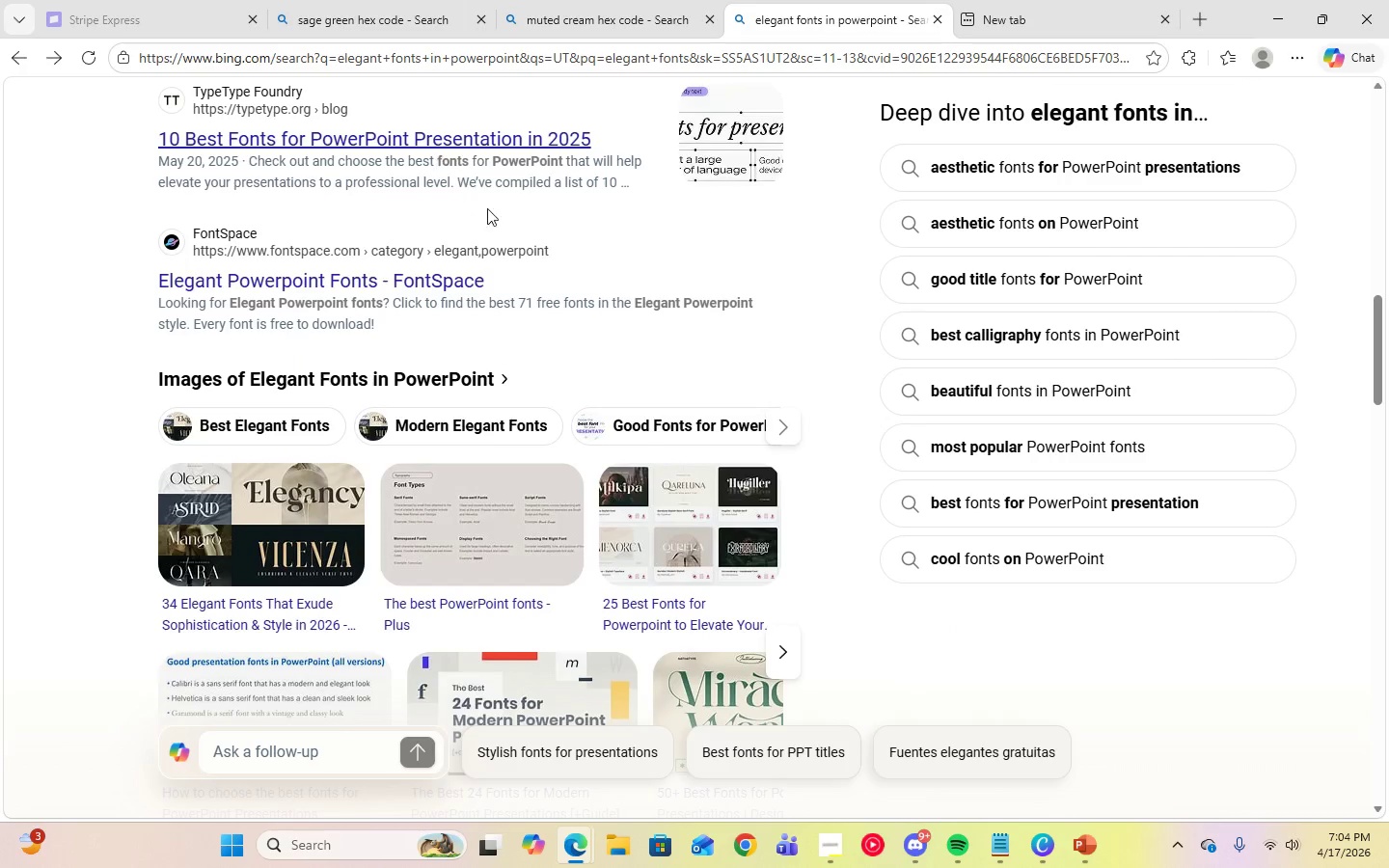 
scroll: coordinate [625, 222], scroll_direction: up, amount: 14.0
 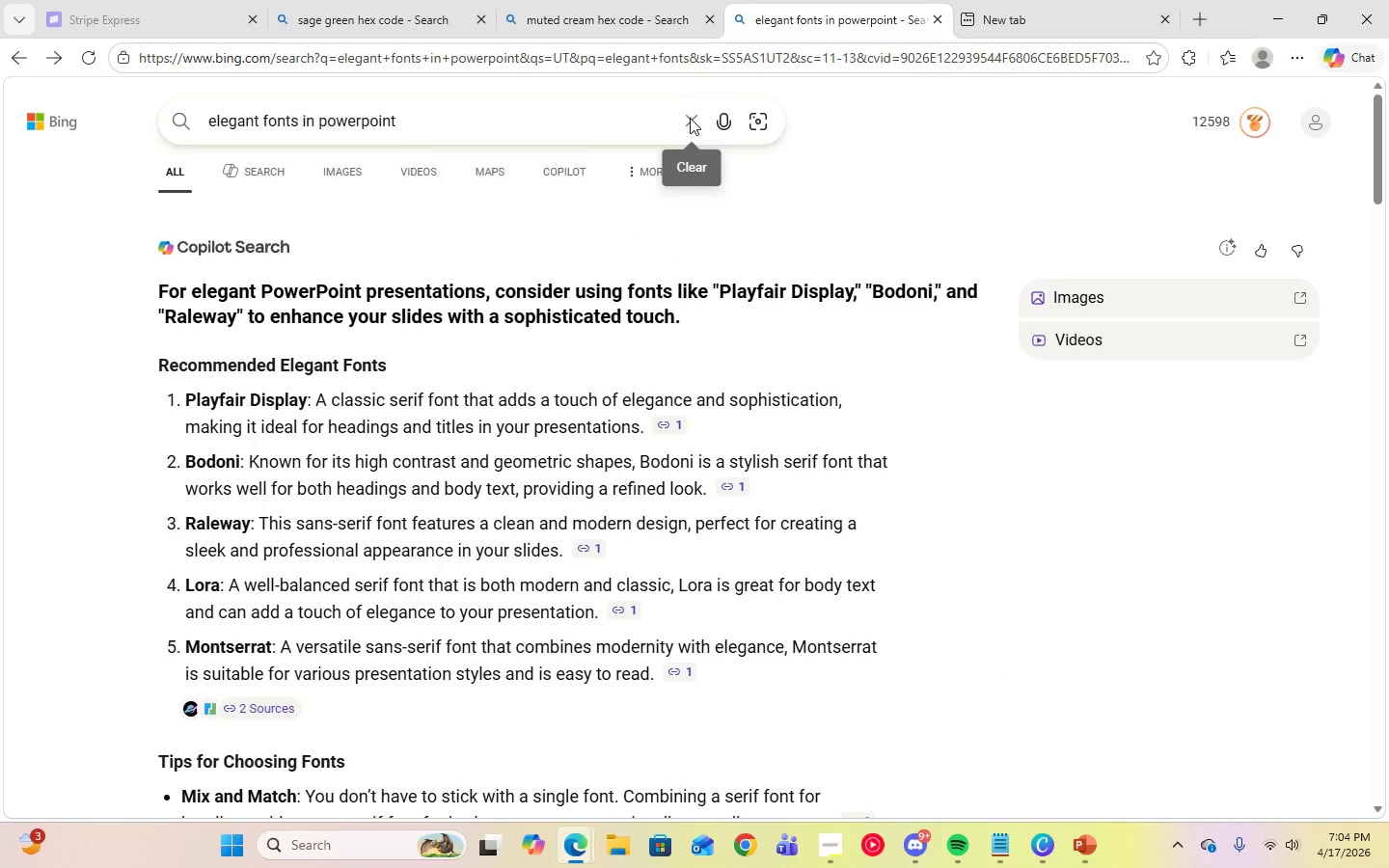 
double_click([592, 125])
 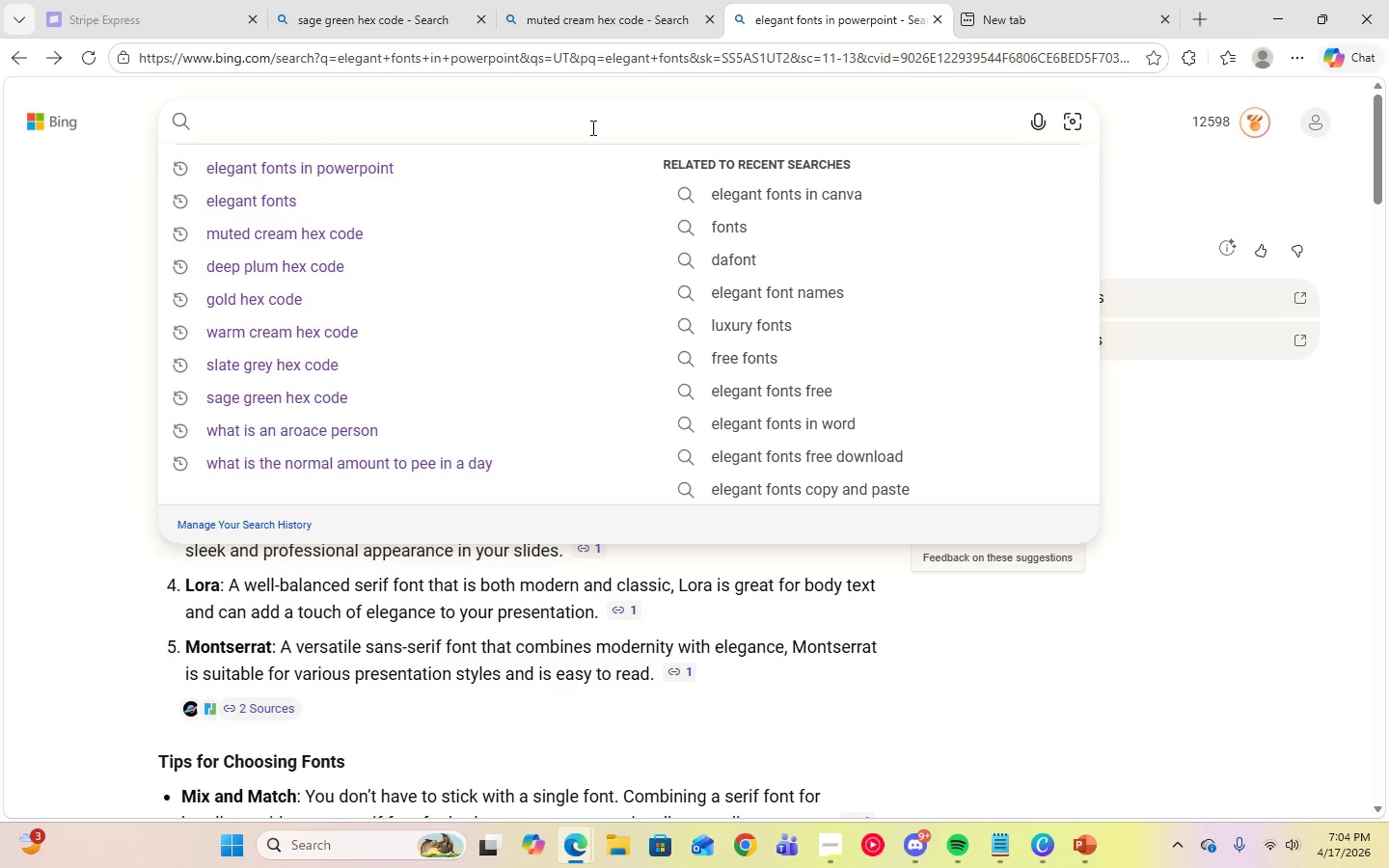 
type(dark cream)
 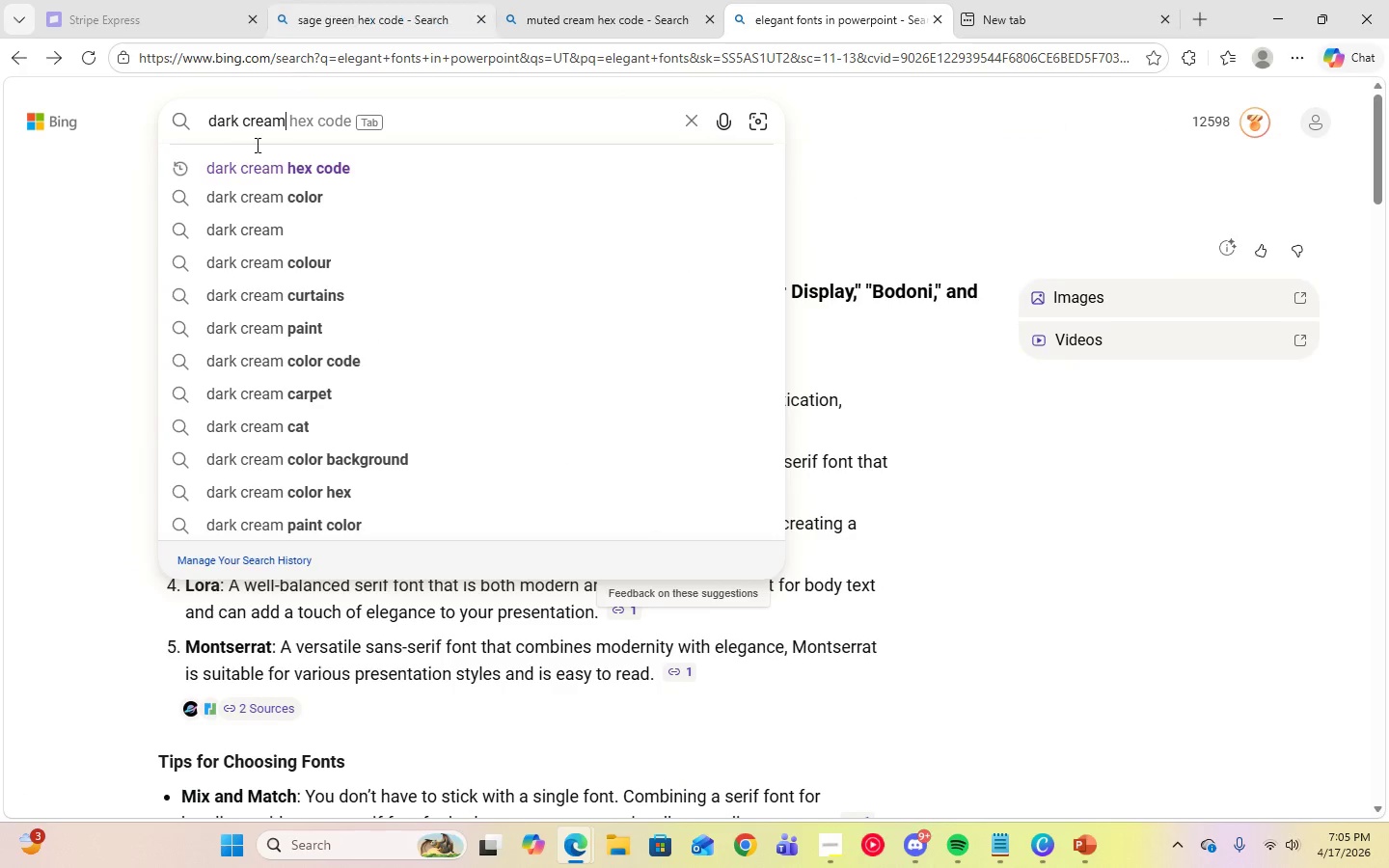 
left_click([256, 170])
 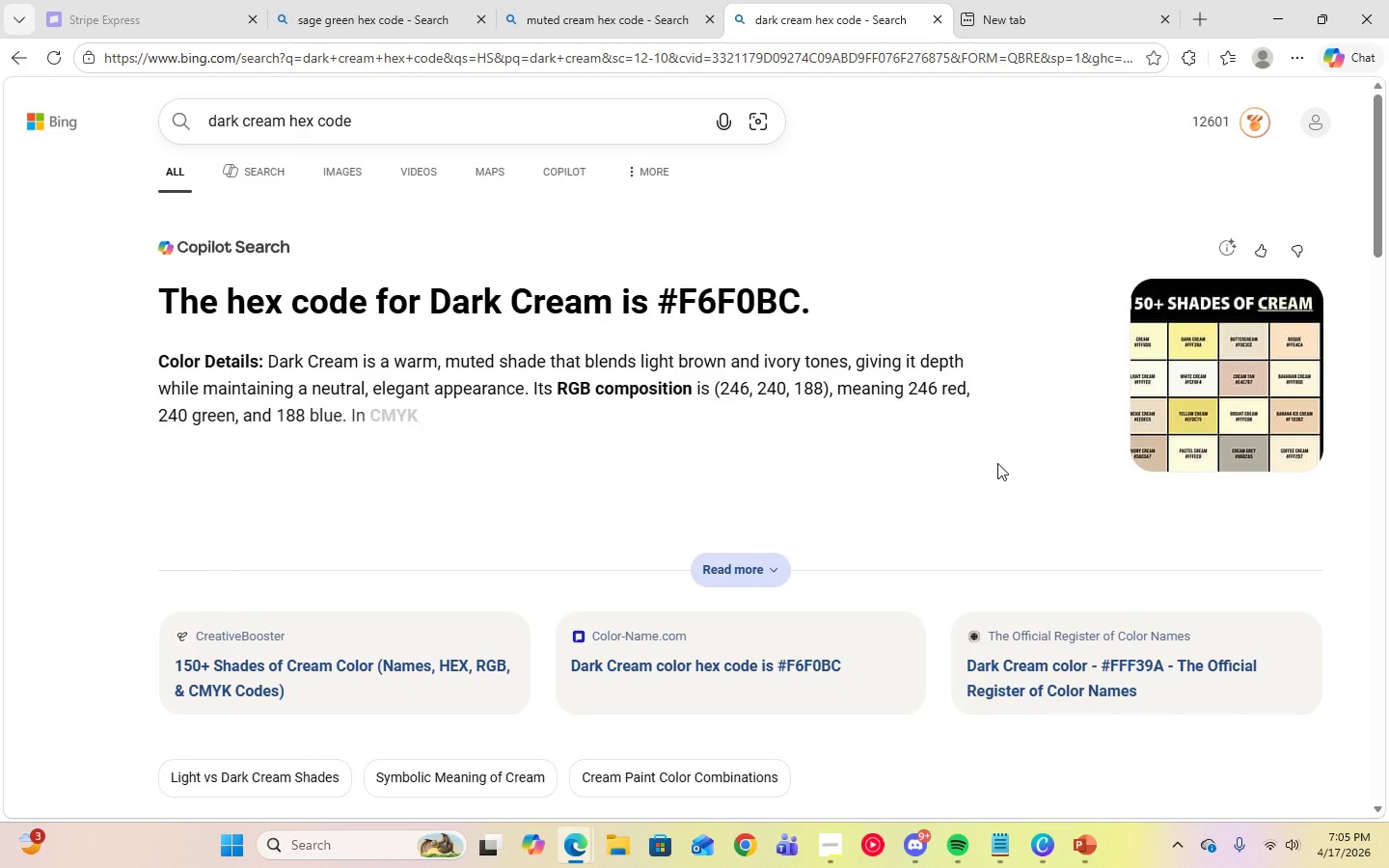 
left_click_drag(start_coordinate=[663, 302], to_coordinate=[795, 312])
 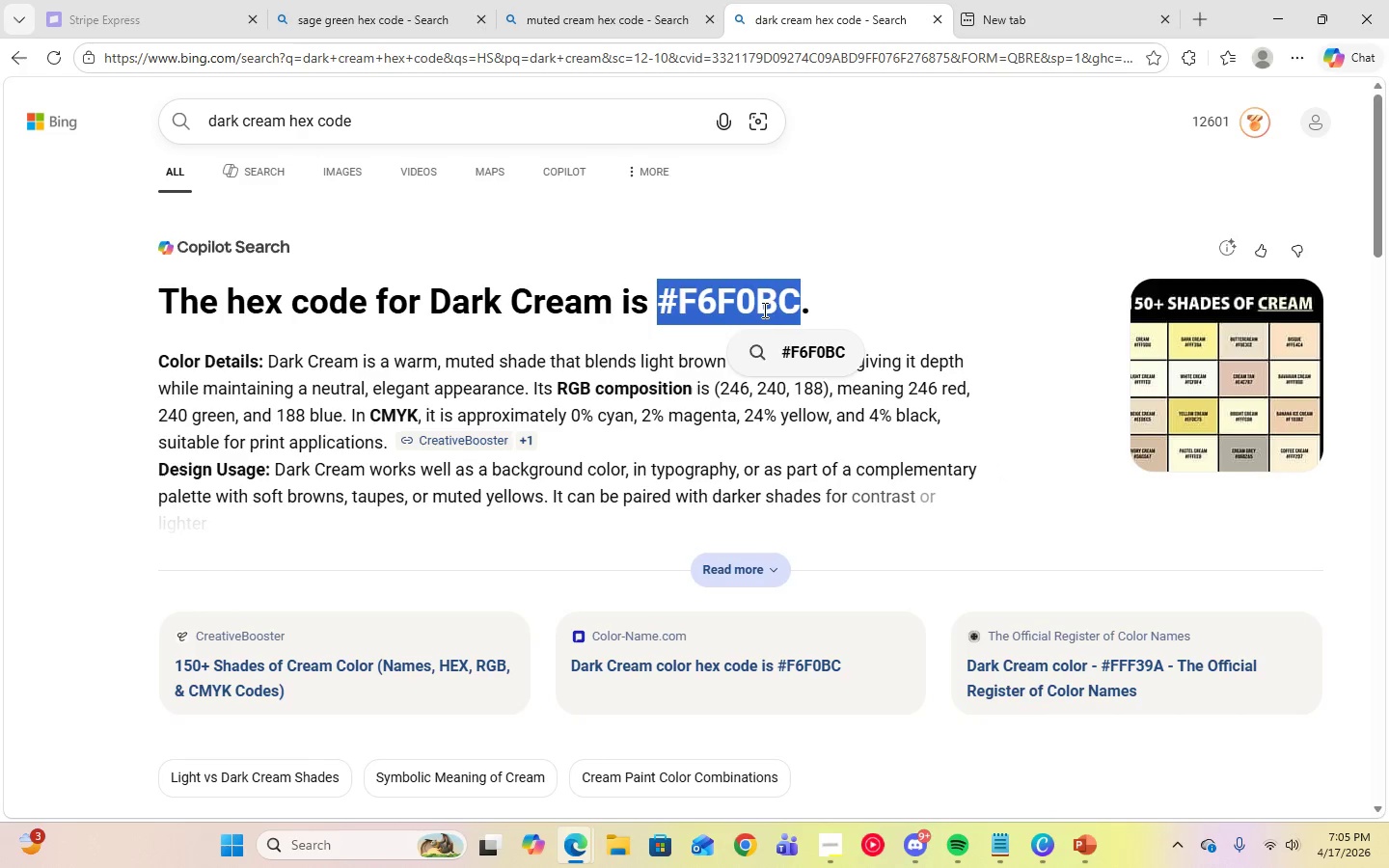 
right_click([763, 310])
 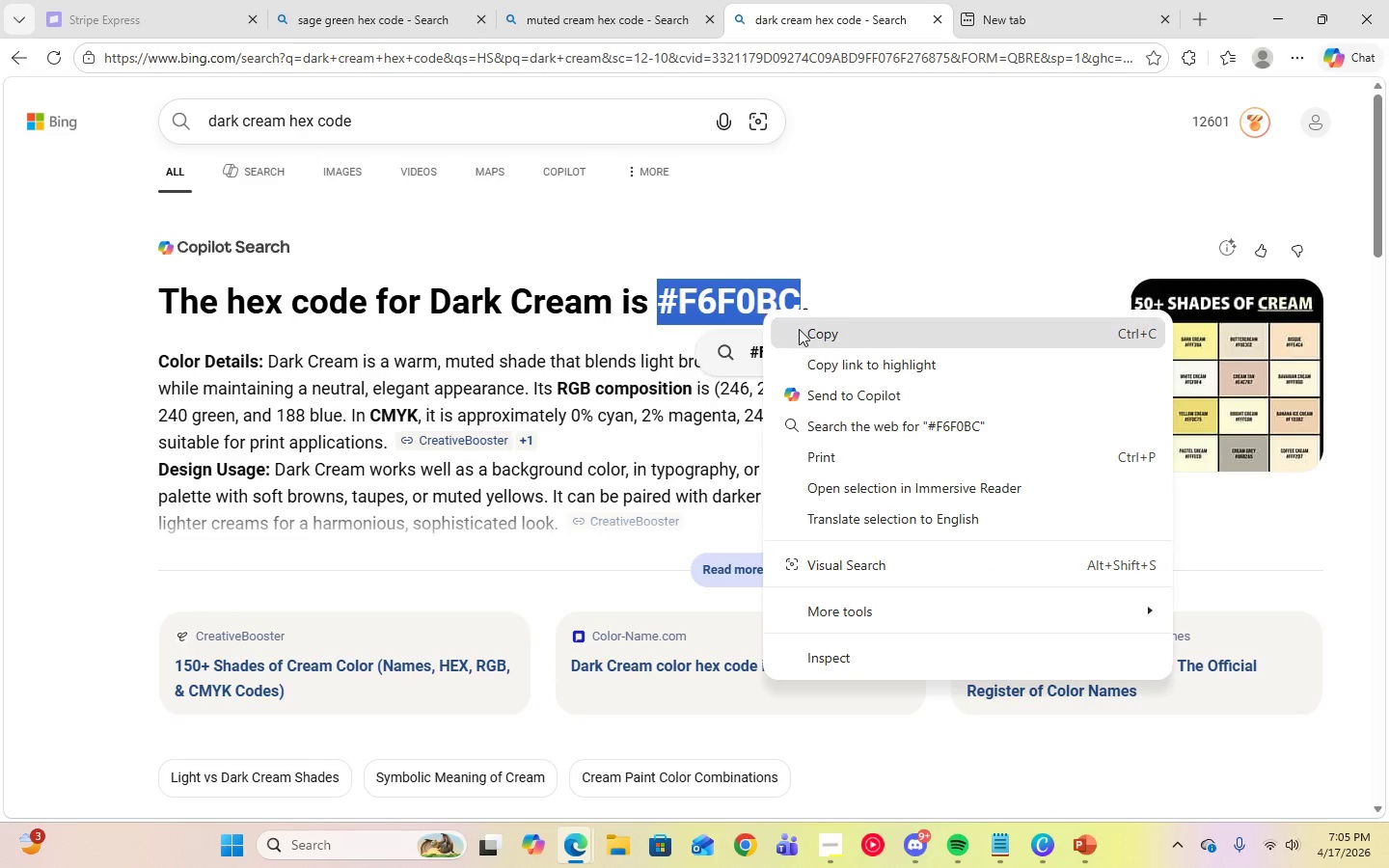 
left_click([816, 336])
 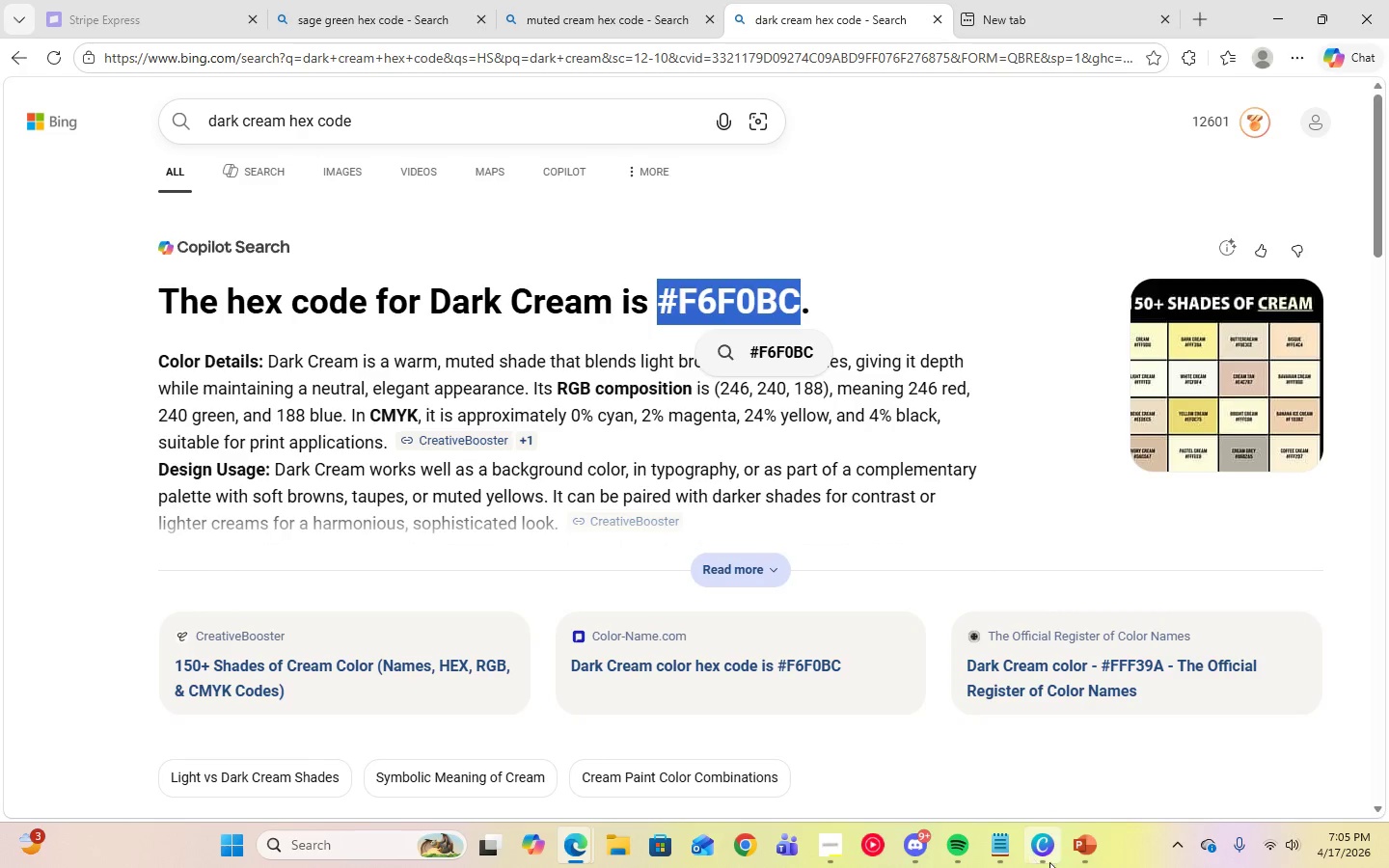 
left_click([1086, 854])
 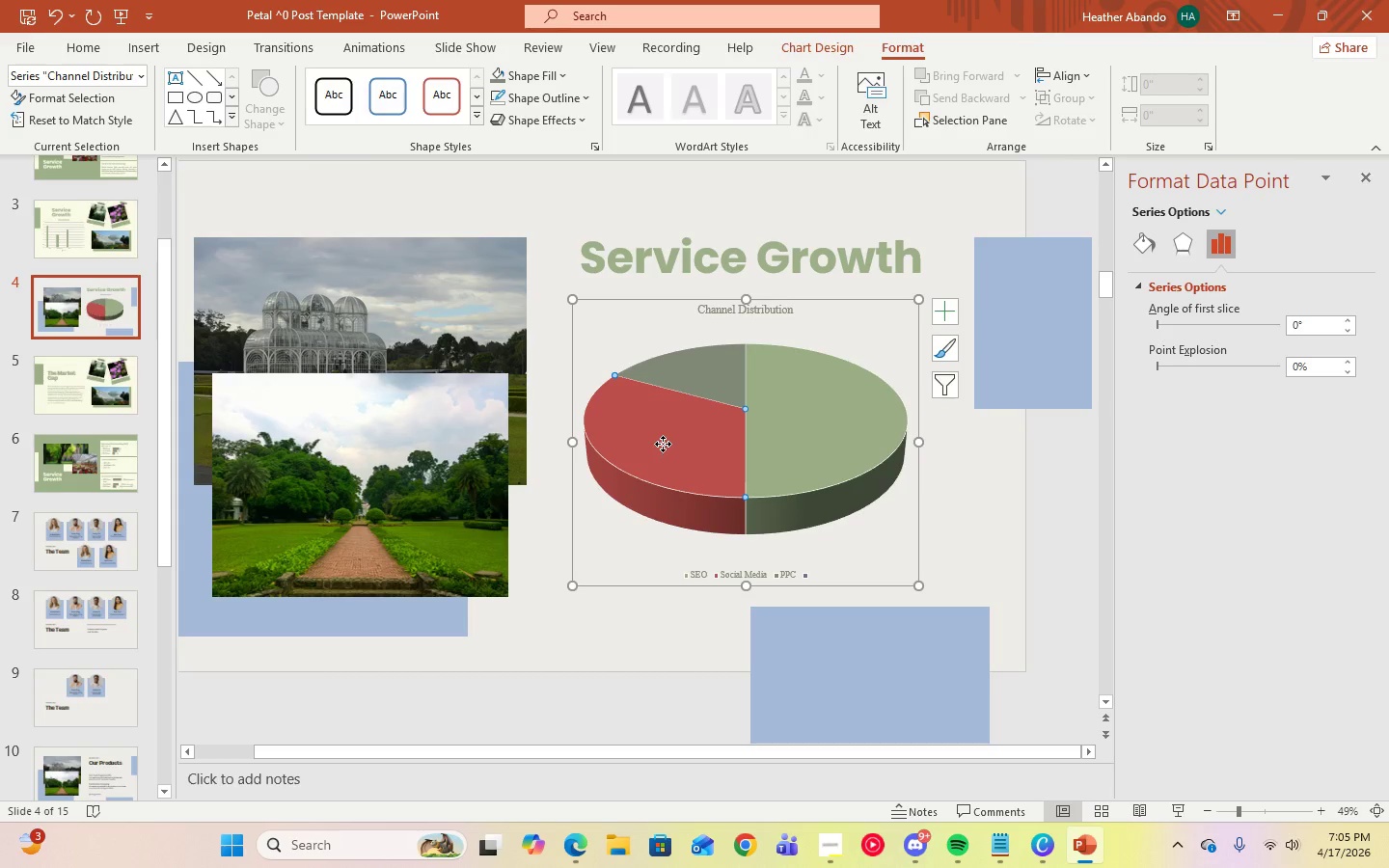 
double_click([663, 444])
 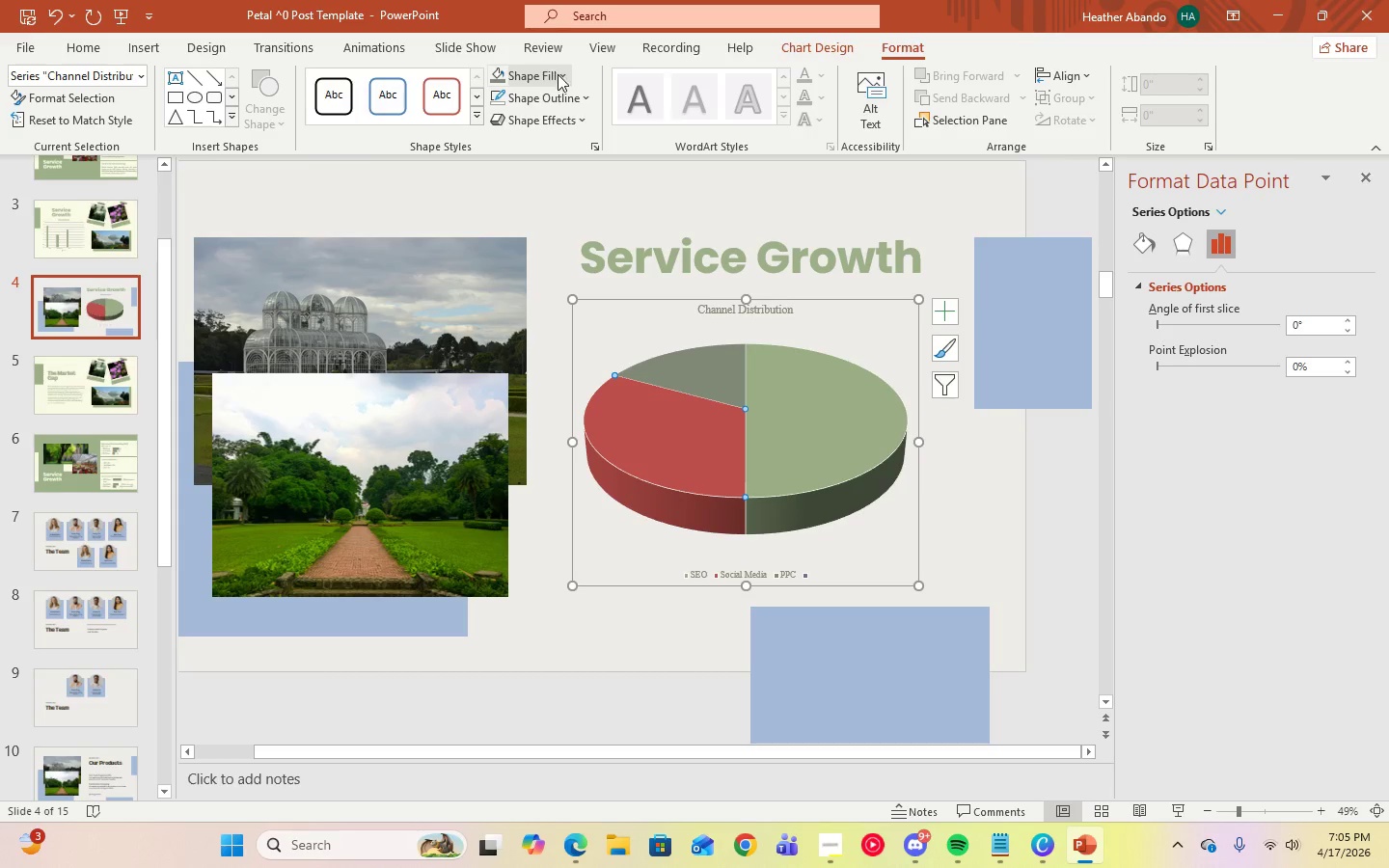 
left_click([563, 77])
 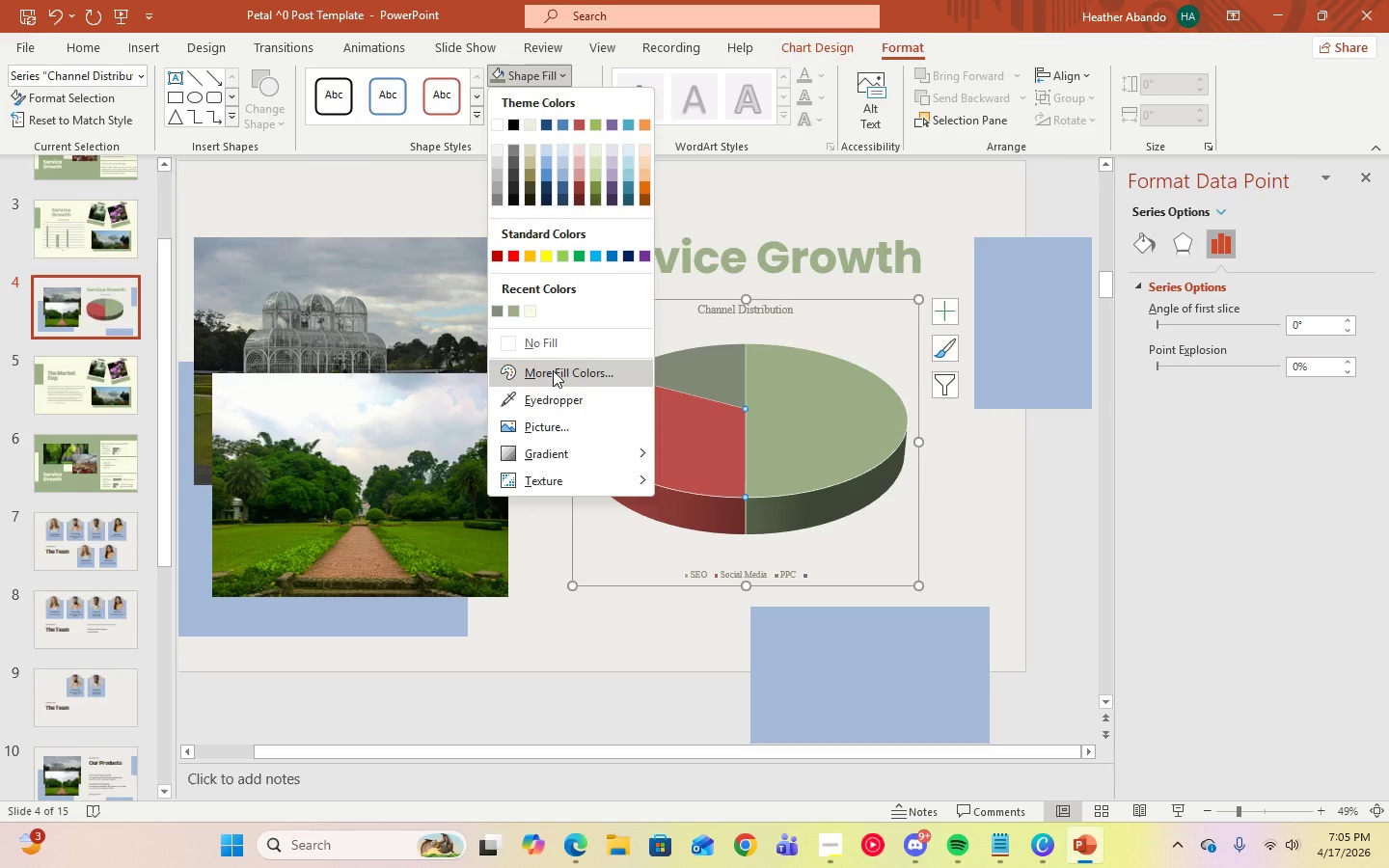 
left_click([553, 370])
 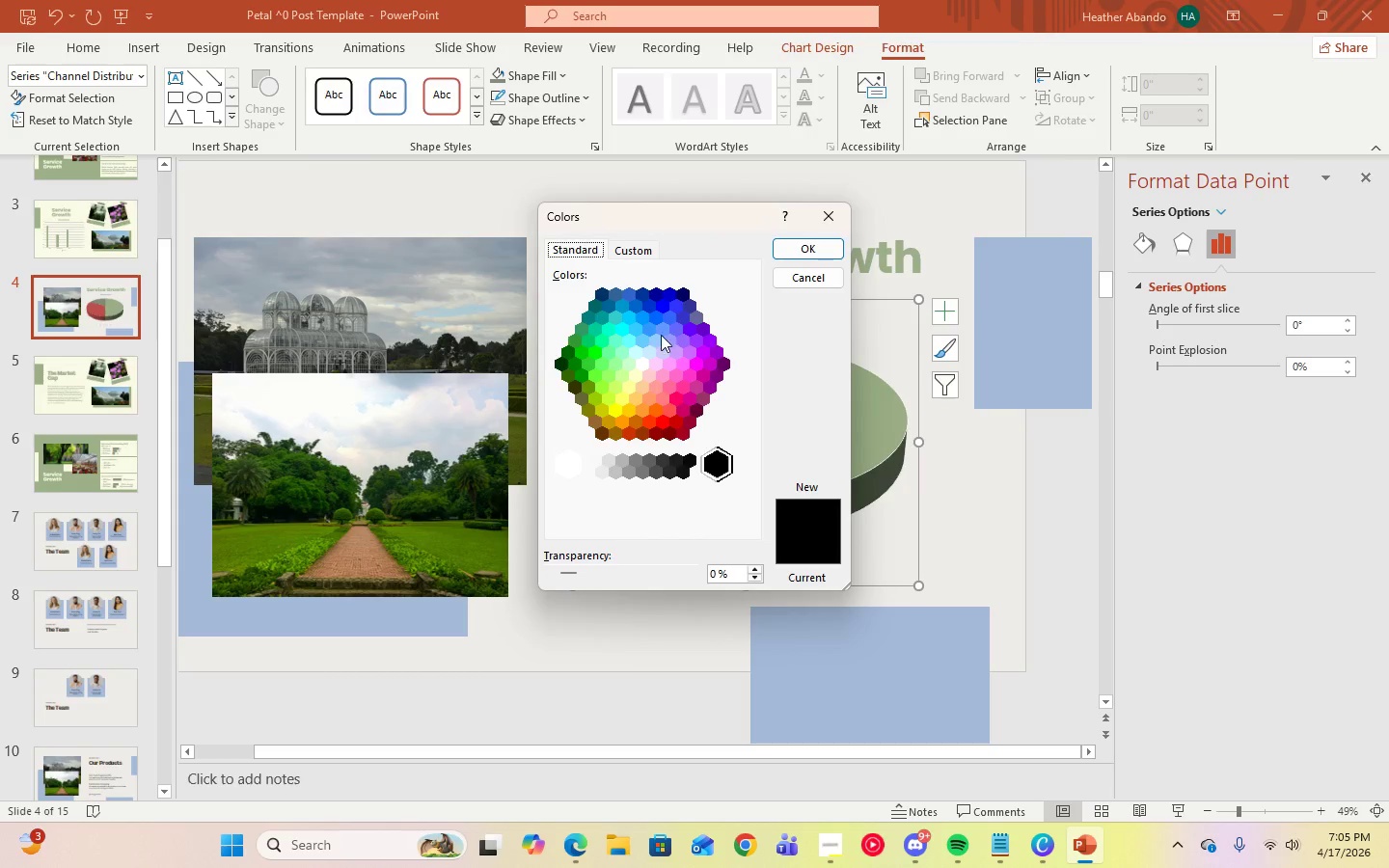 
left_click([640, 254])
 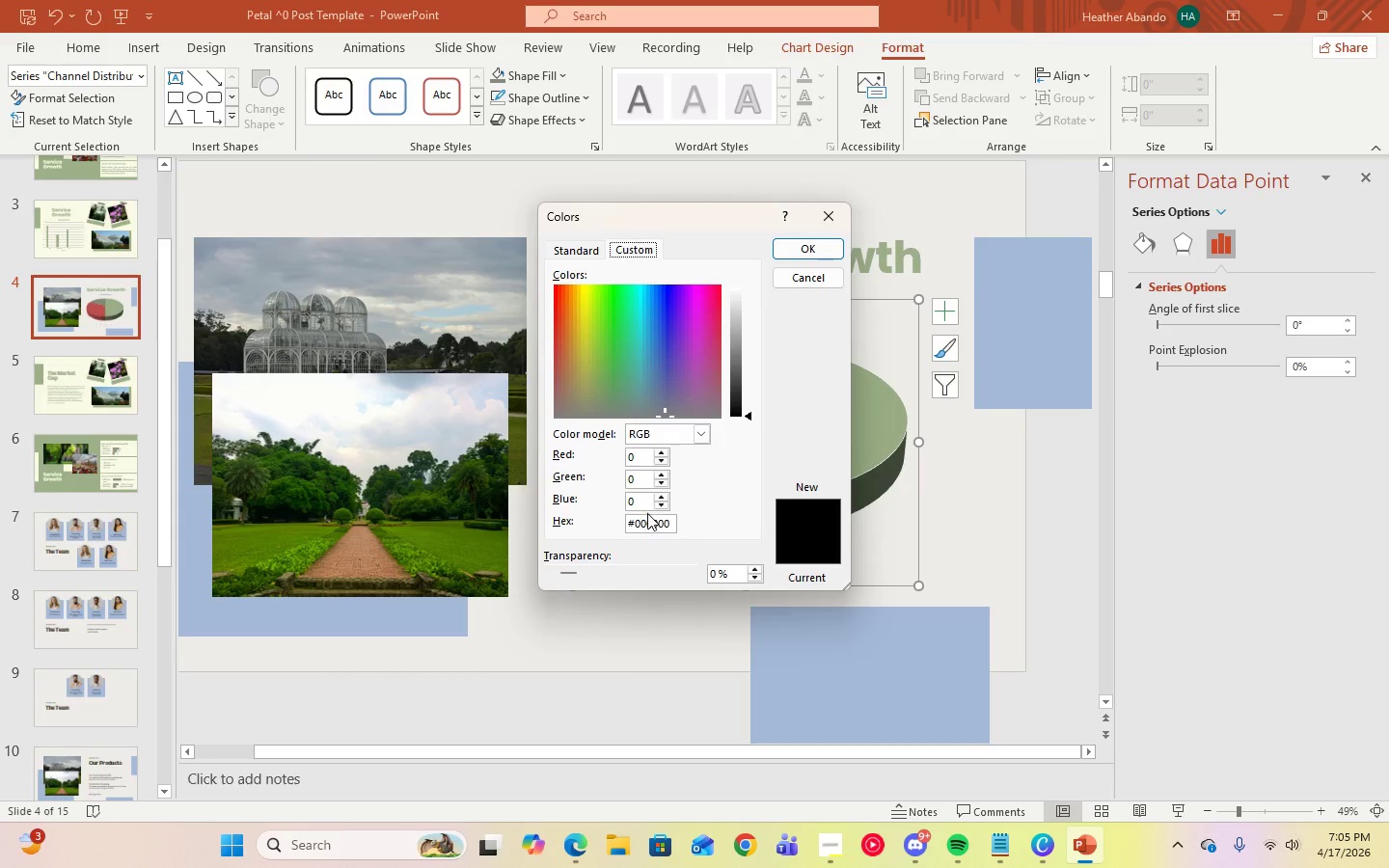 
double_click([649, 524])
 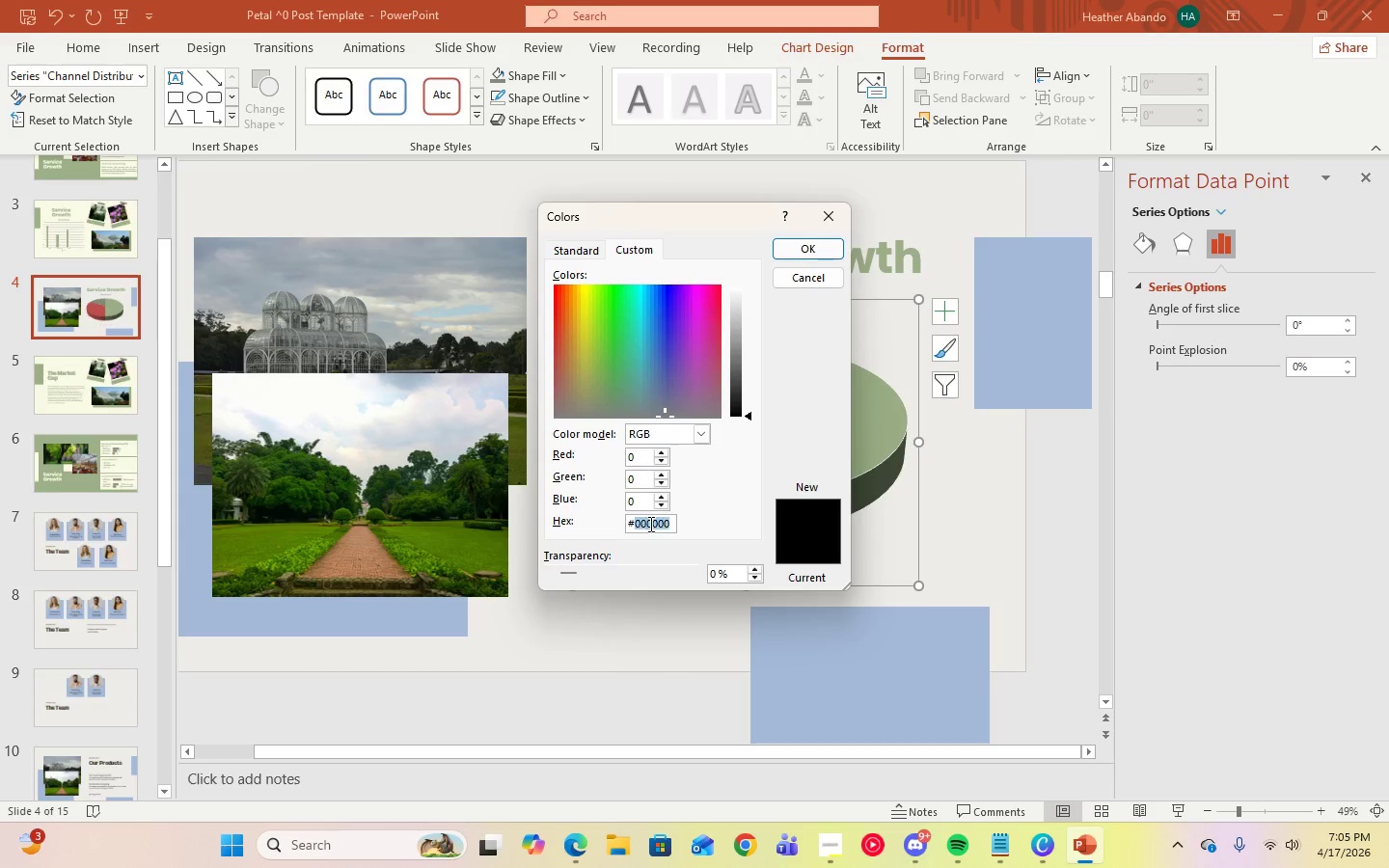 
triple_click([649, 524])
 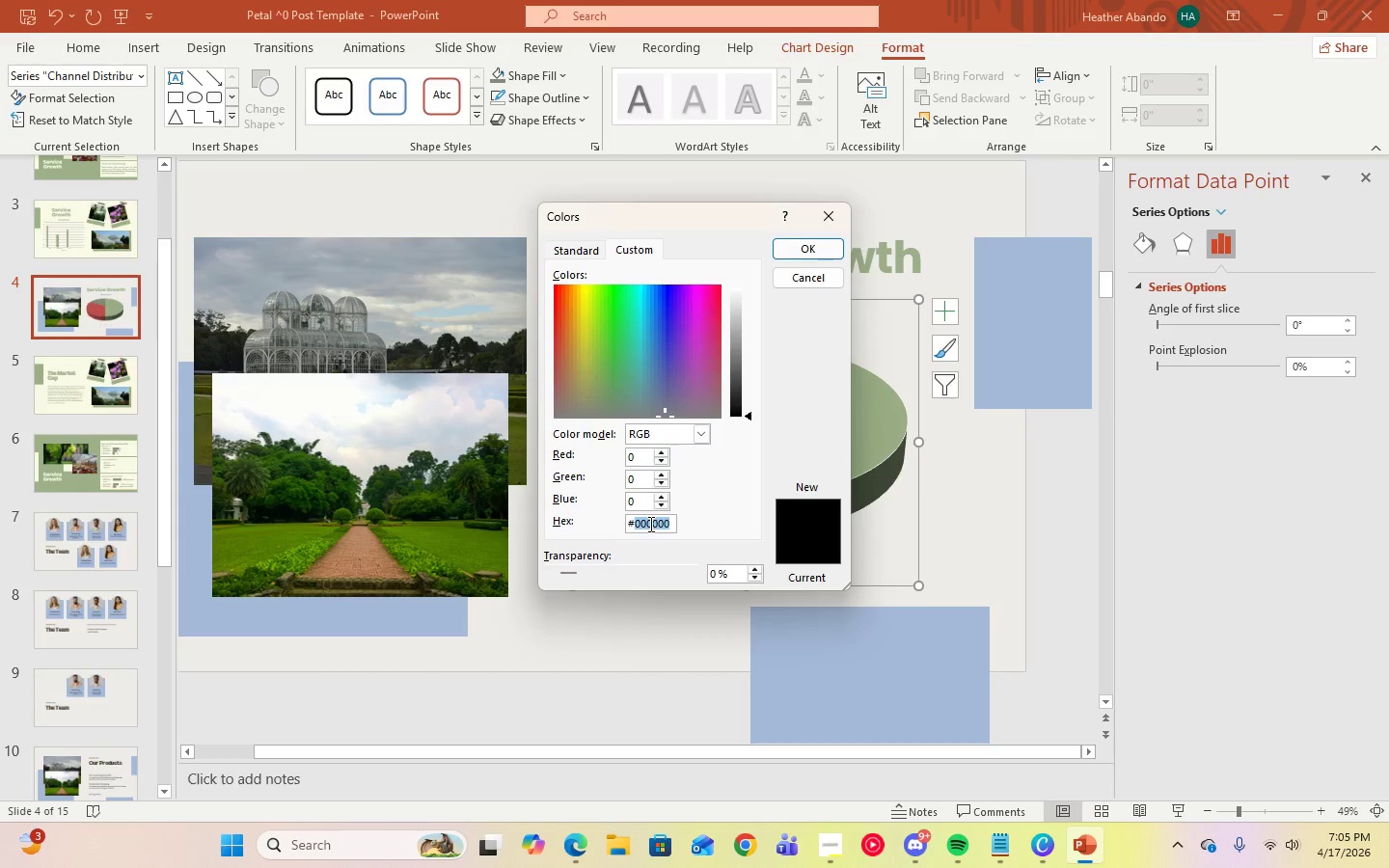 
key(Control+V)
 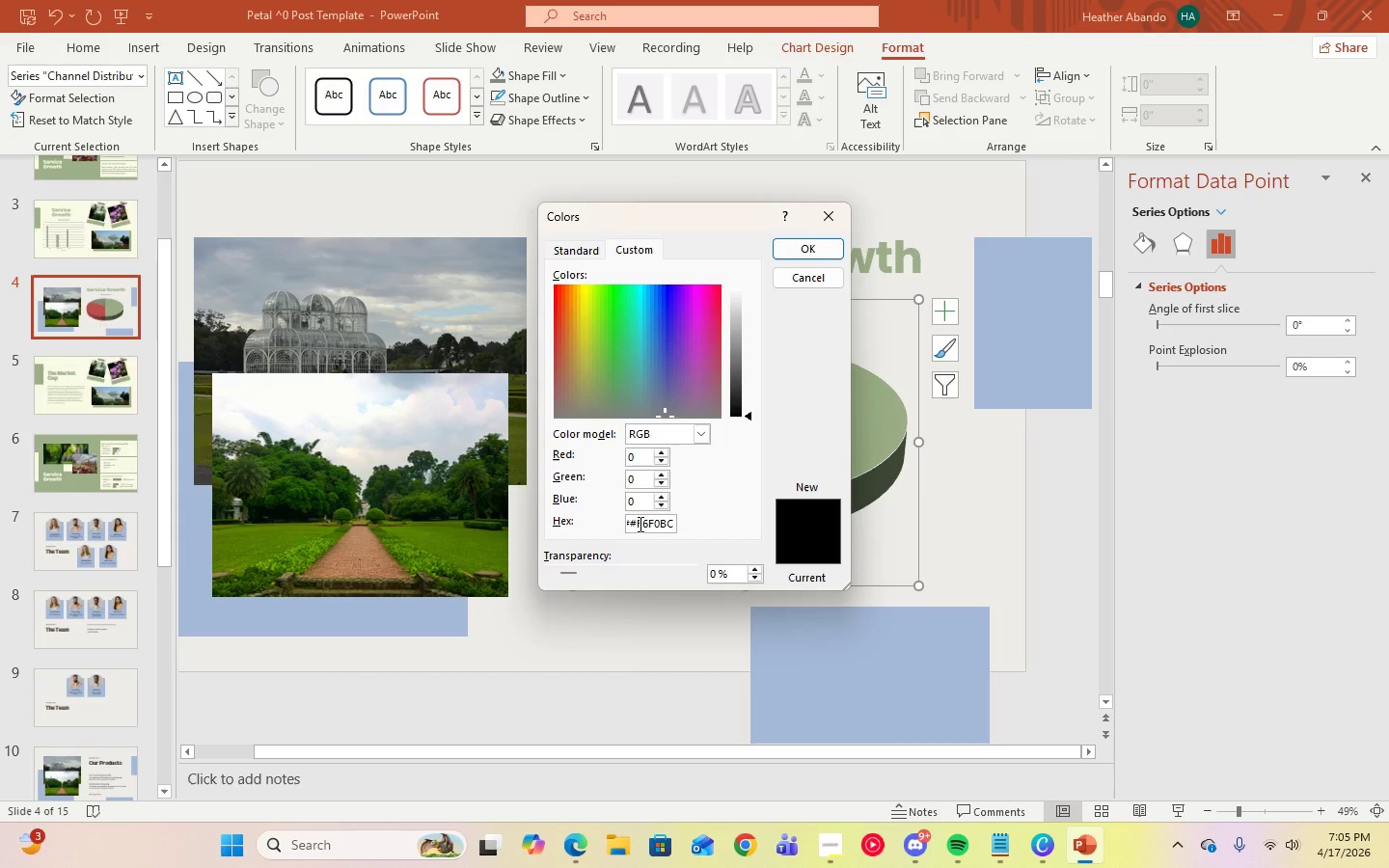 
left_click([639, 524])
 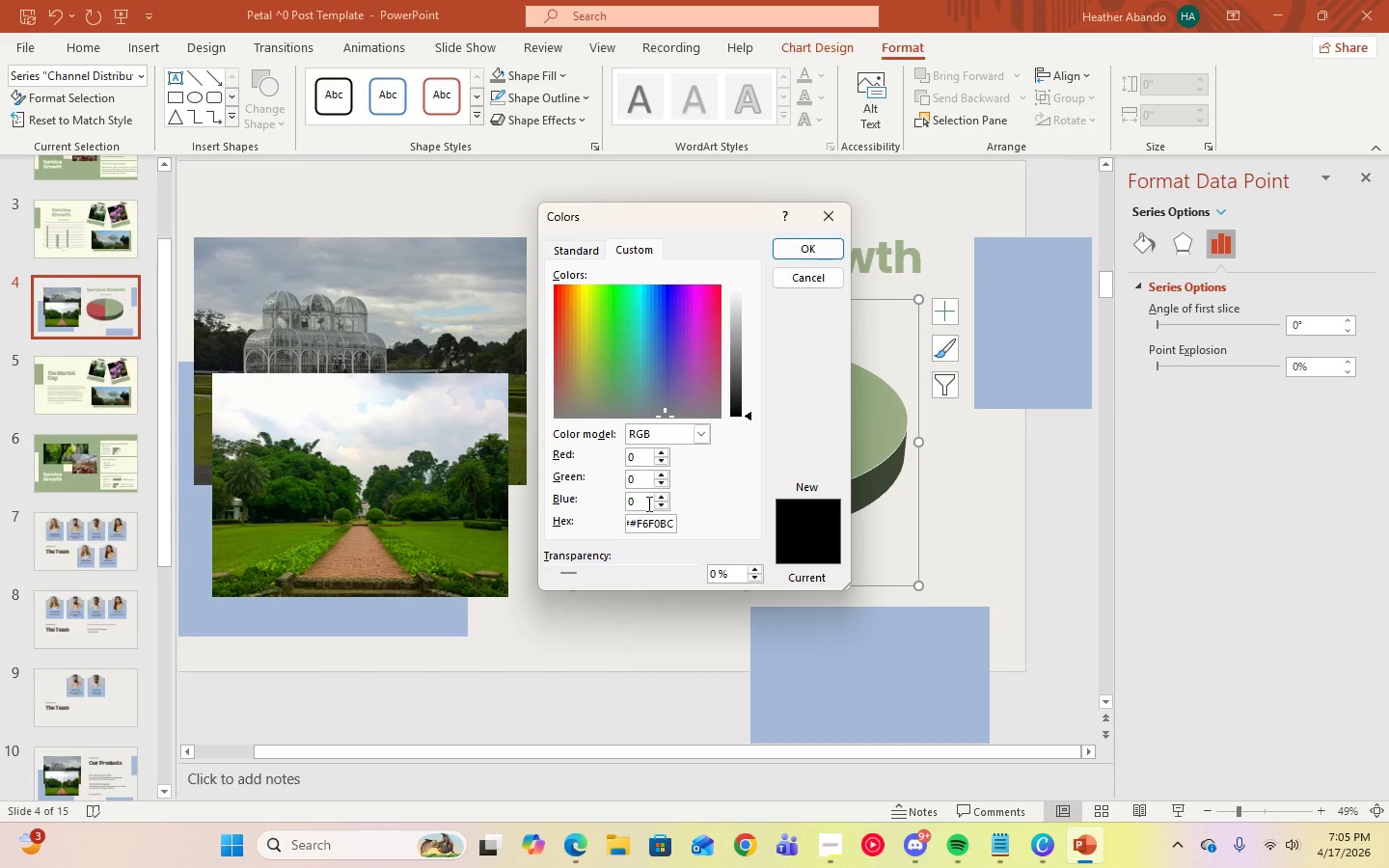 
key(Backspace)
 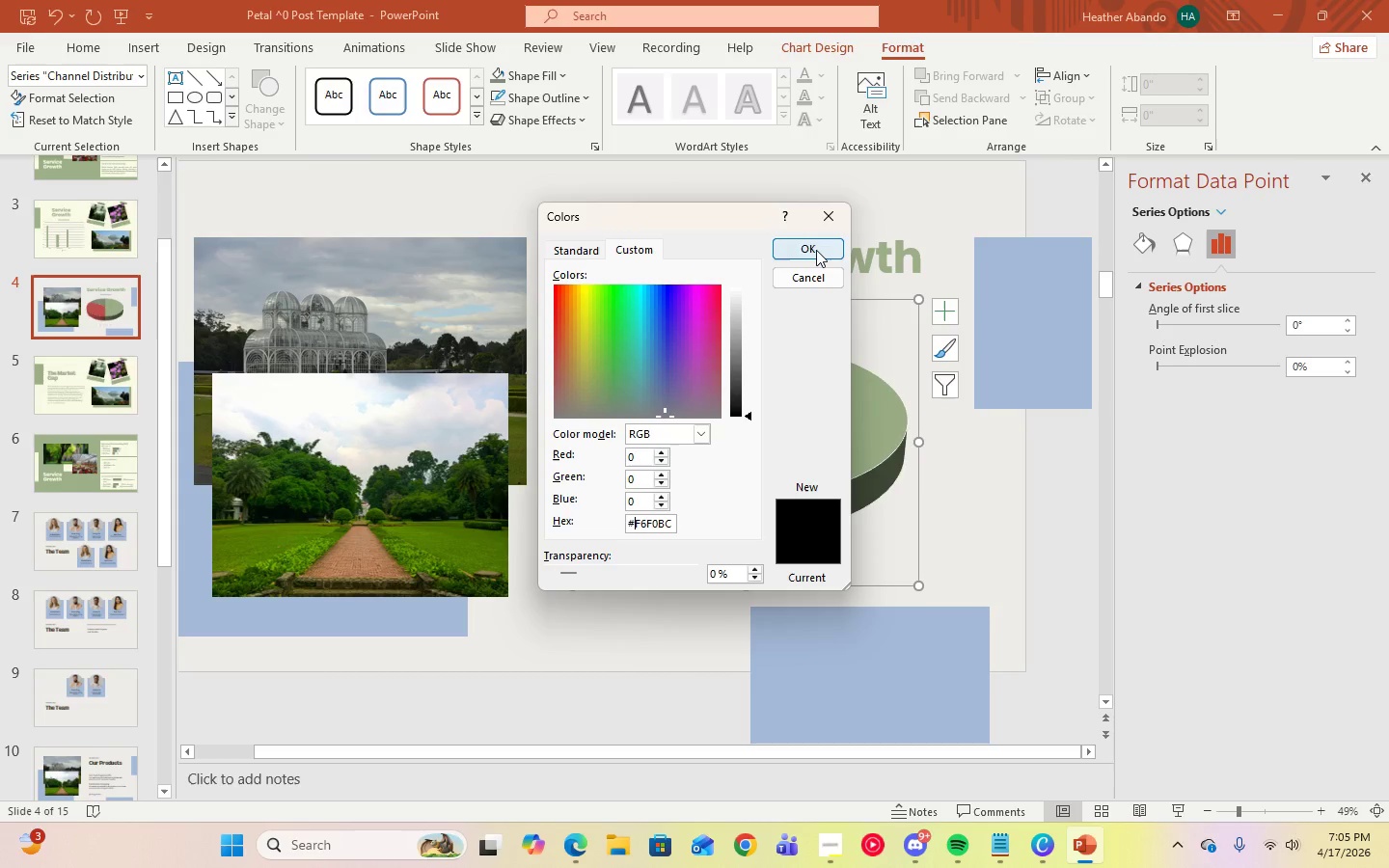 
left_click([816, 250])
 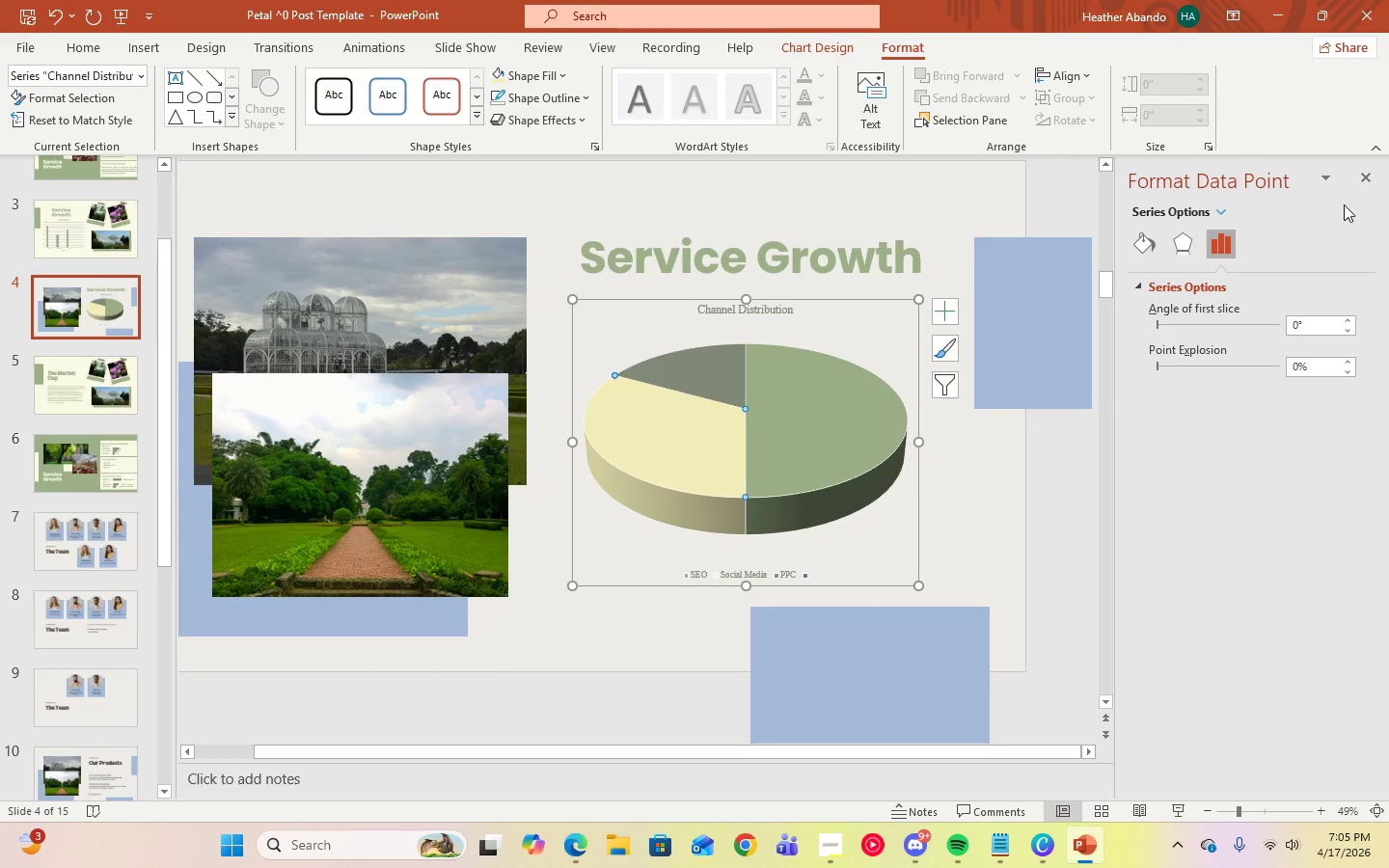 
left_click([1357, 185])
 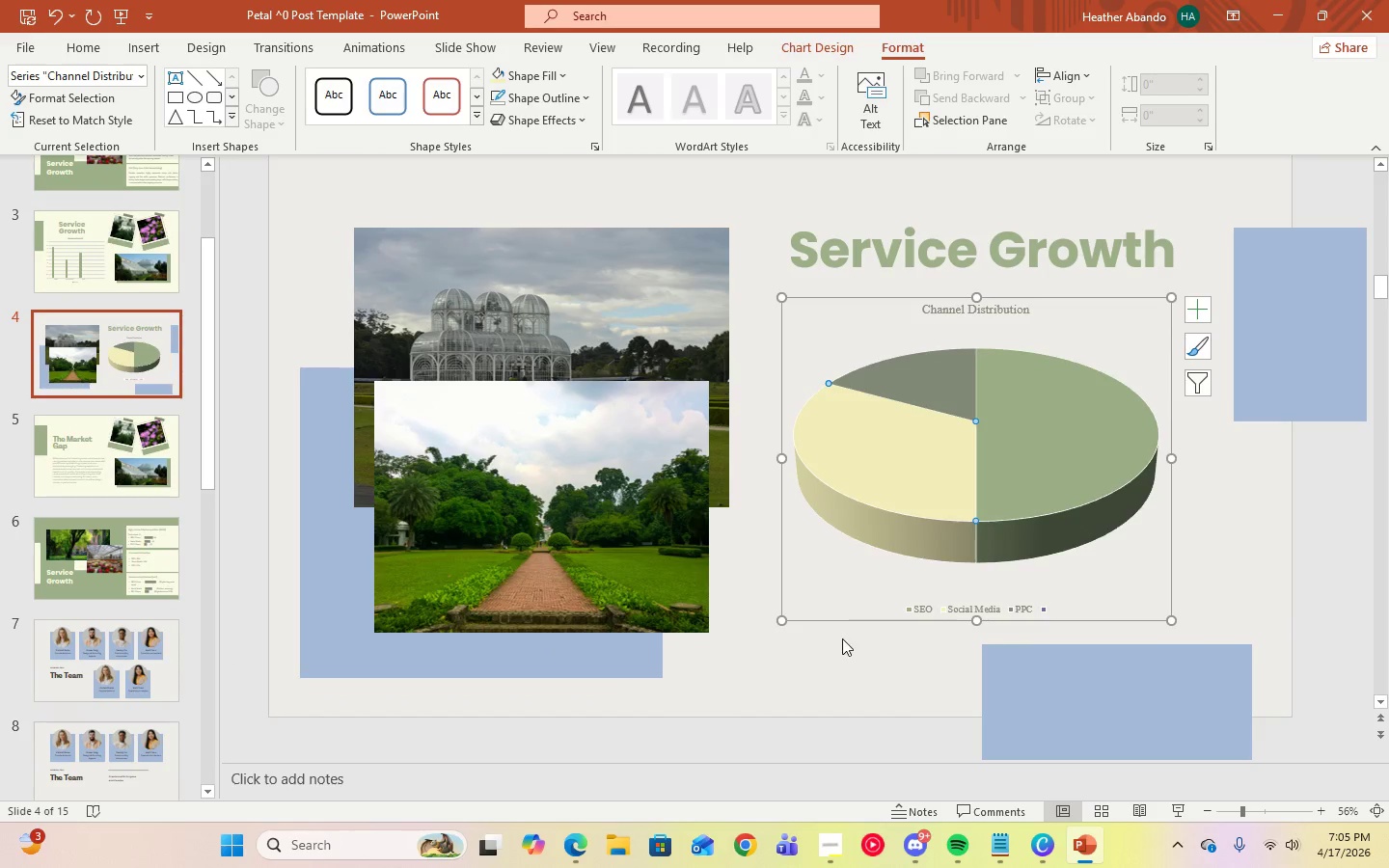 
left_click([853, 663])
 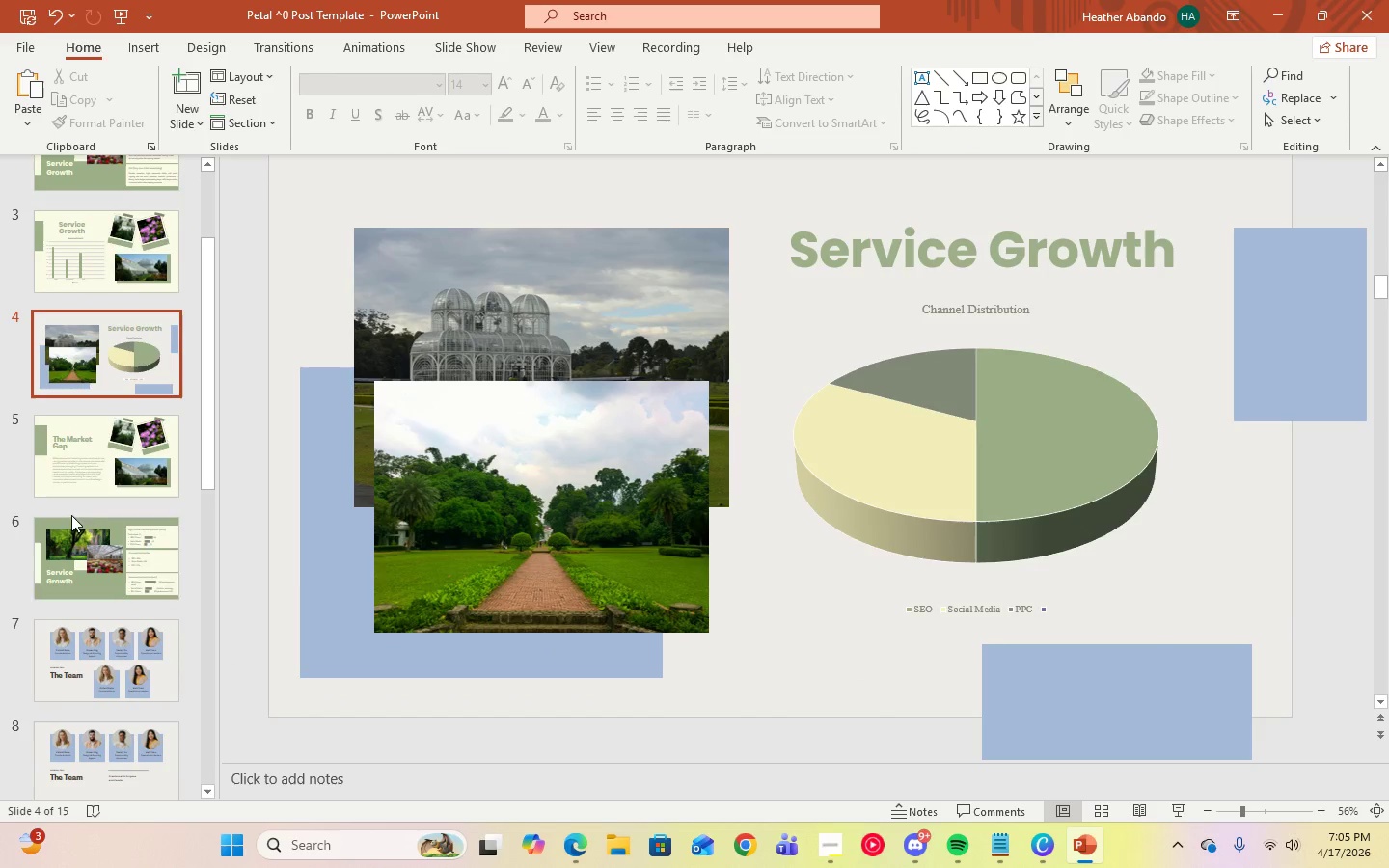 
left_click([343, 558])
 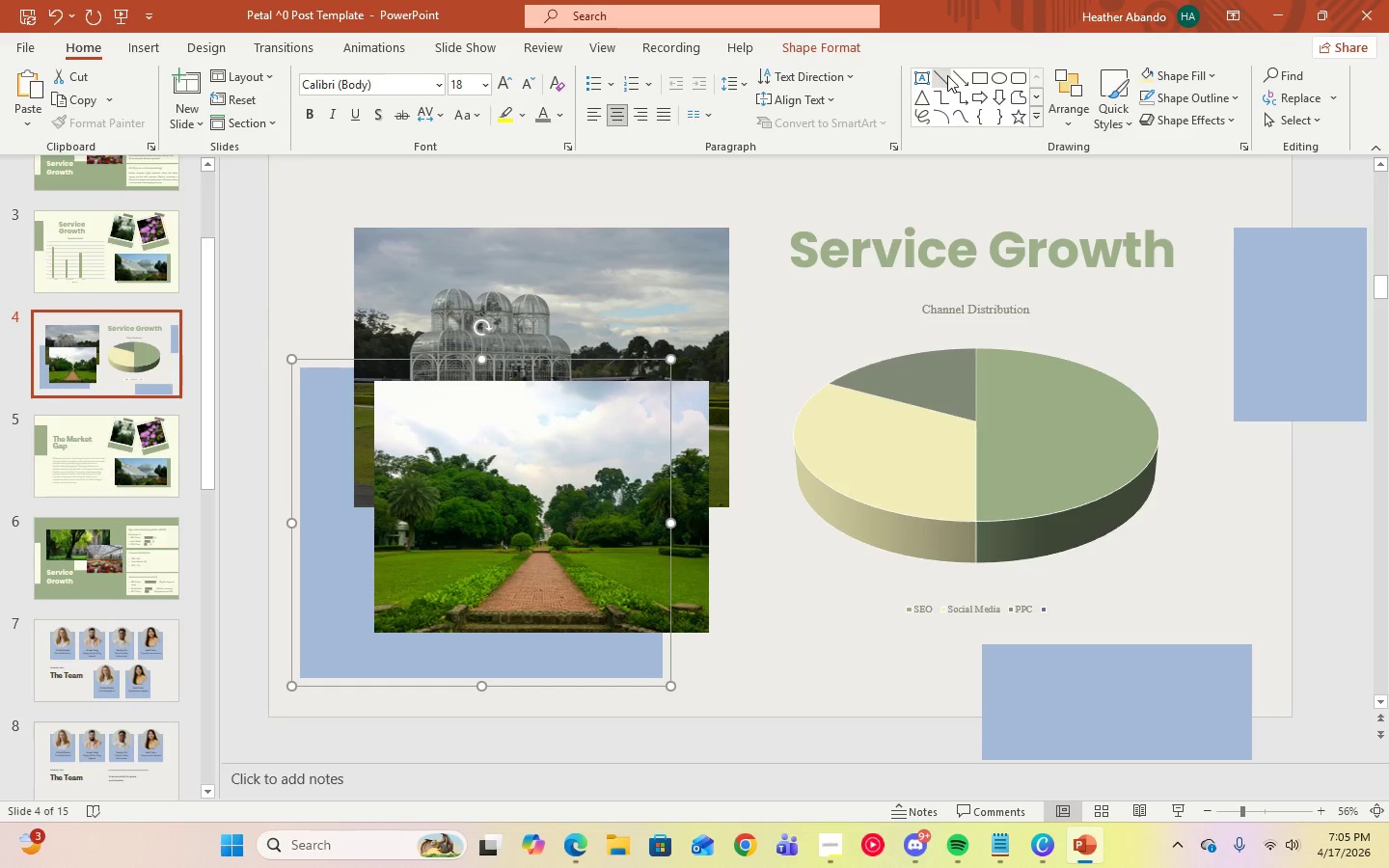 
wait(5.19)
 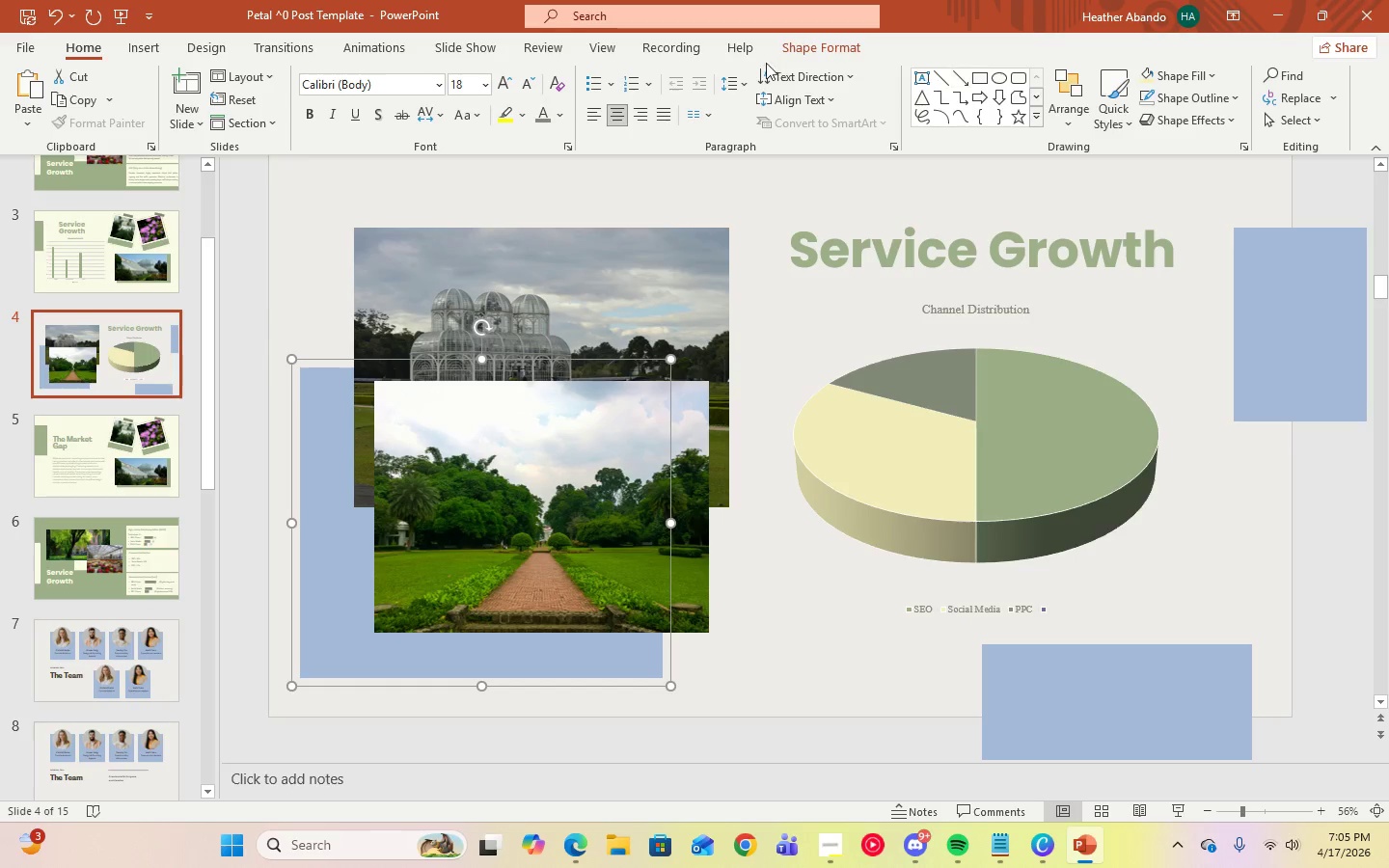 
left_click([1211, 80])
 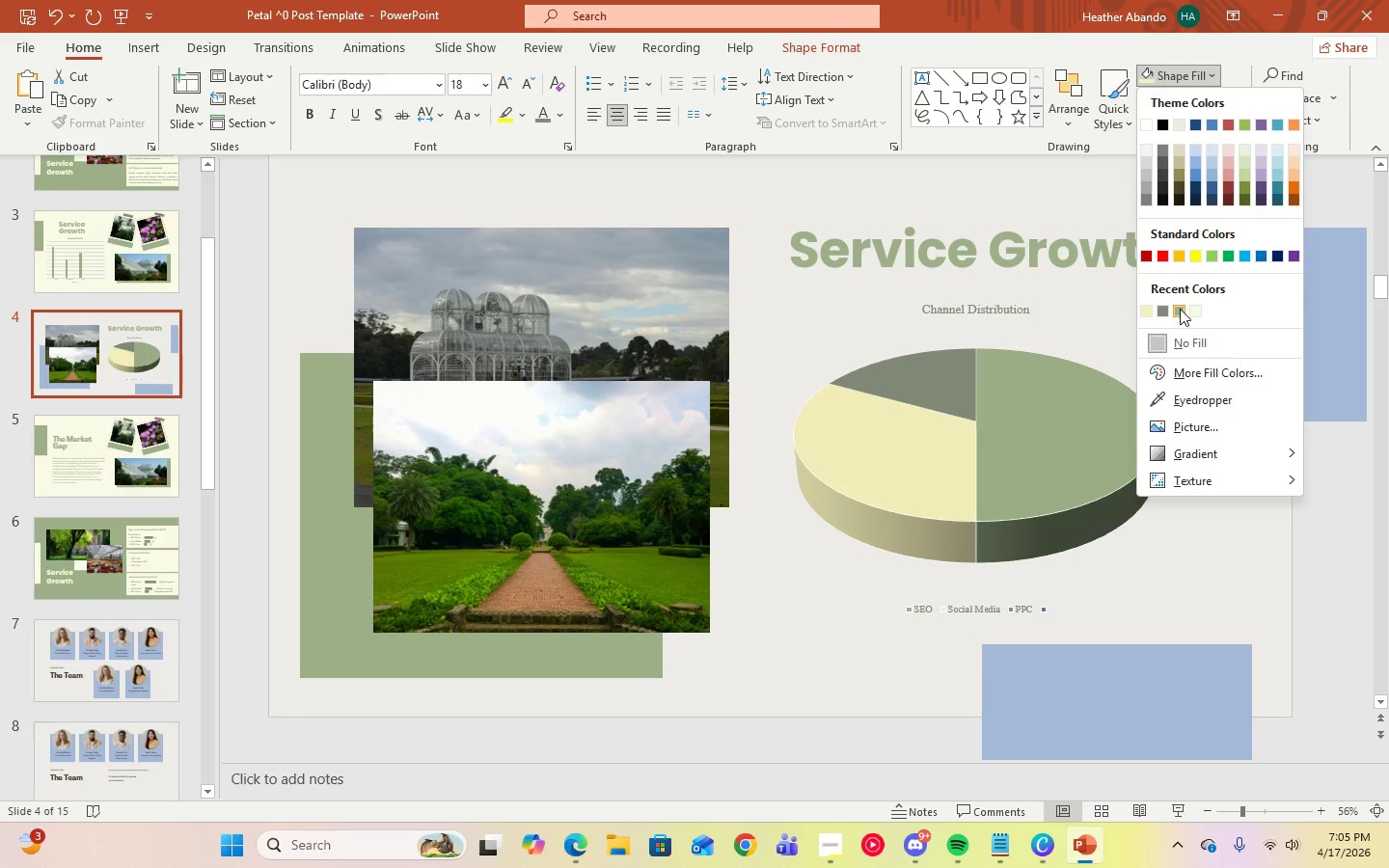 
left_click([1180, 309])
 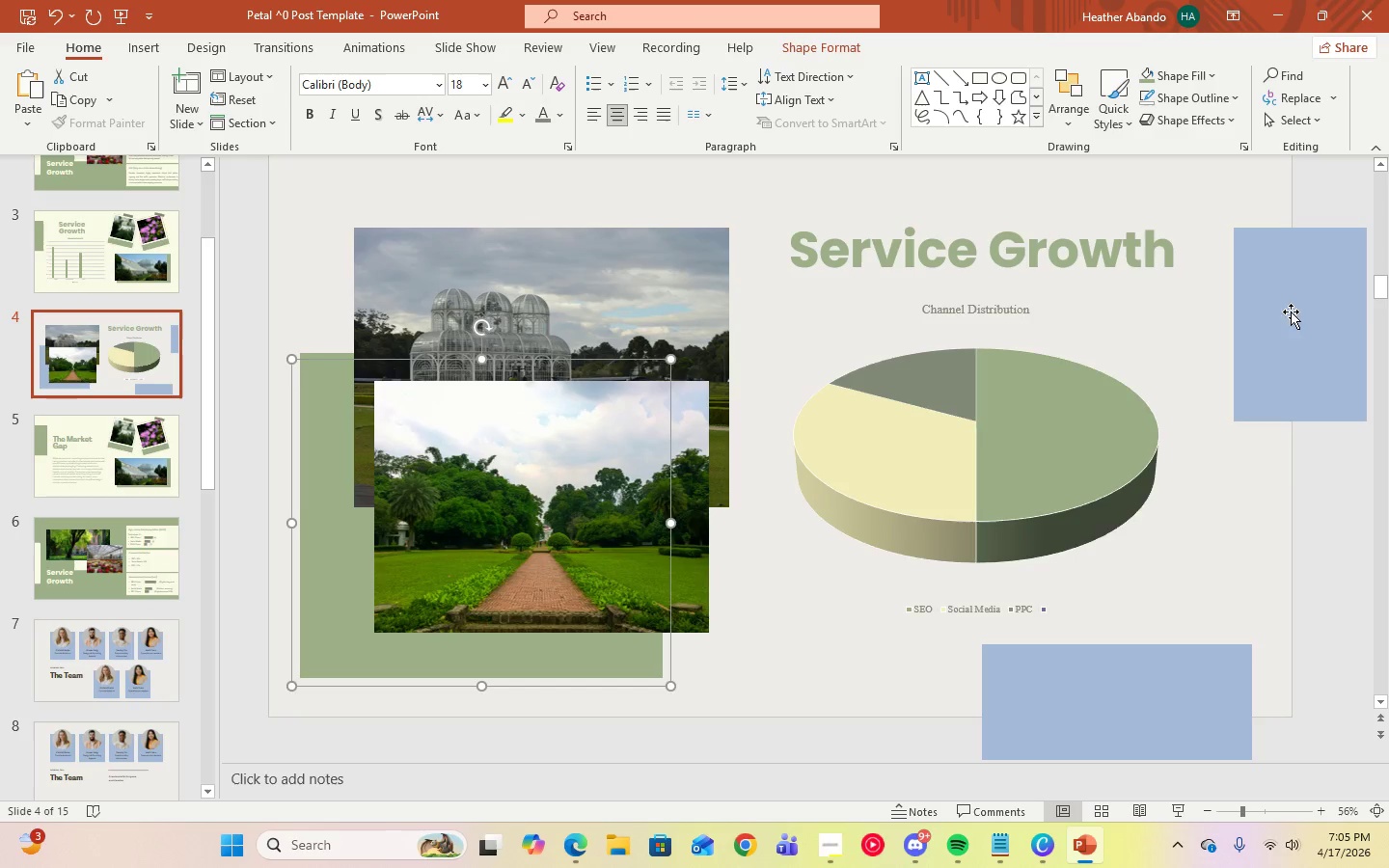 
left_click([1298, 312])
 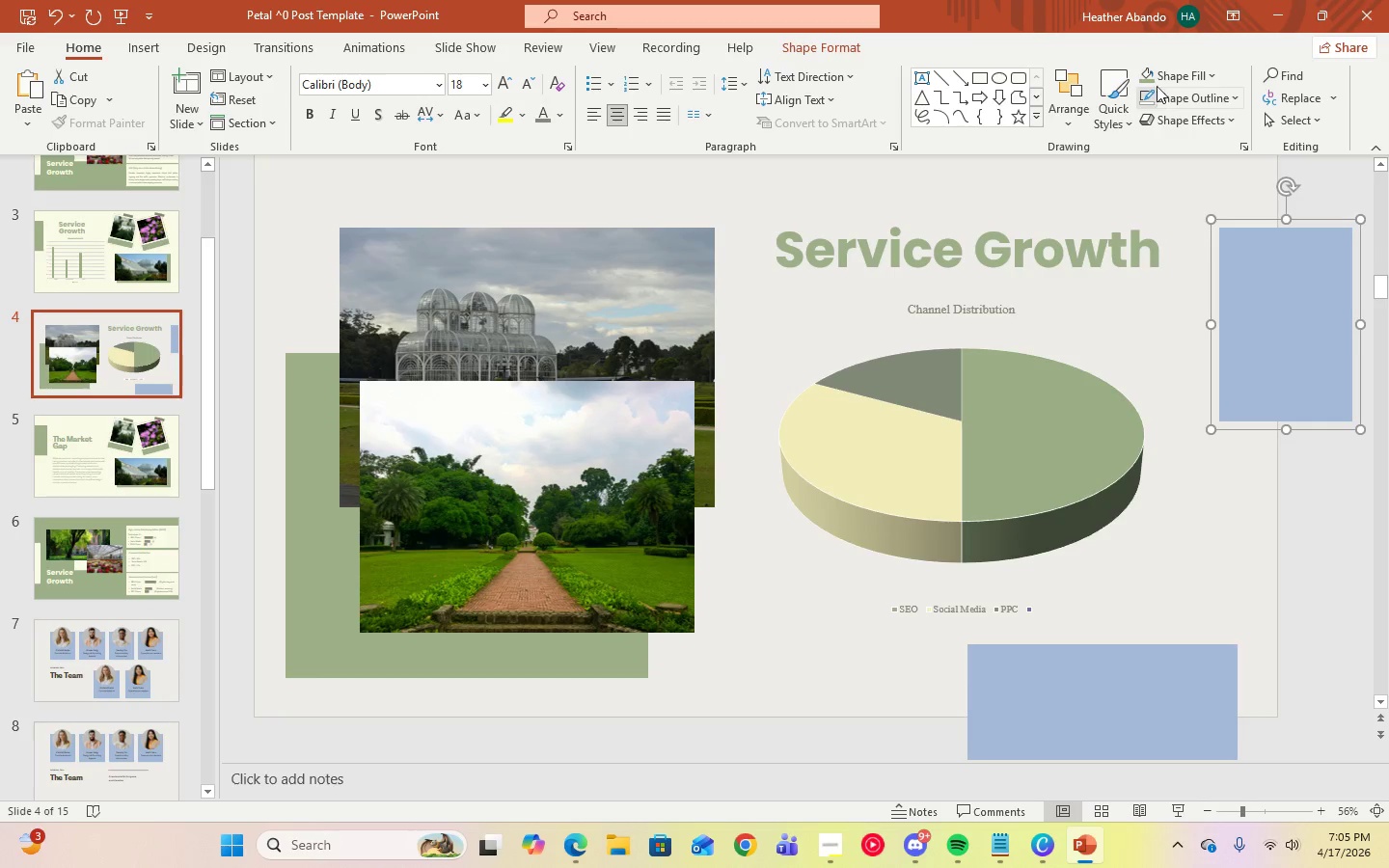 
left_click([1151, 79])
 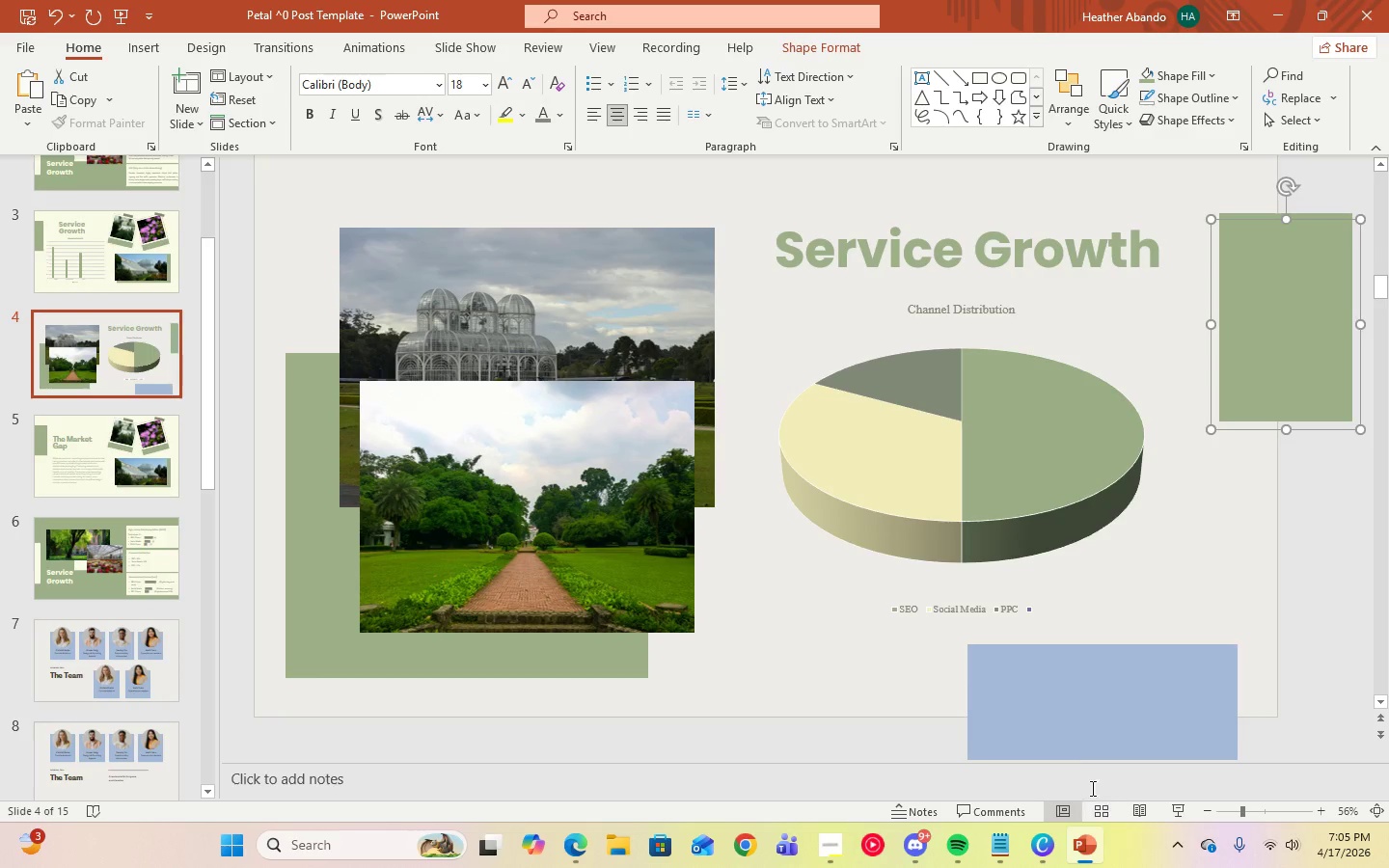 
left_click([1060, 702])
 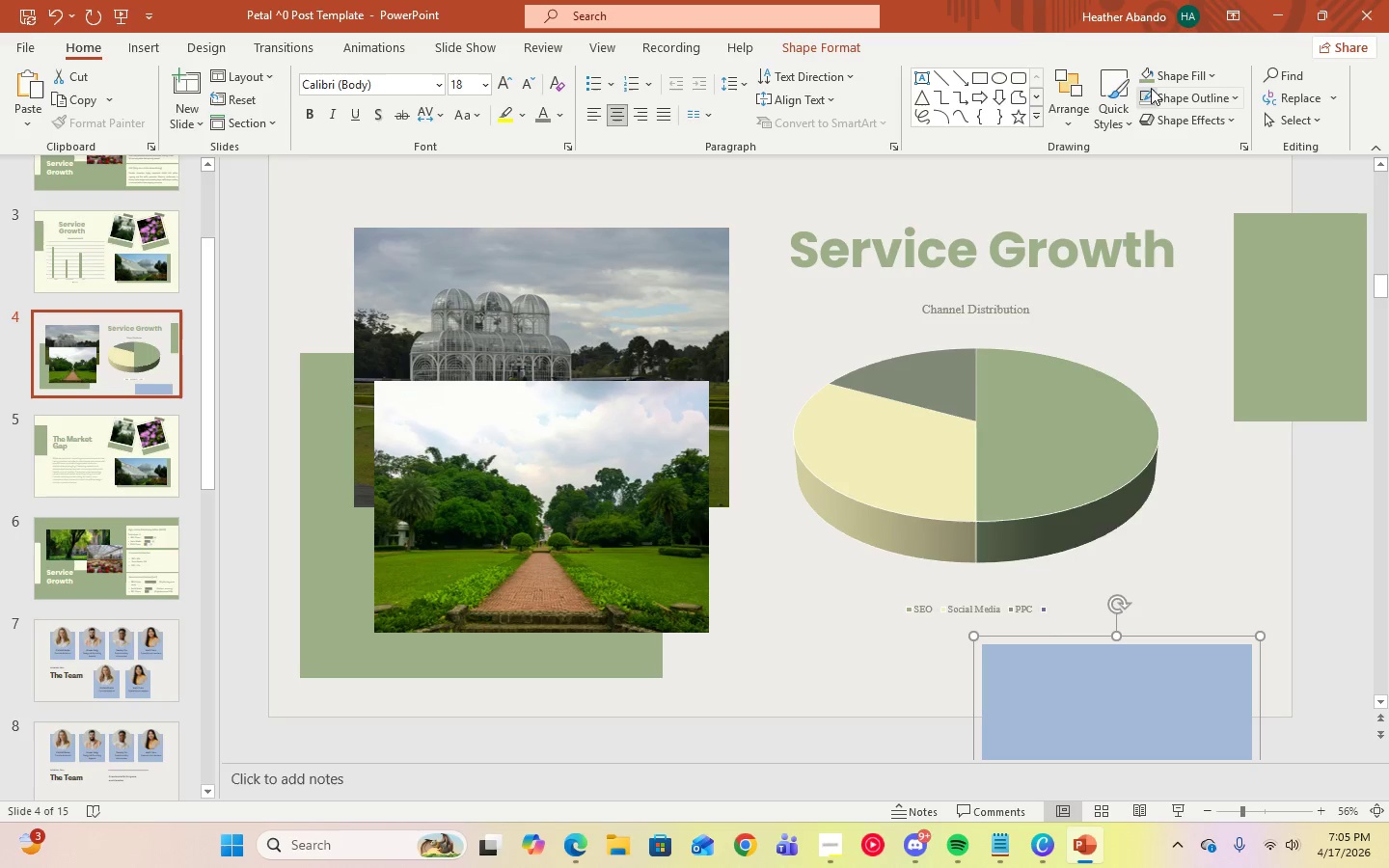 
left_click([1145, 77])
 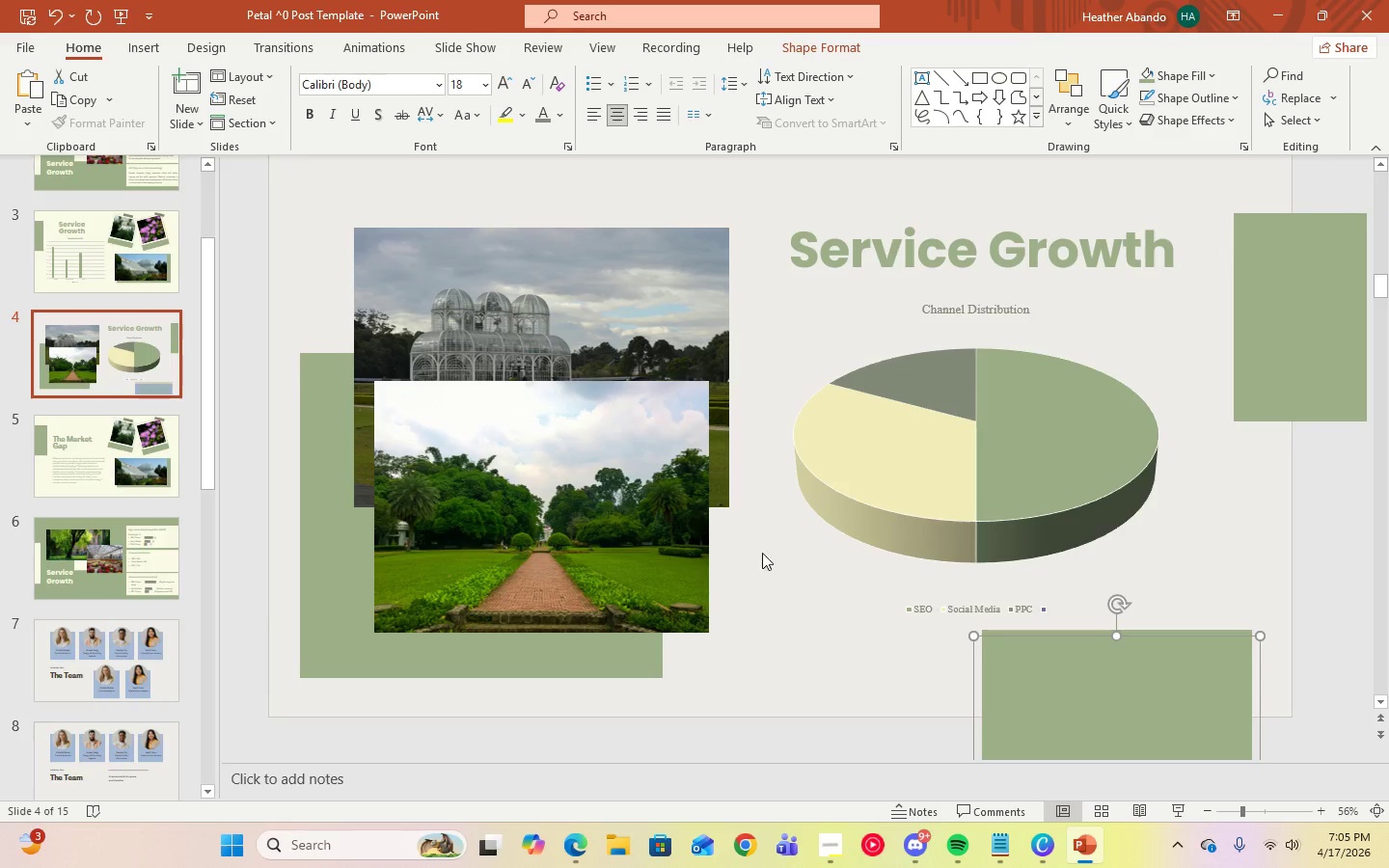 
left_click([796, 555])
 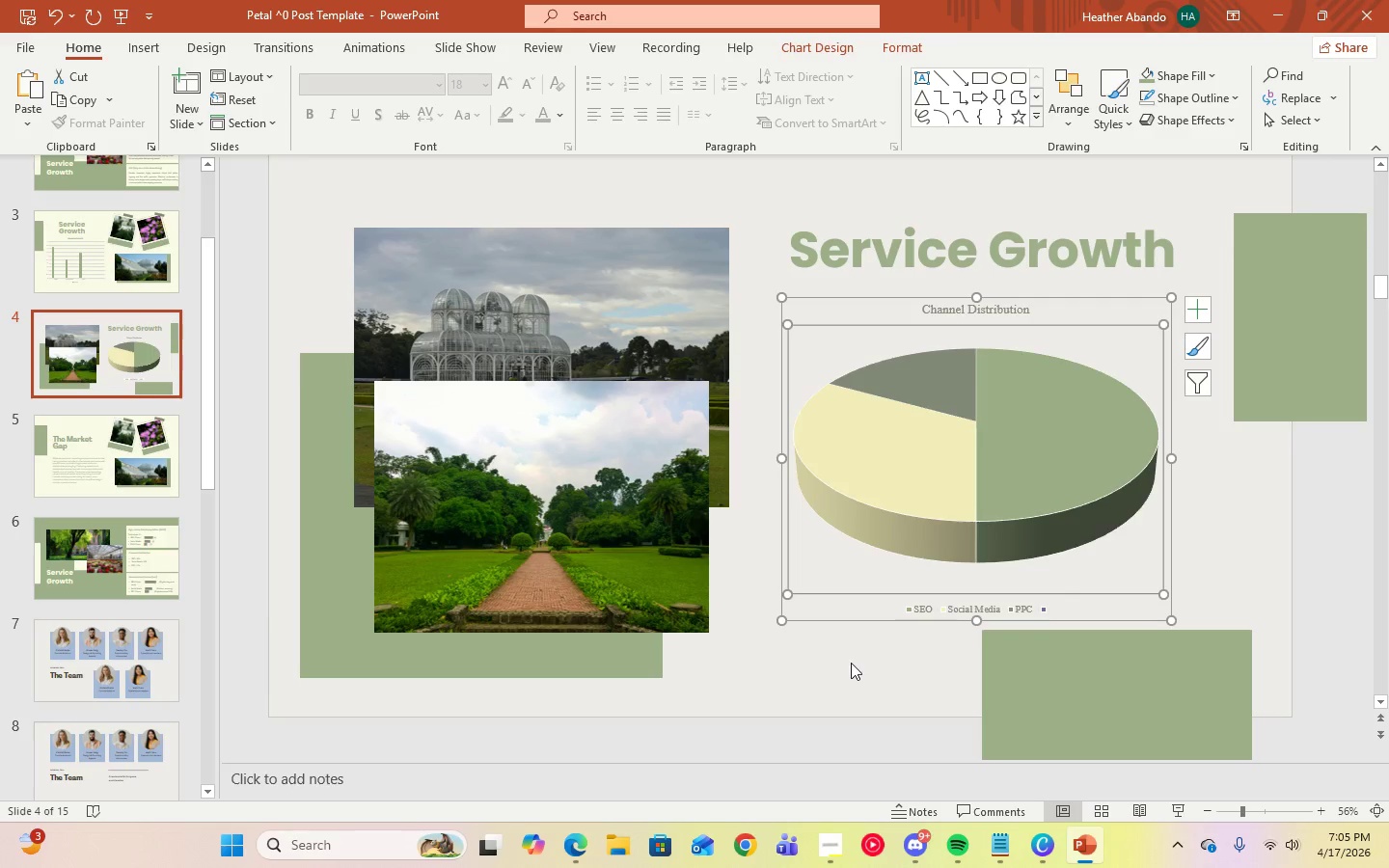 
left_click([851, 660])
 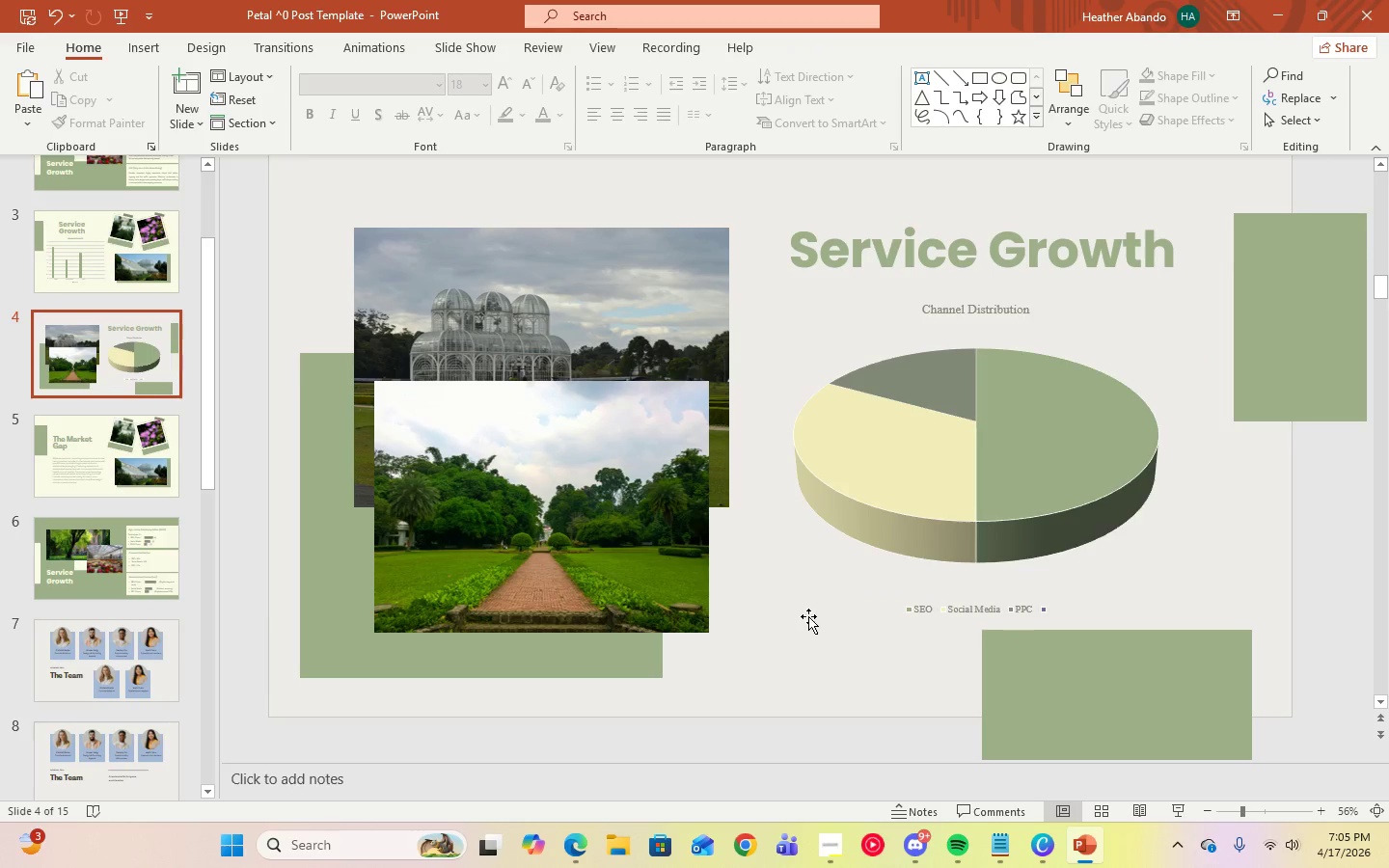 
left_click([808, 610])
 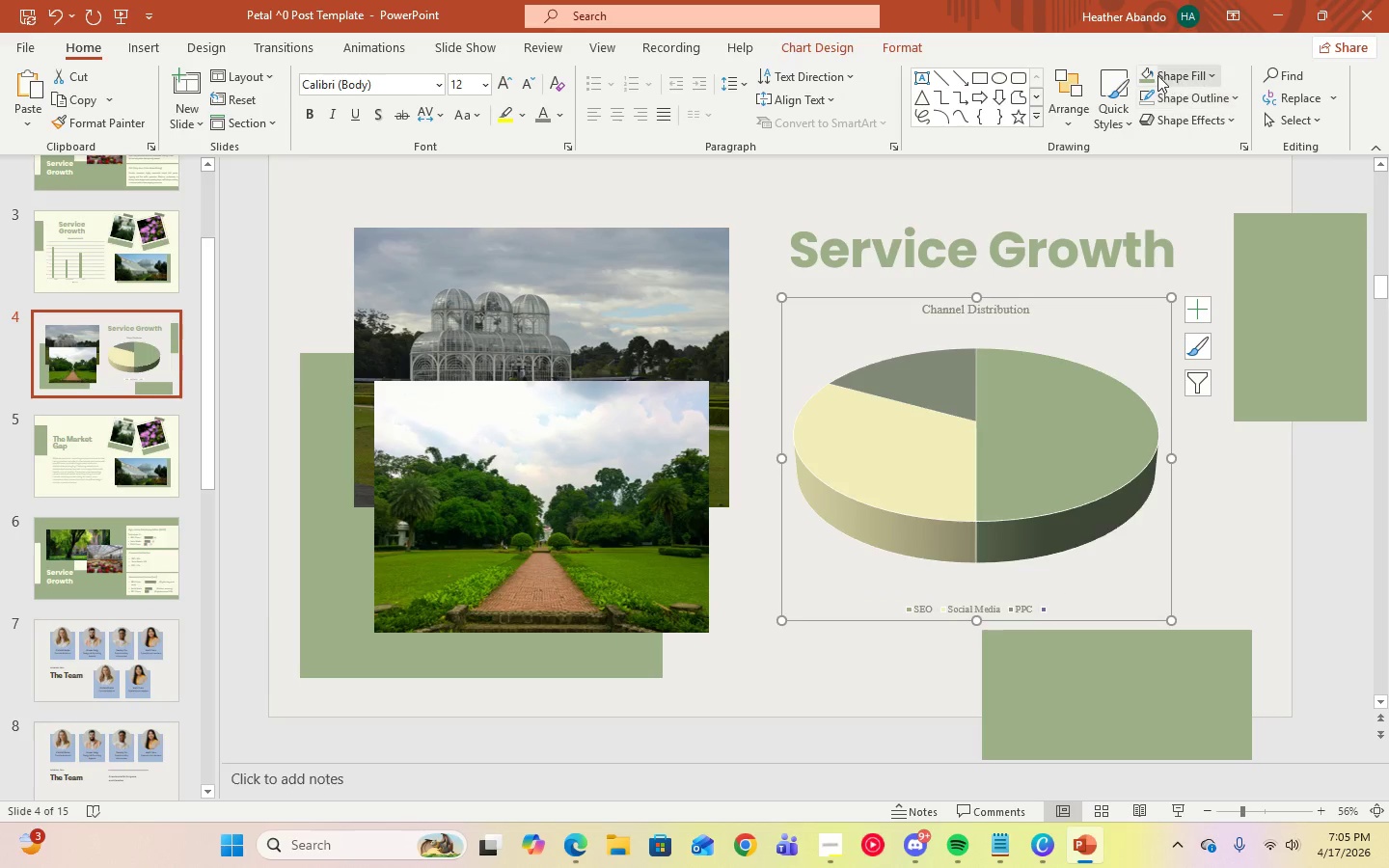 
left_click([1155, 74])
 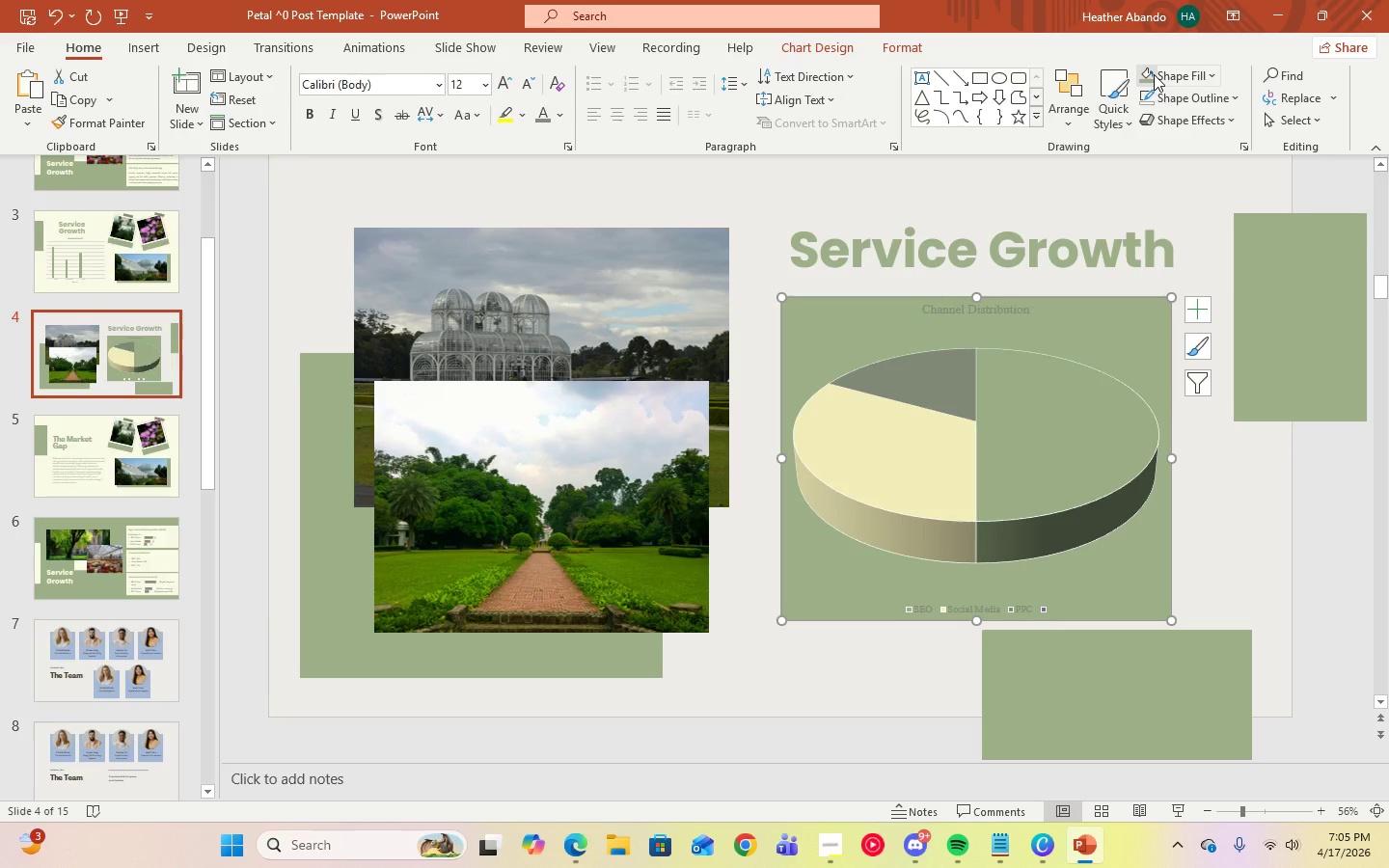 
left_click([1212, 76])
 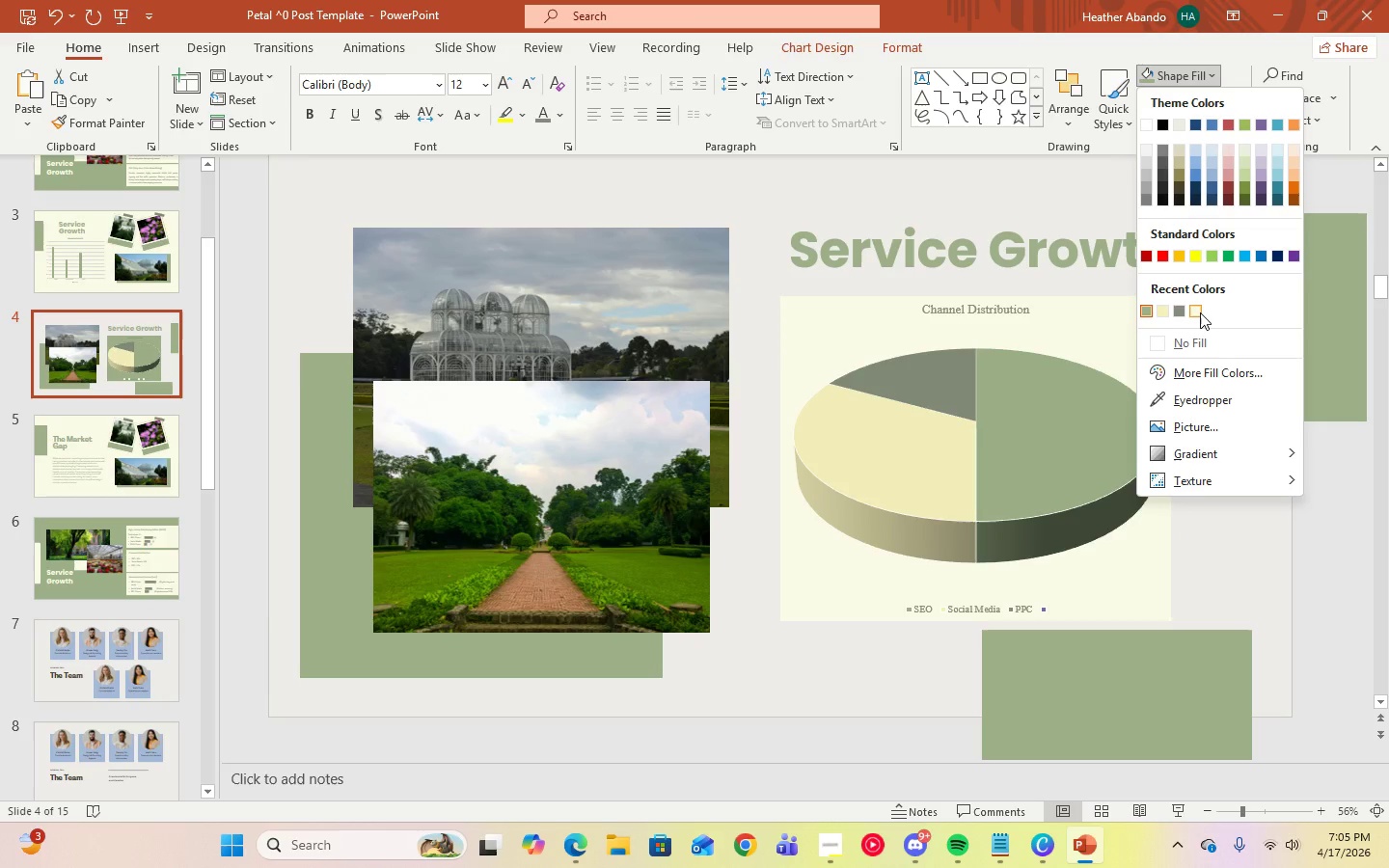 
left_click([1200, 312])
 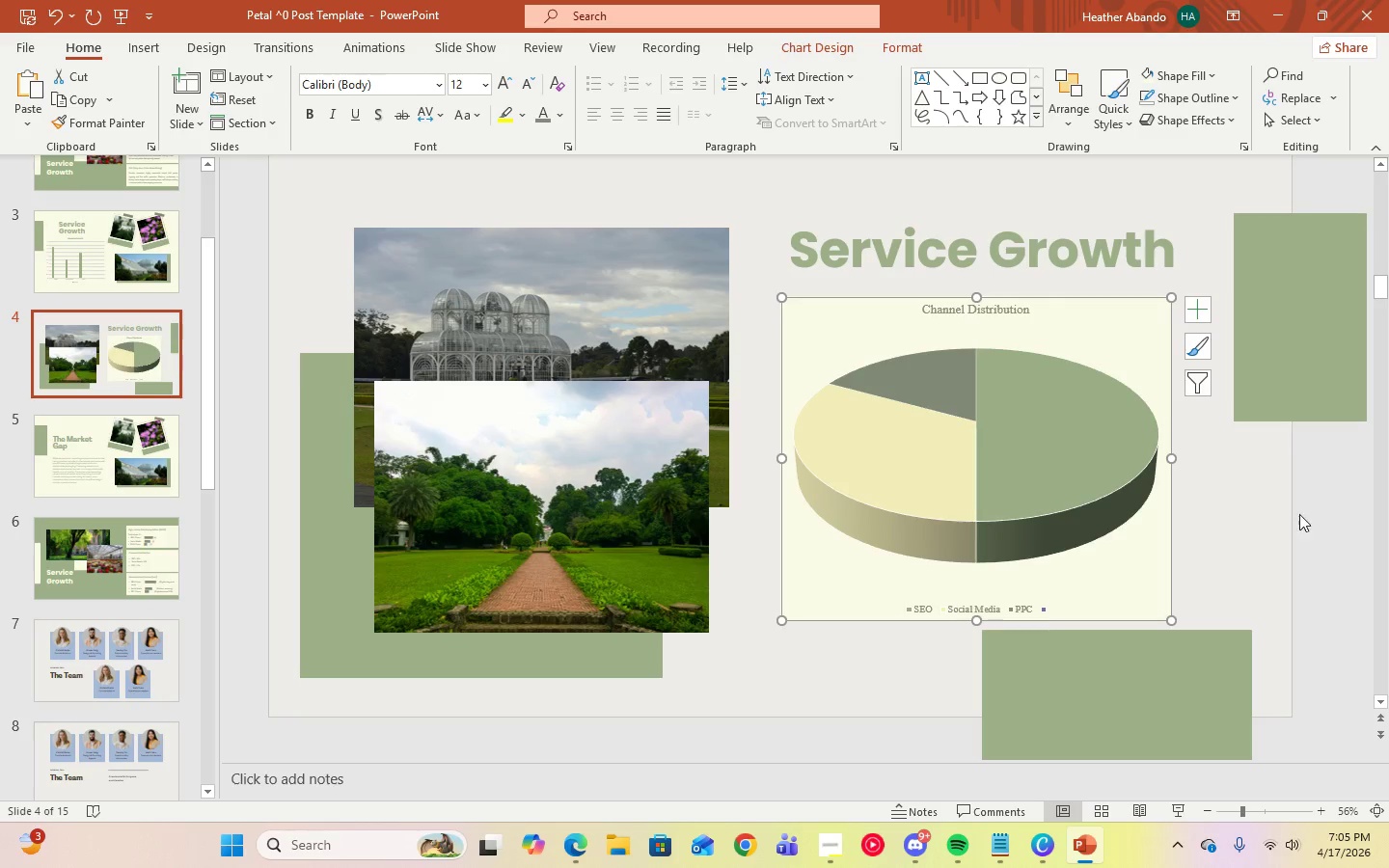 
left_click([1217, 530])
 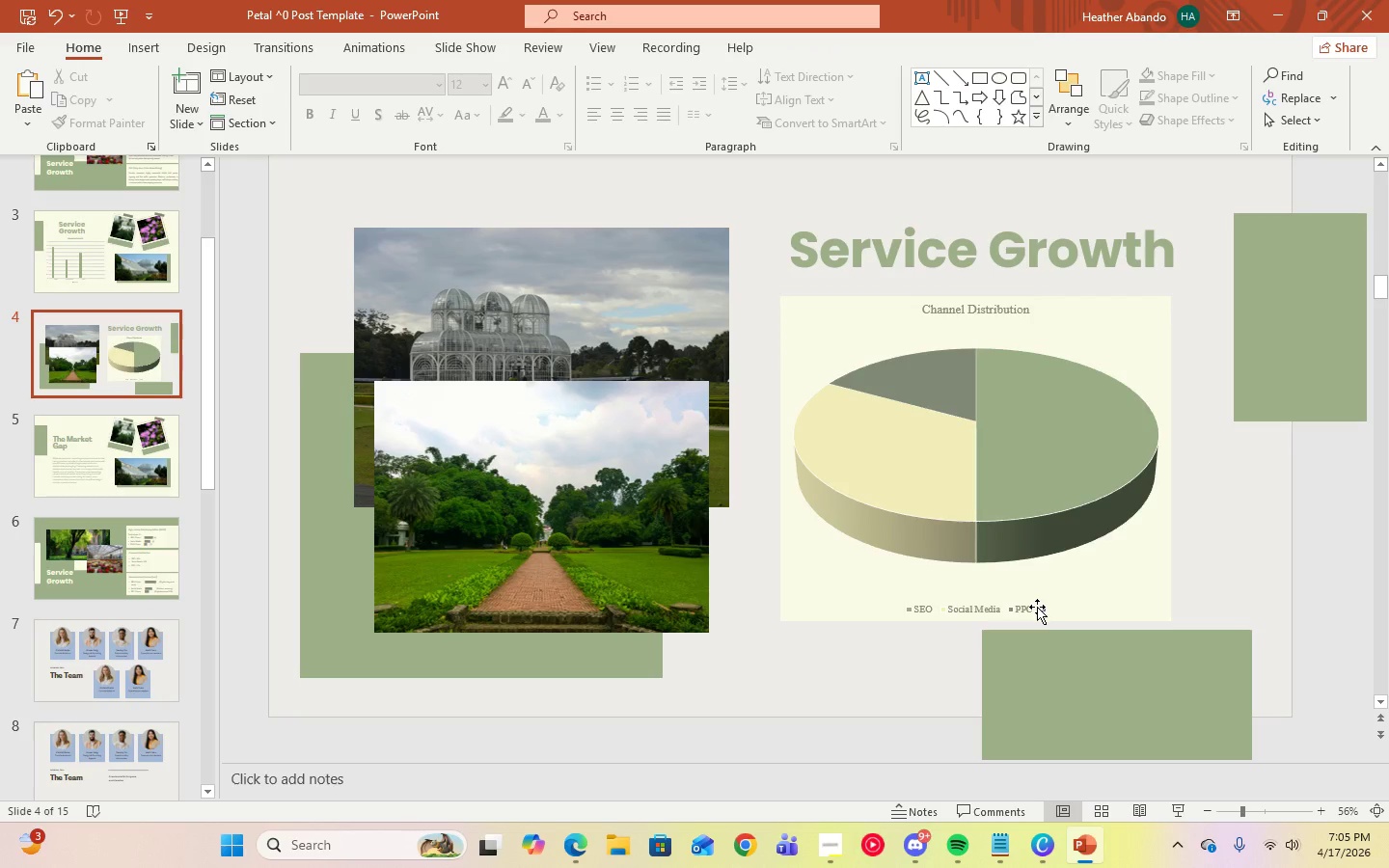 
left_click([1042, 610])
 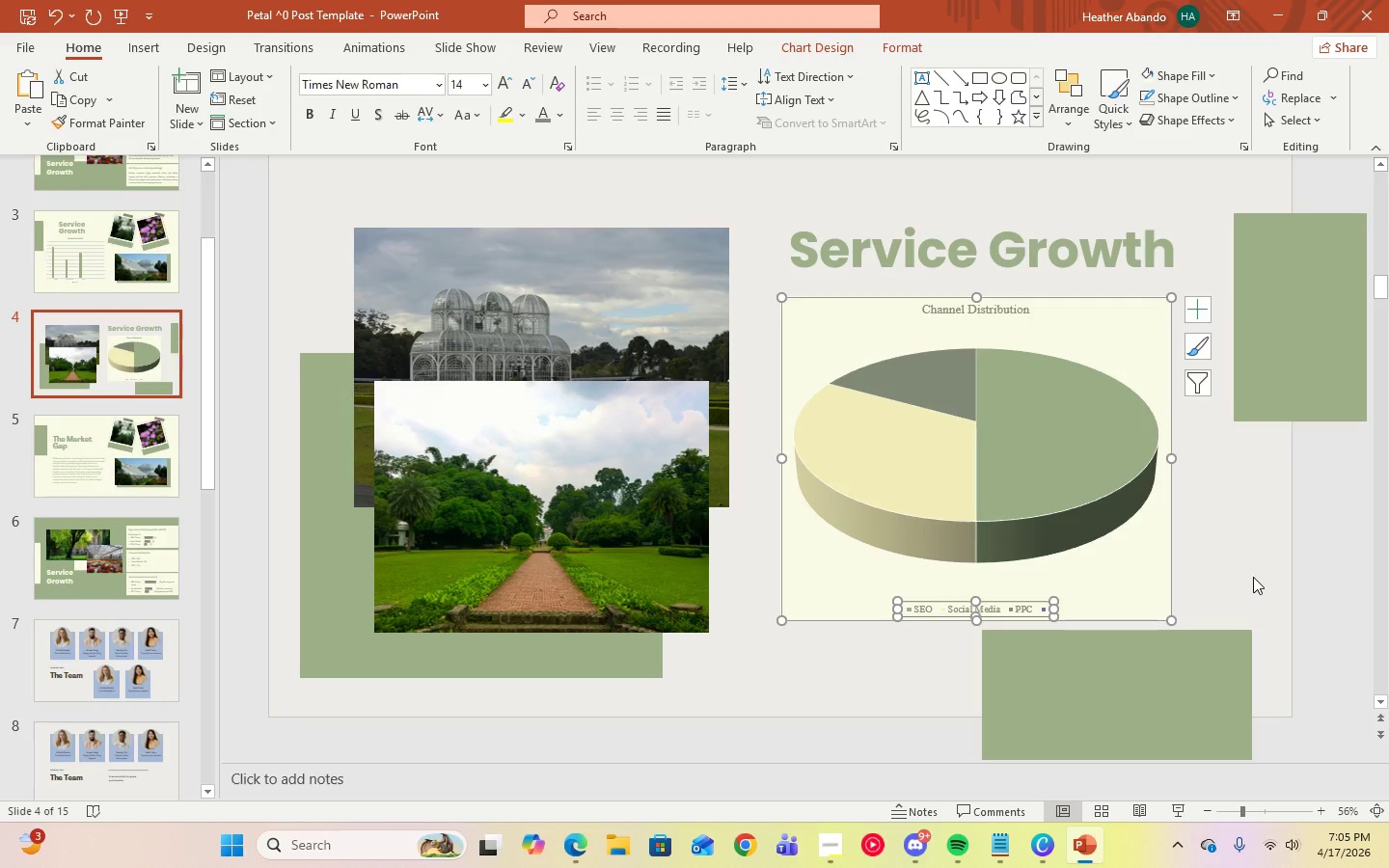 
left_click([1250, 574])
 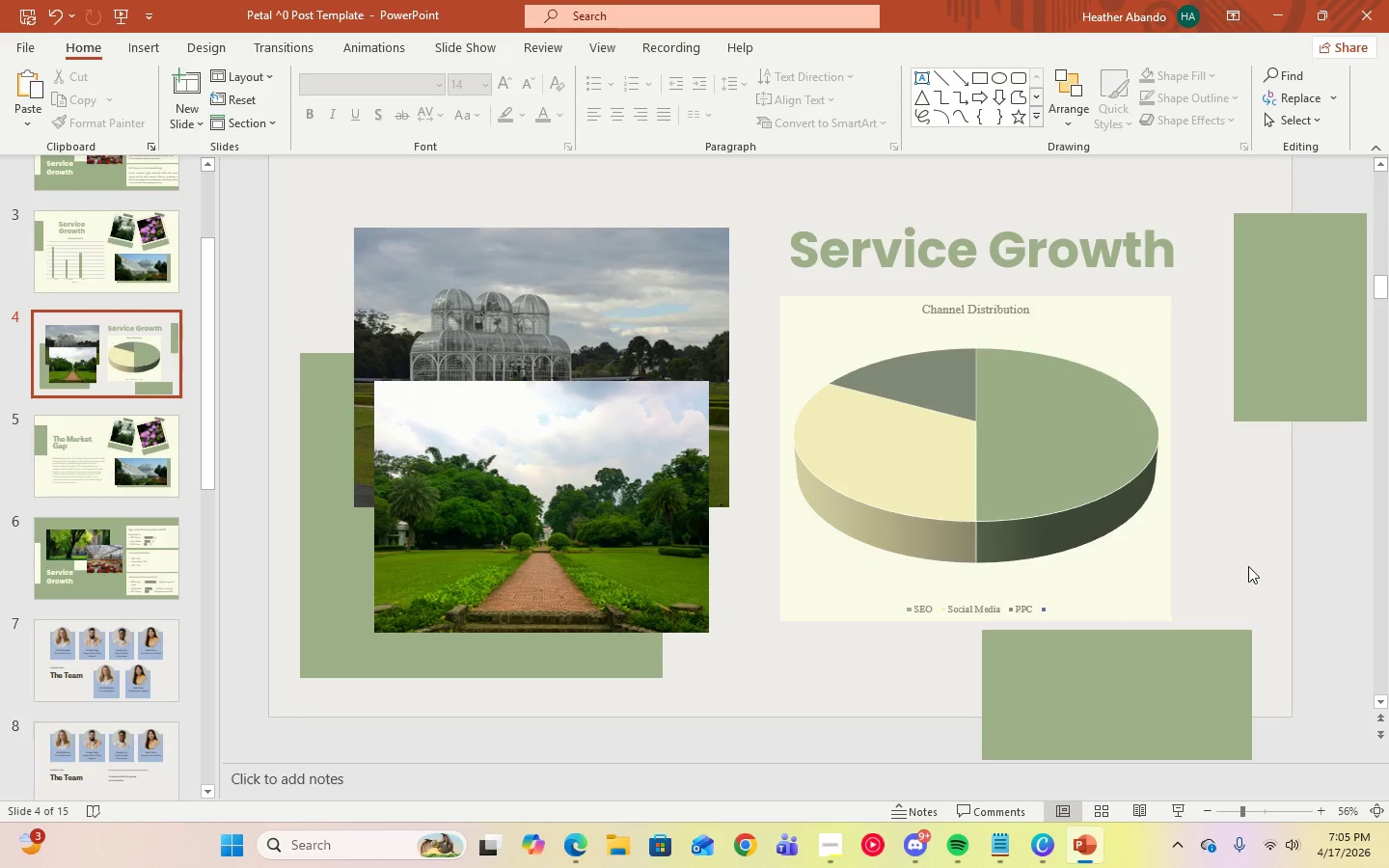 
left_click([1153, 517])
 